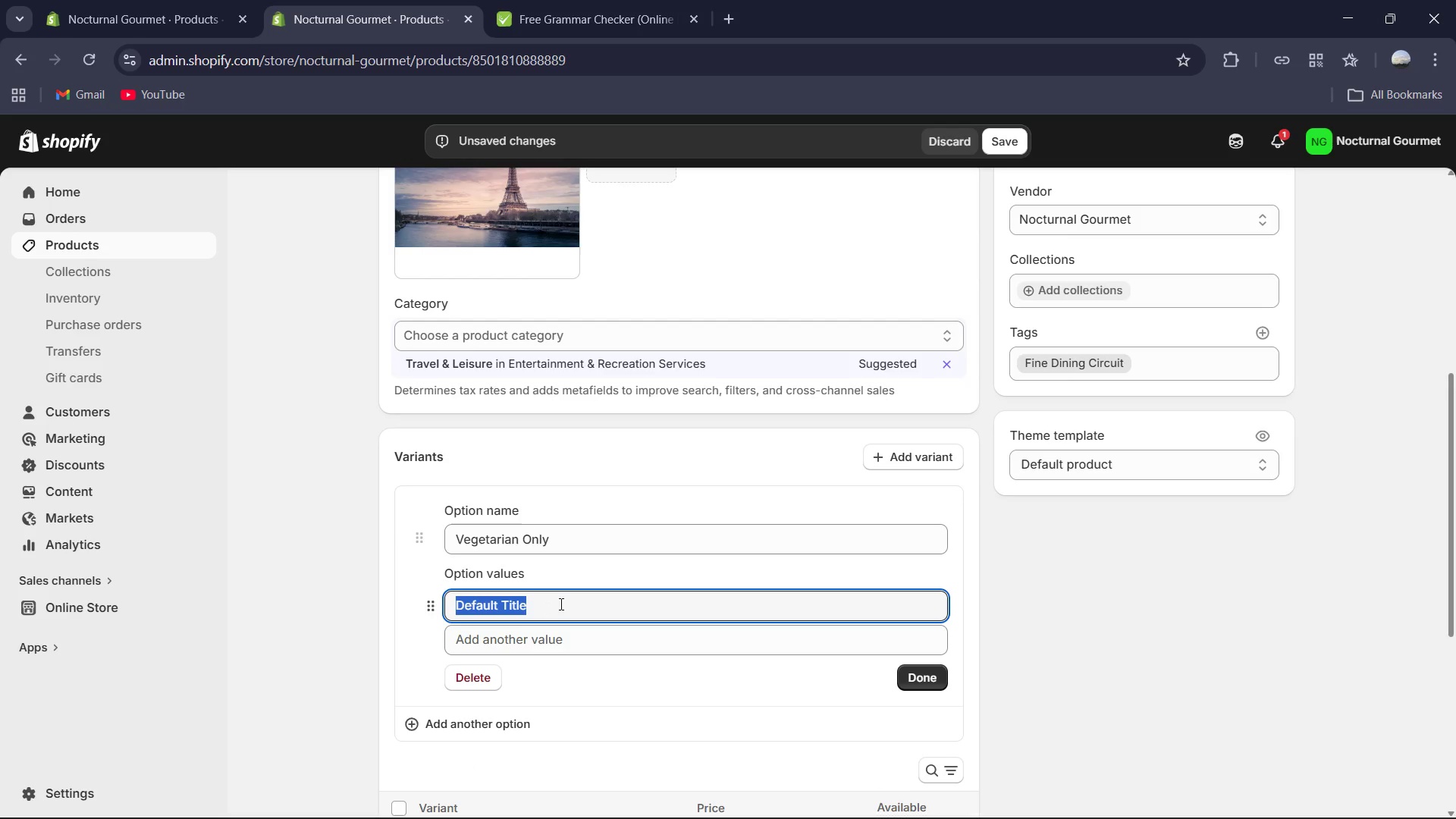 
key(Control+V)
 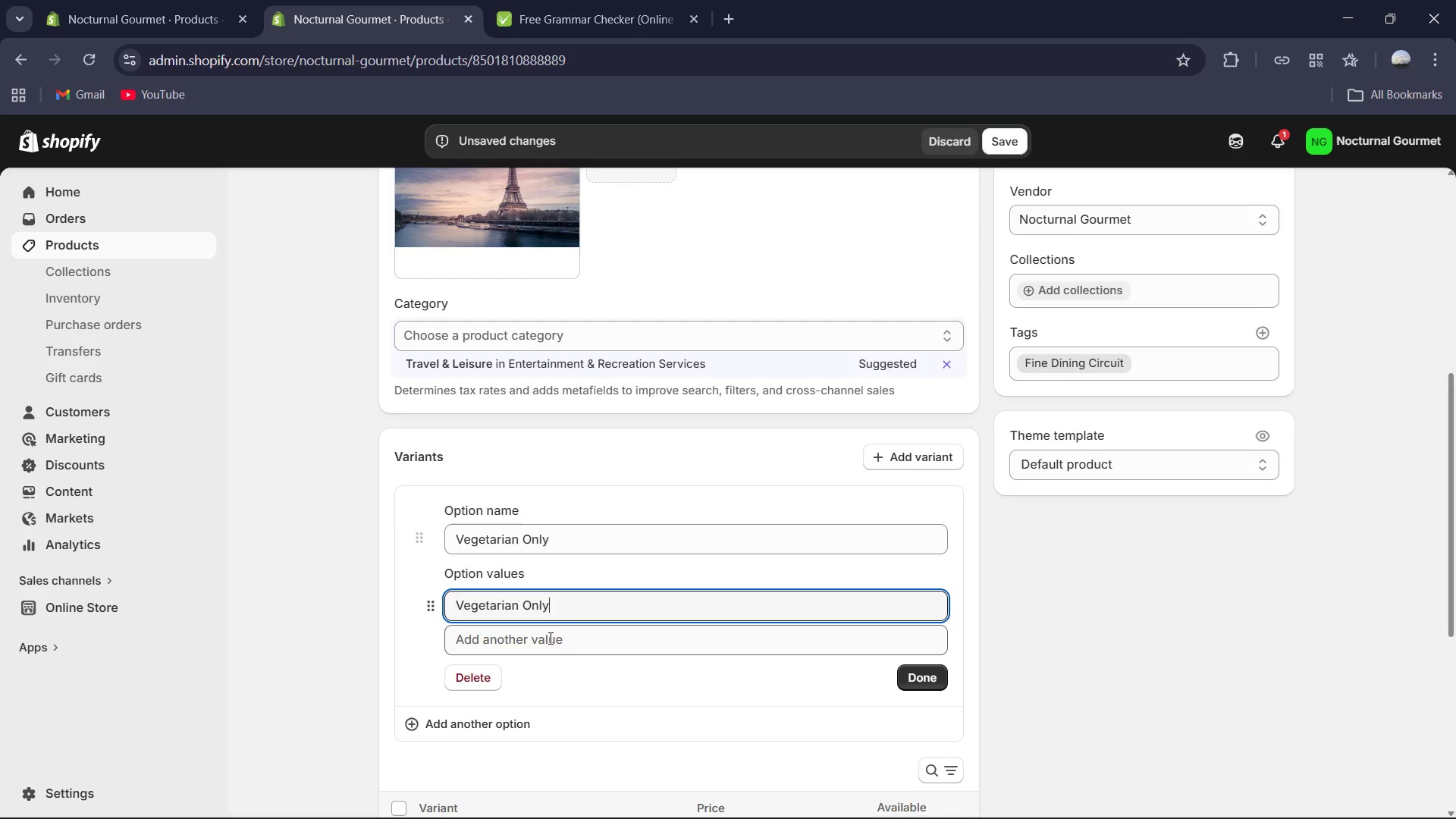 
key(Control+A)
 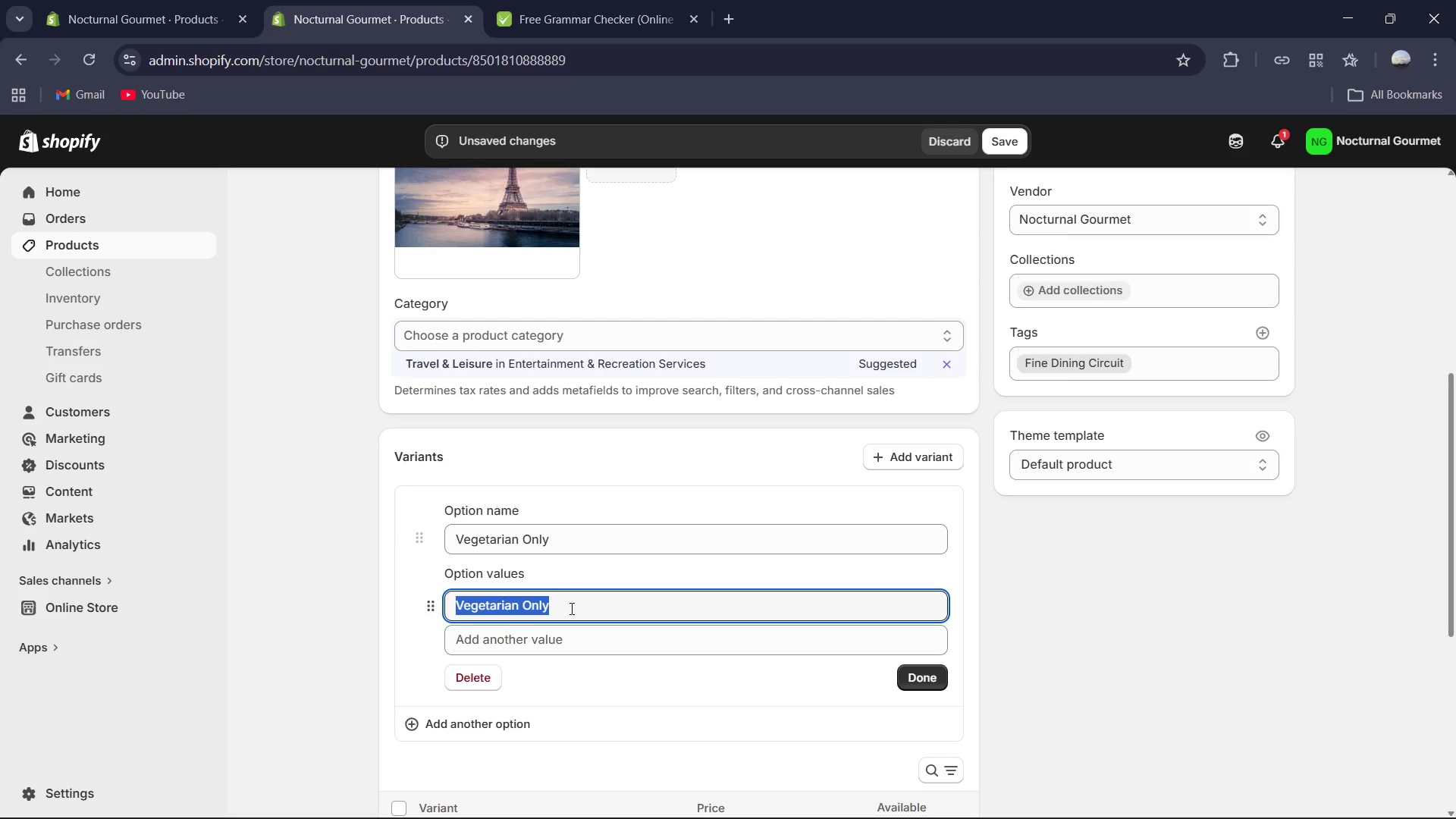 
type(Standard )
 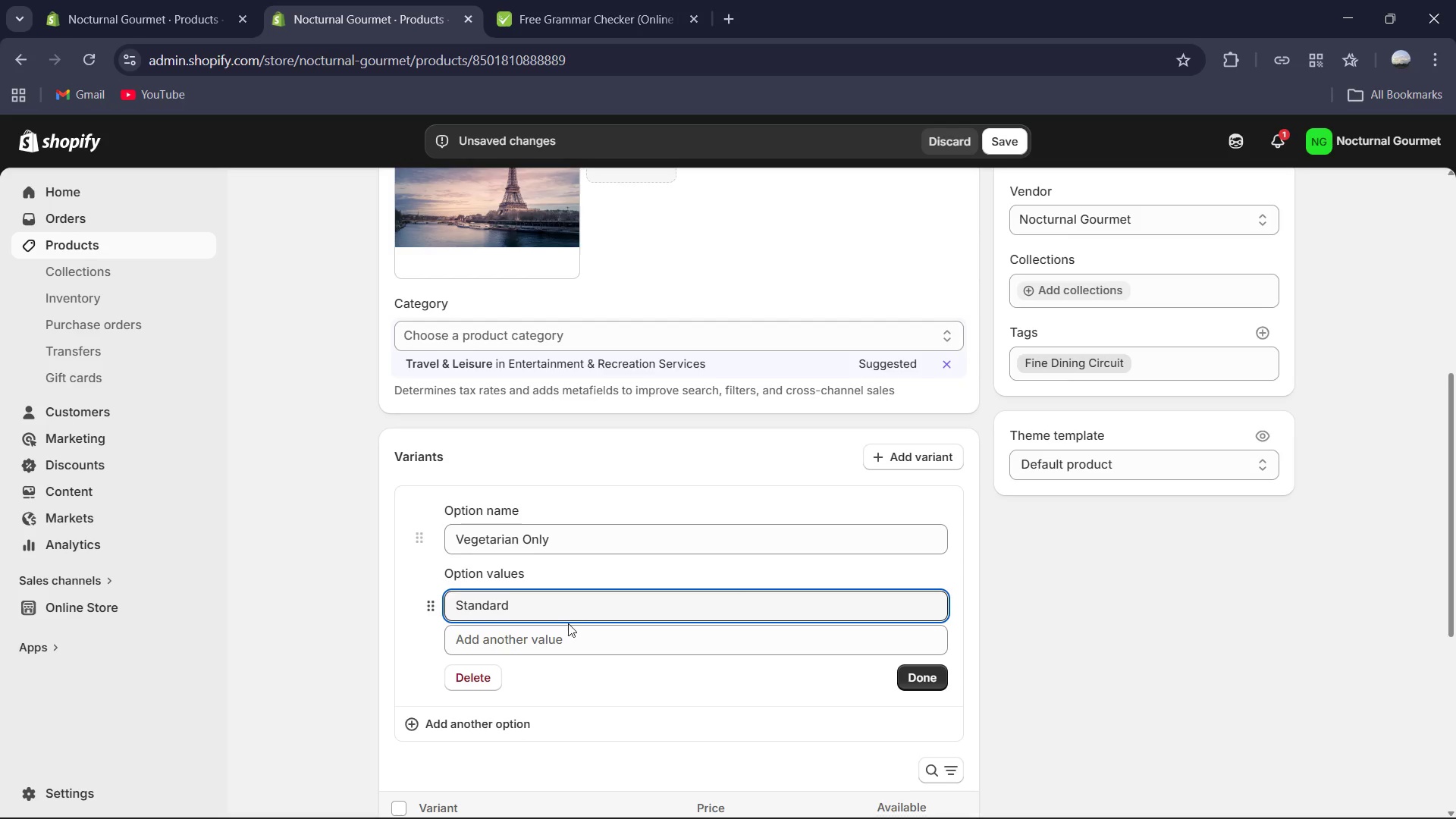 
left_click([569, 635])
 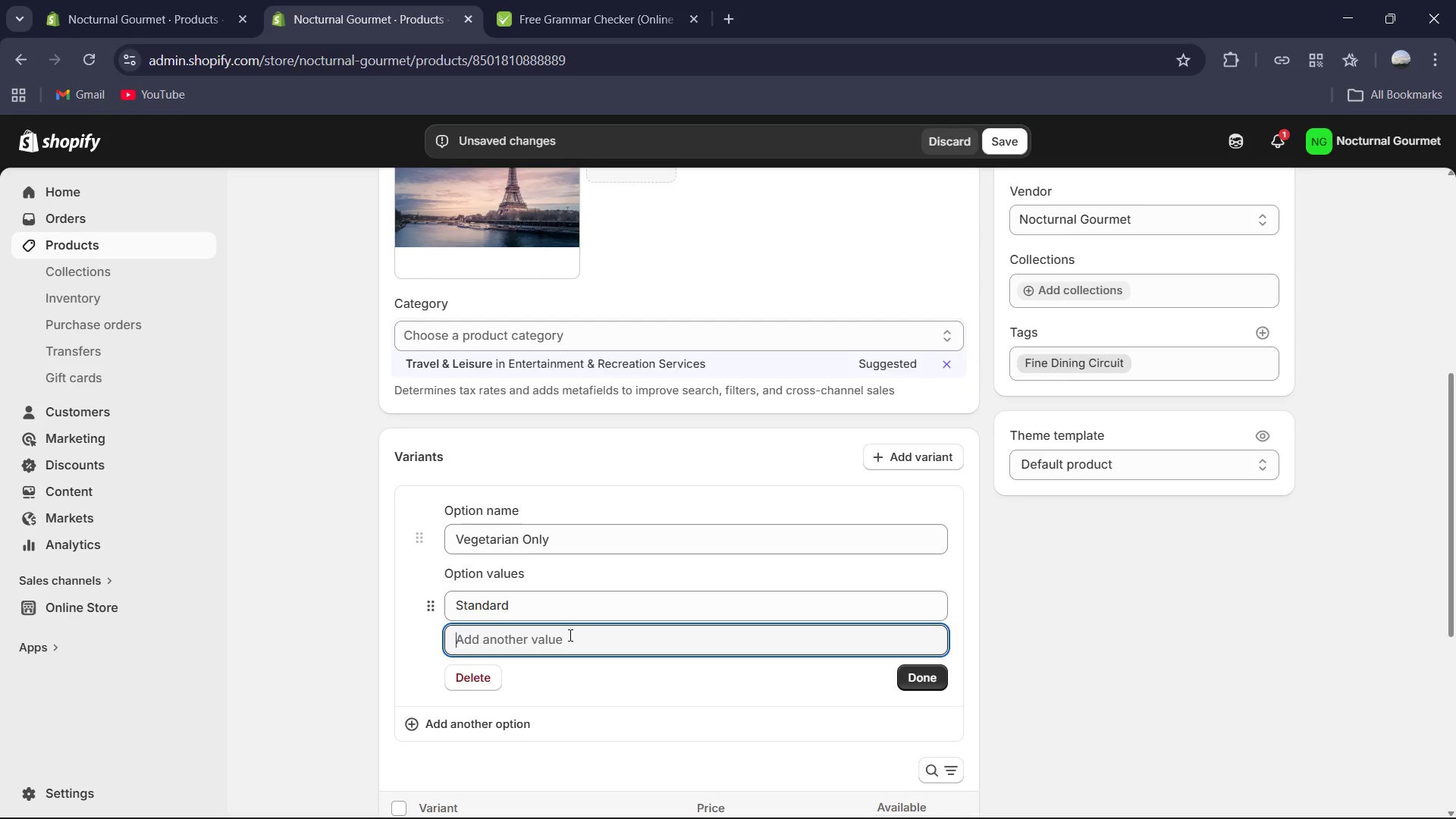 
key(Control+V)
 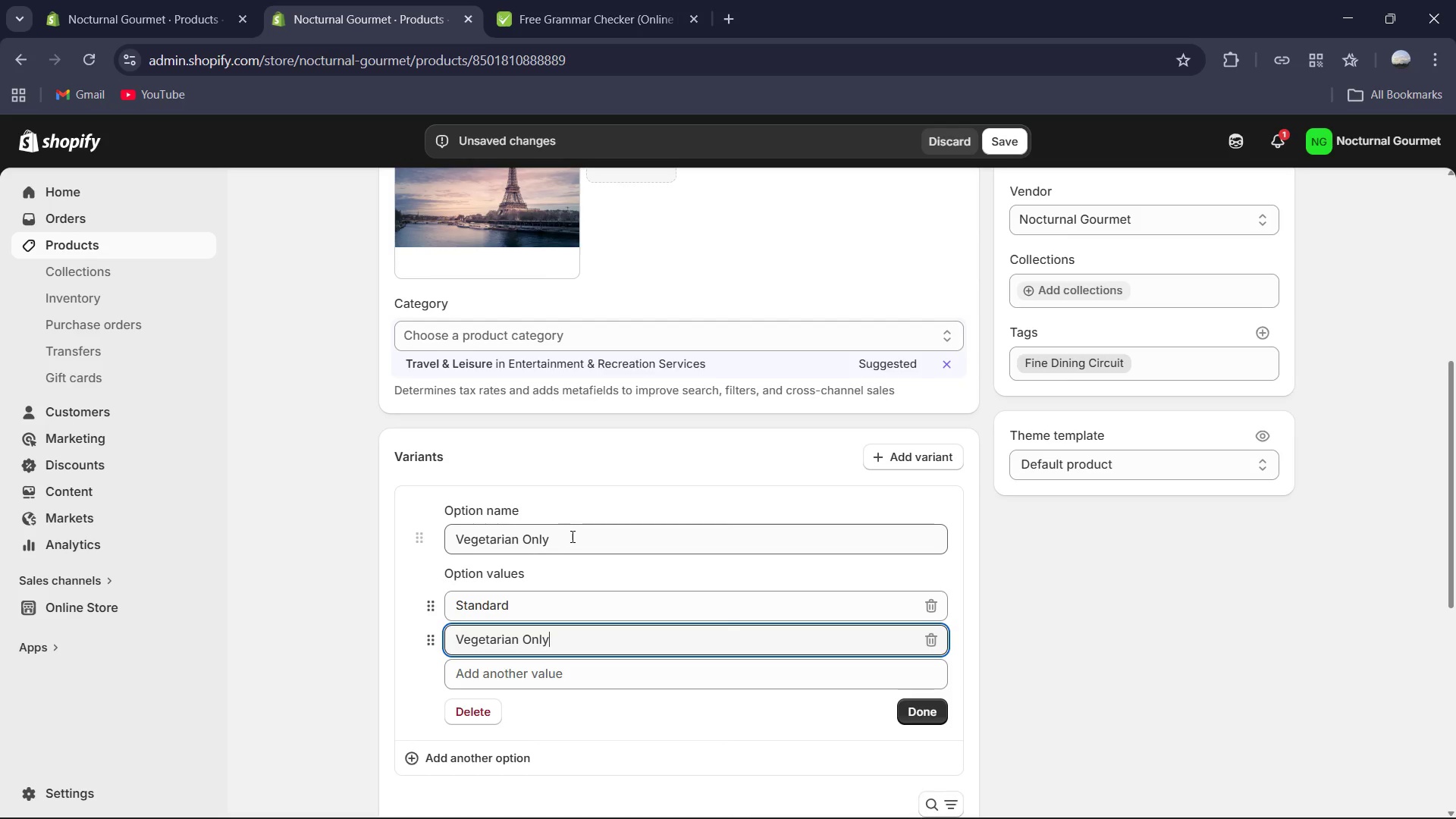 
left_click([573, 536])
 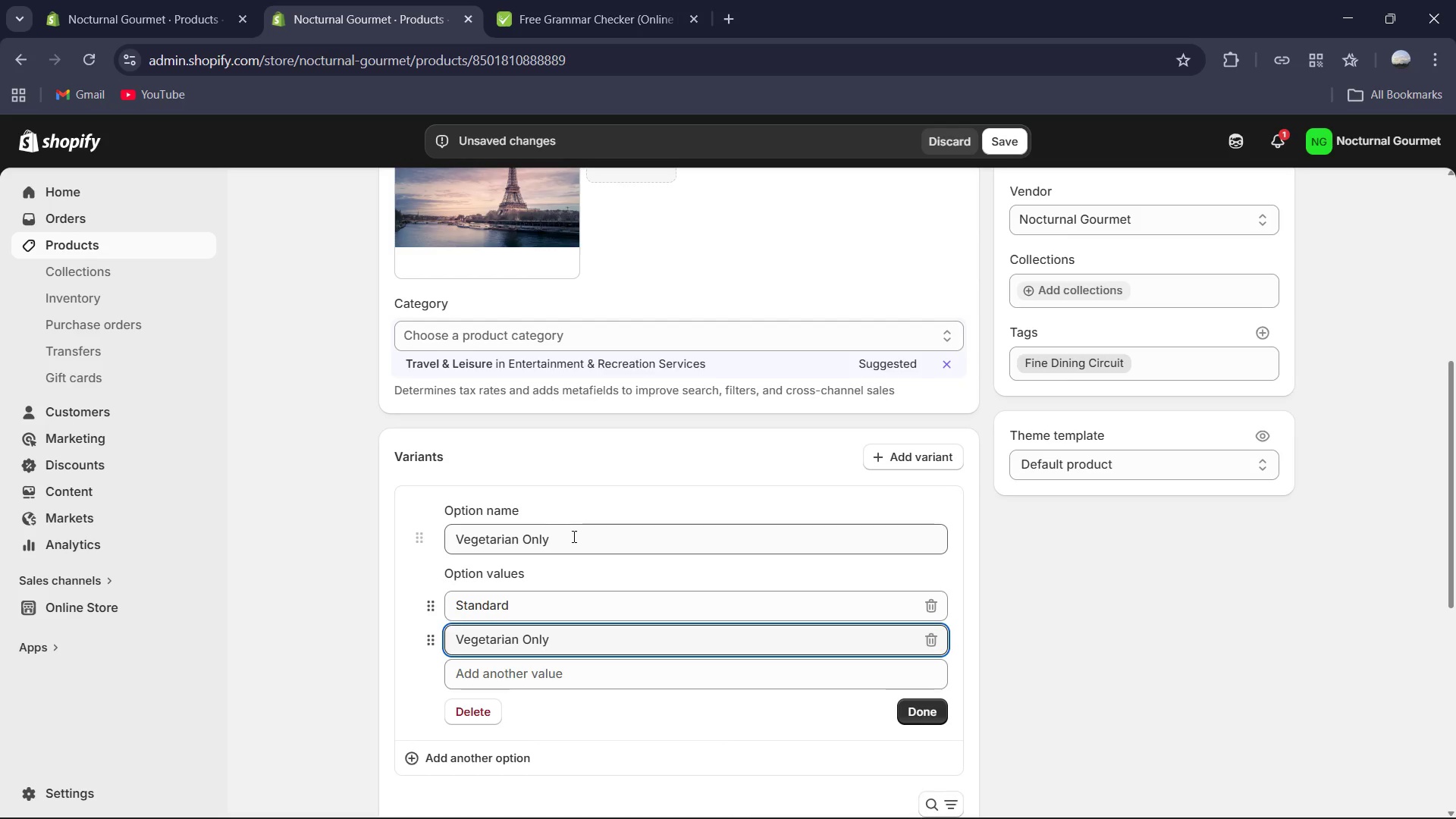 
key(Control+ControlLeft)
 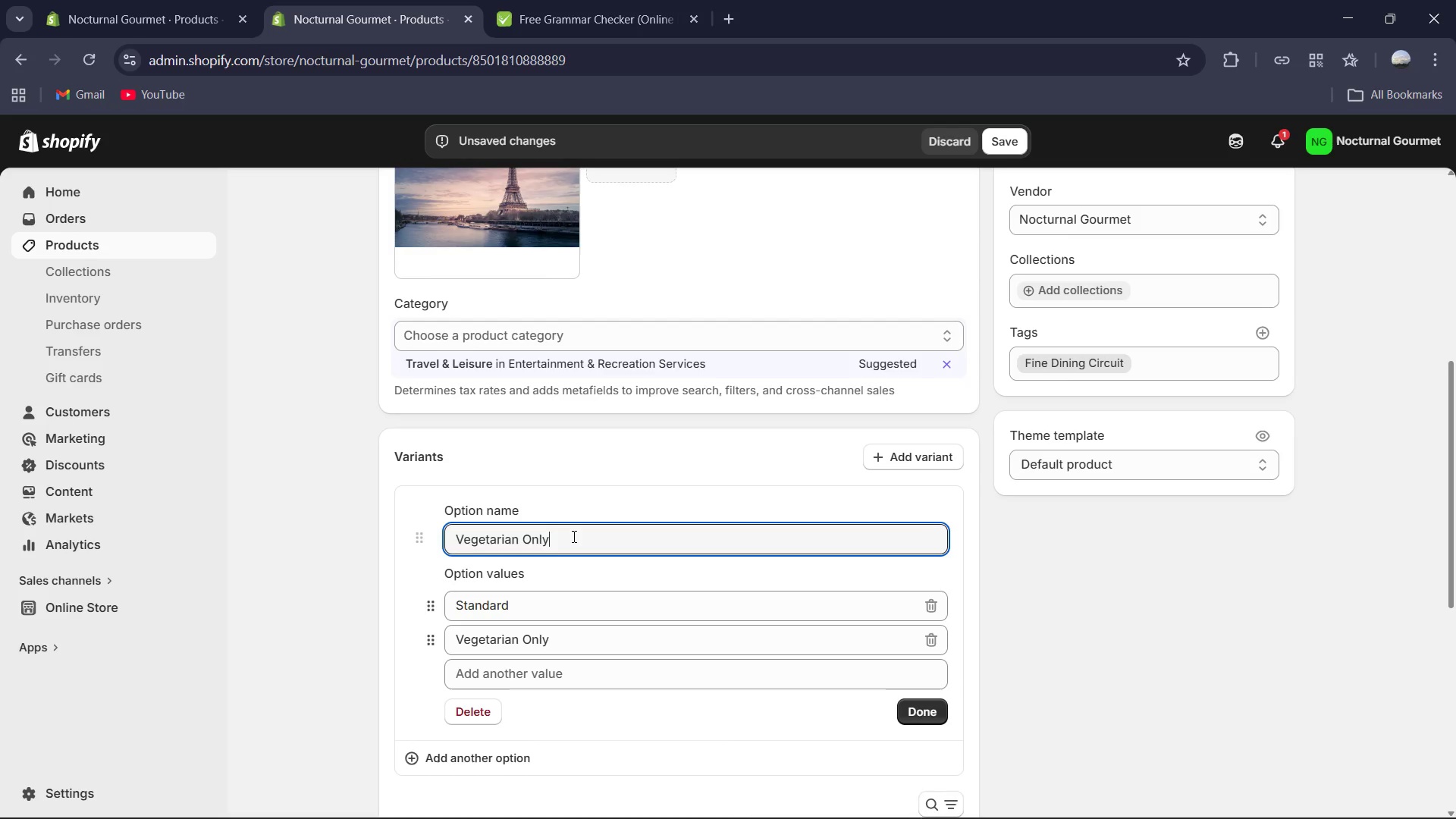 
key(Control+A)
 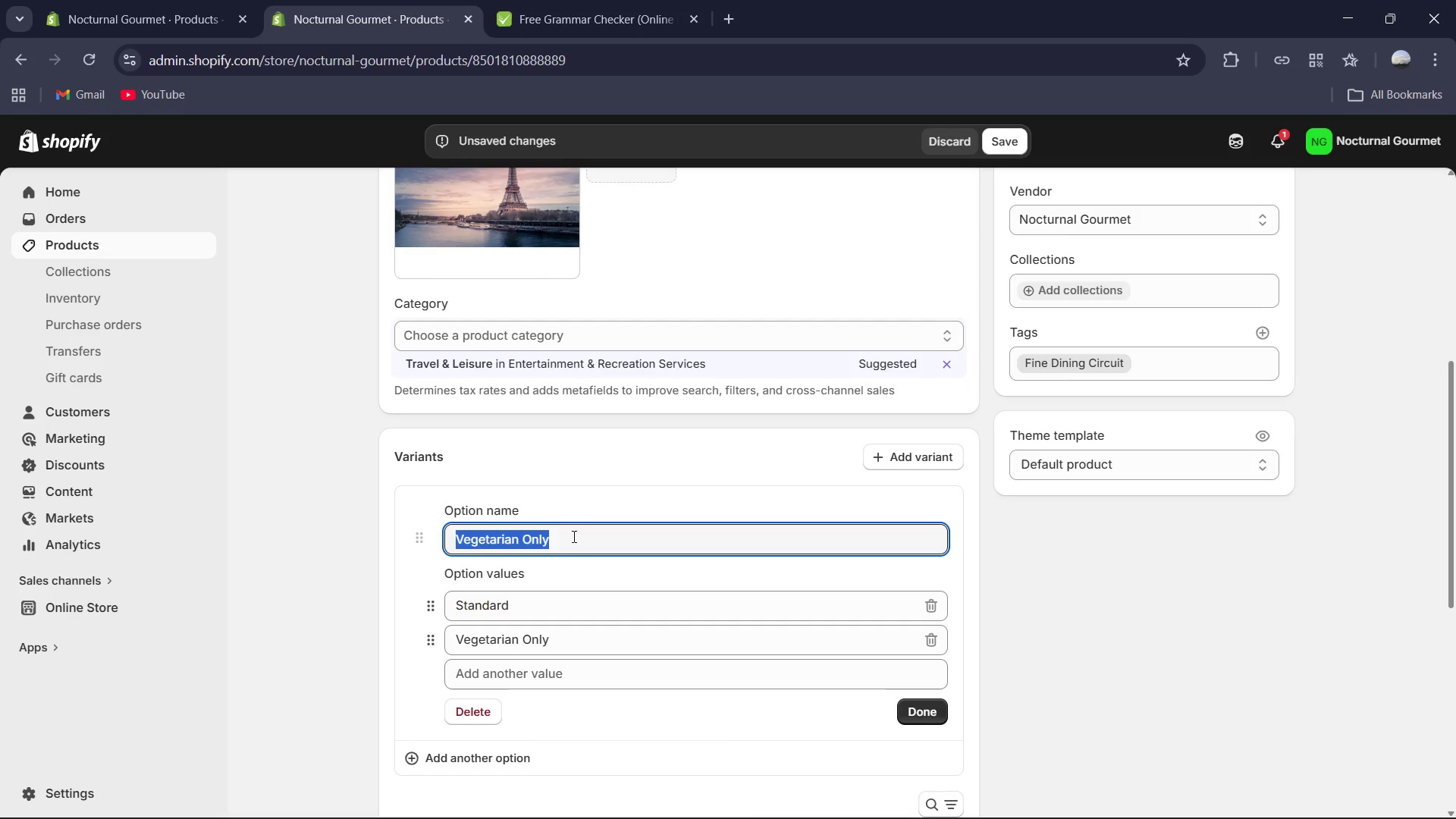 
type(Dietary Requirement )
 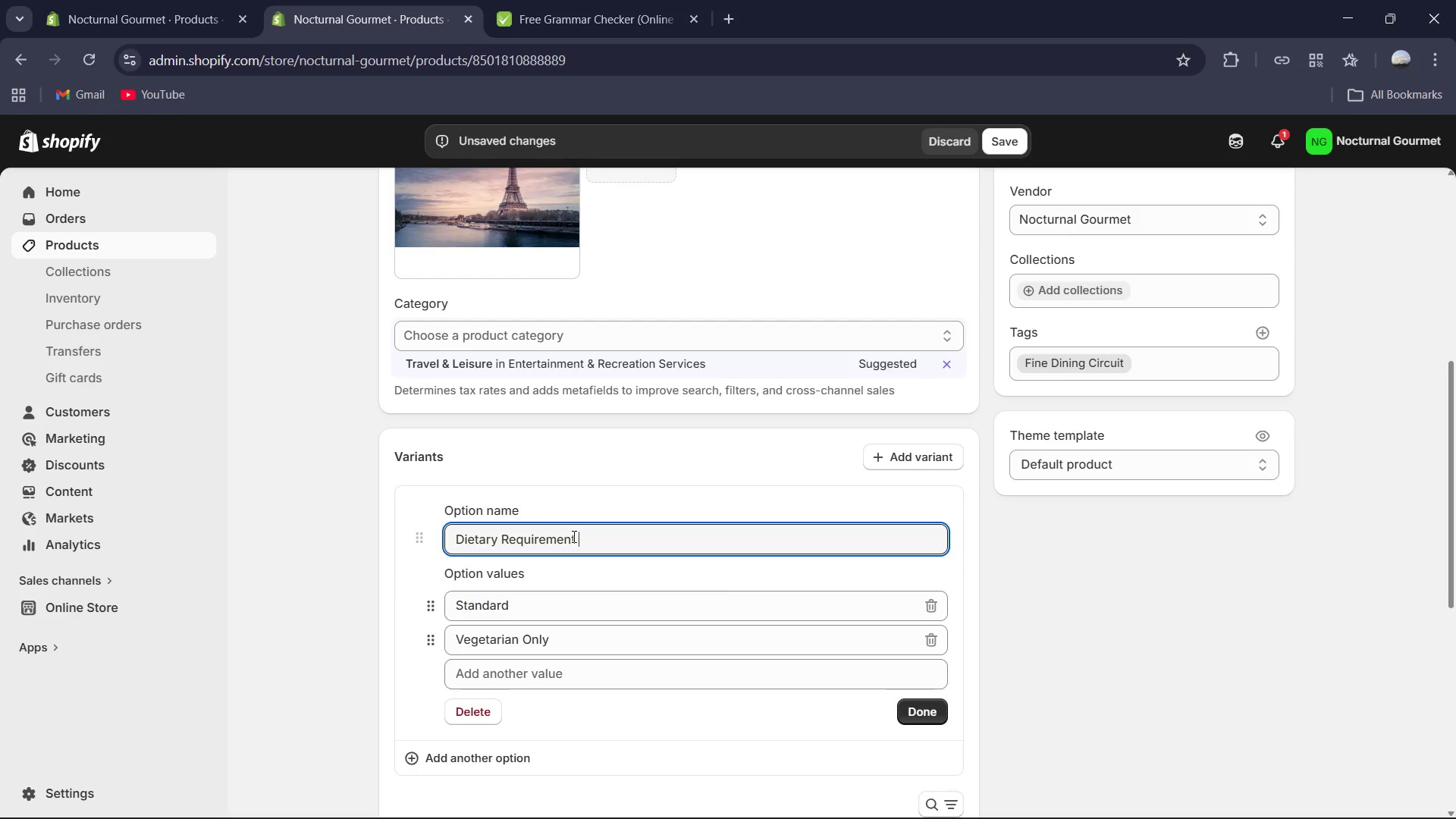 
scroll: coordinate [946, 577], scroll_direction: down, amount: 7.0
 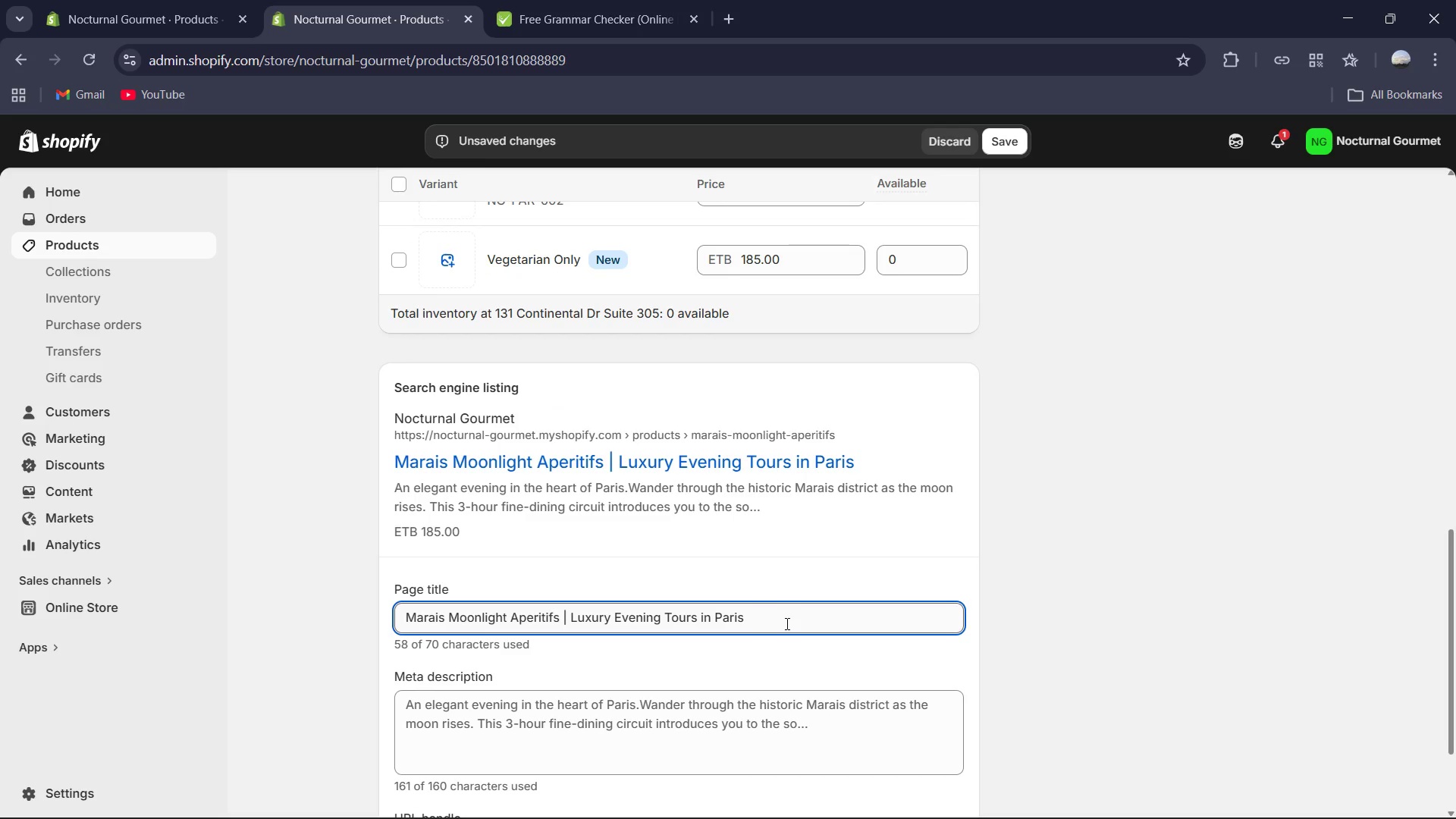 
left_click([786, 623])
 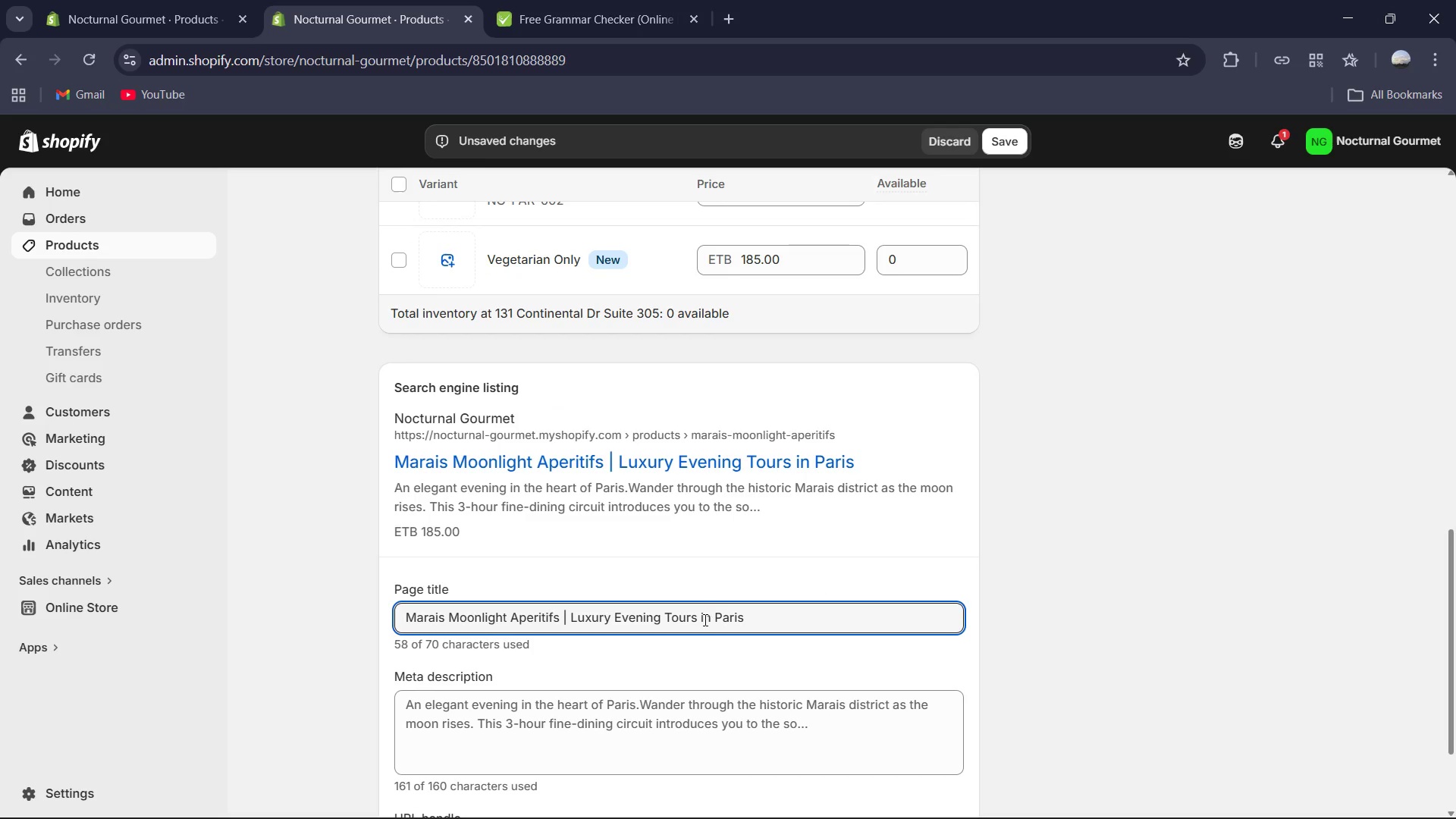 
left_click_drag(start_coordinate=[761, 618], to_coordinate=[666, 618])
 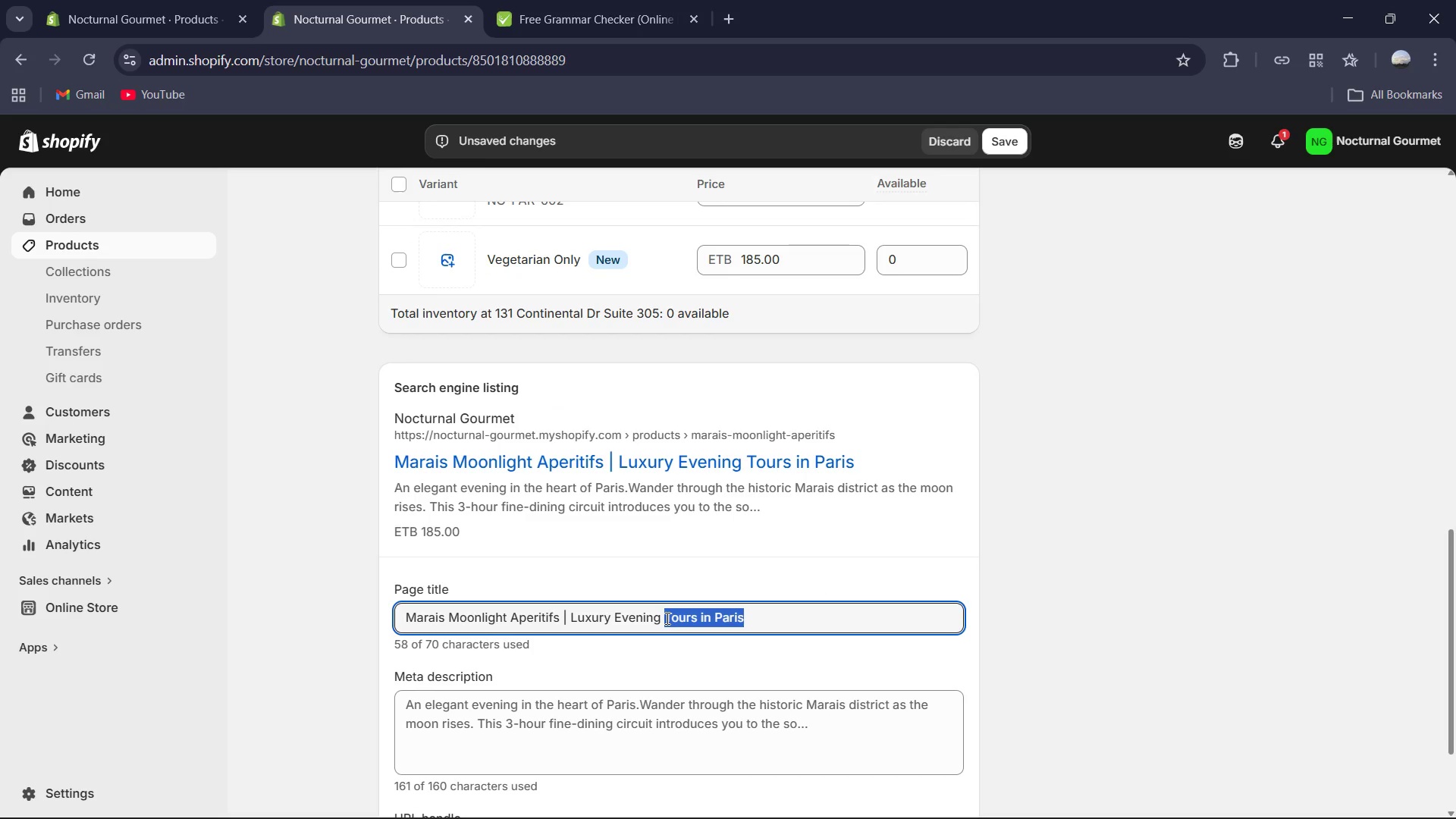 
type(Pars)
key(Backspace)
type(is Tour)
 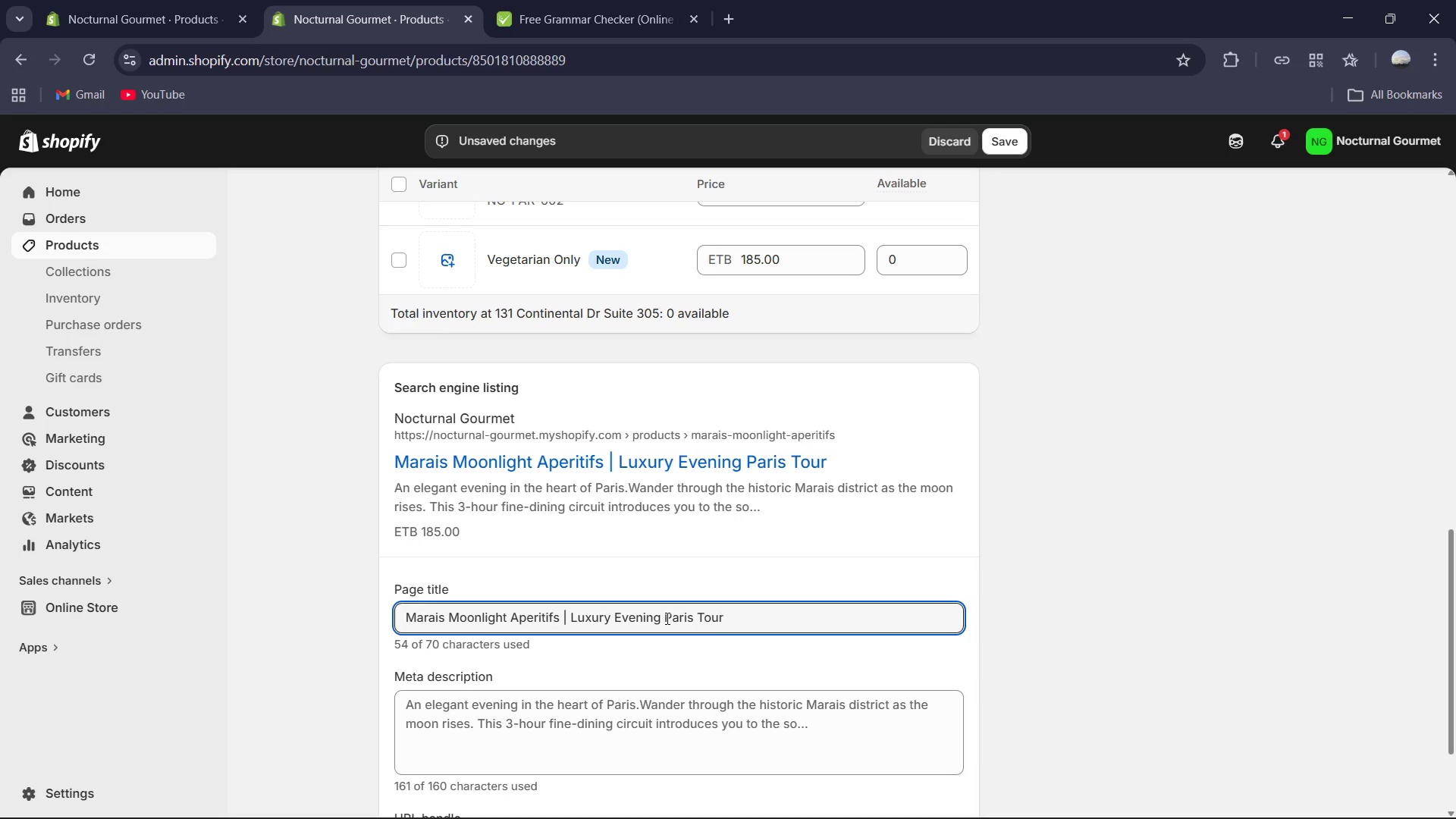 
scroll: coordinate [695, 659], scroll_direction: down, amount: 1.0
 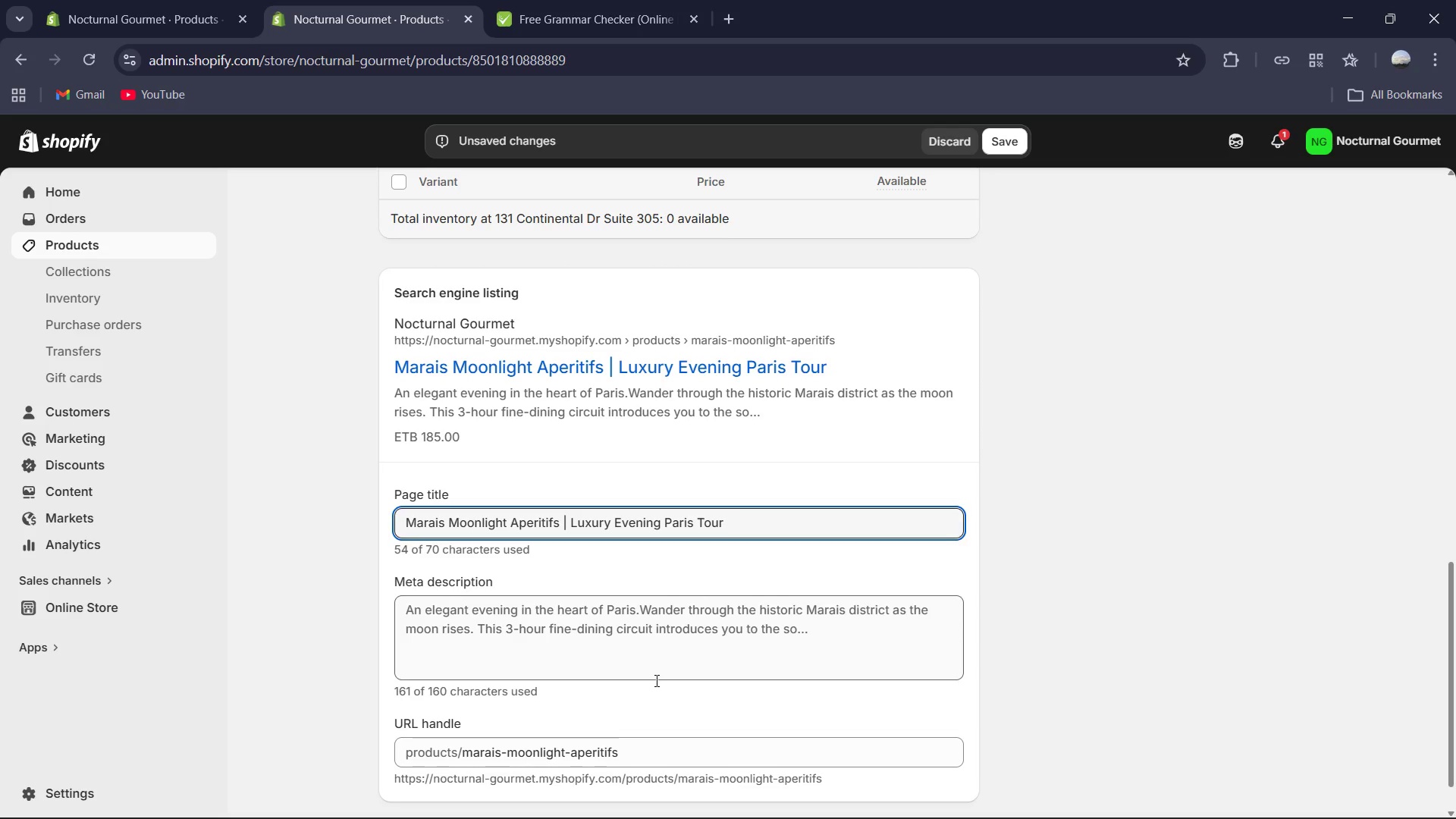 
left_click([655, 680])
 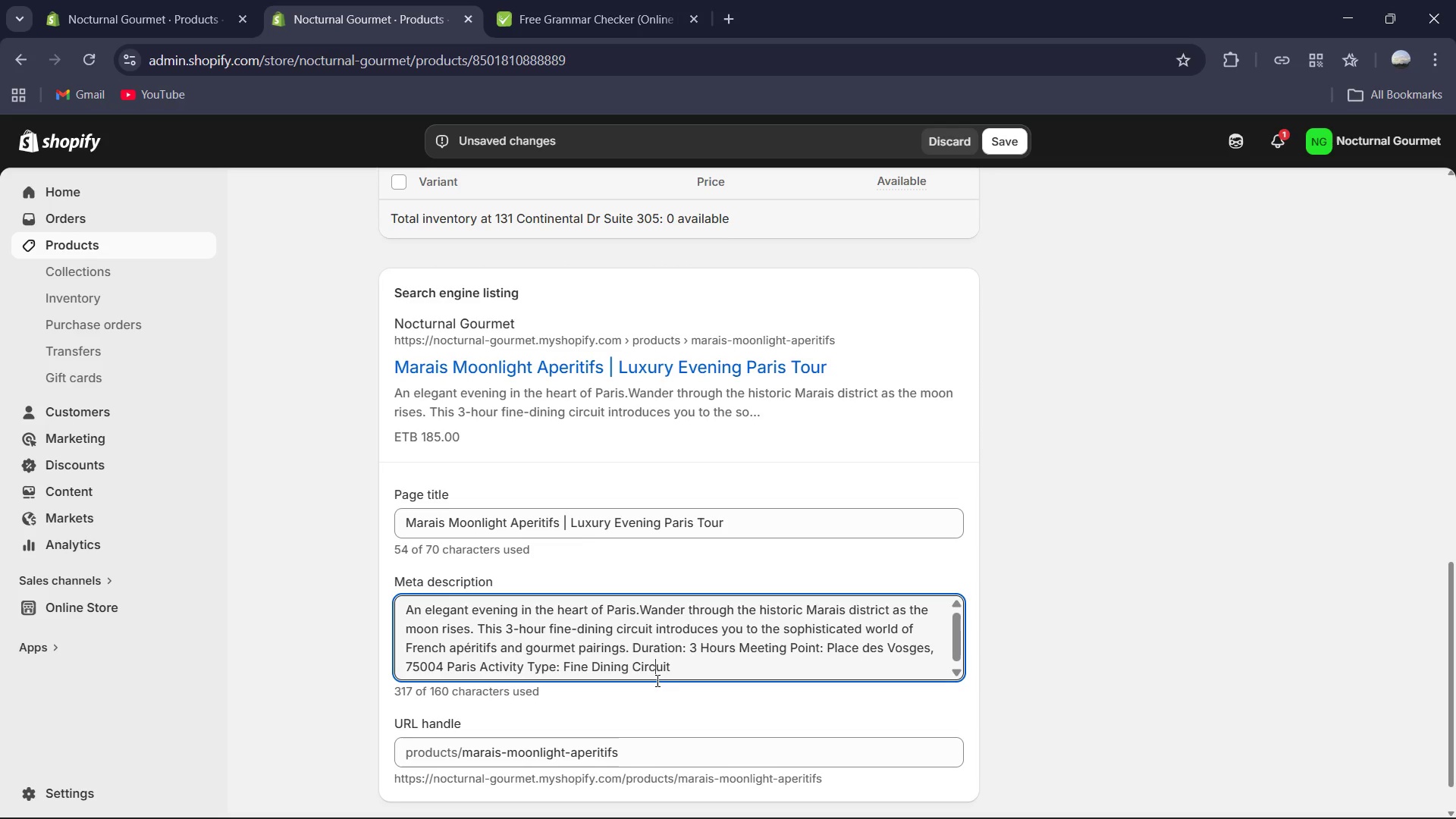 
key(Control+A)
 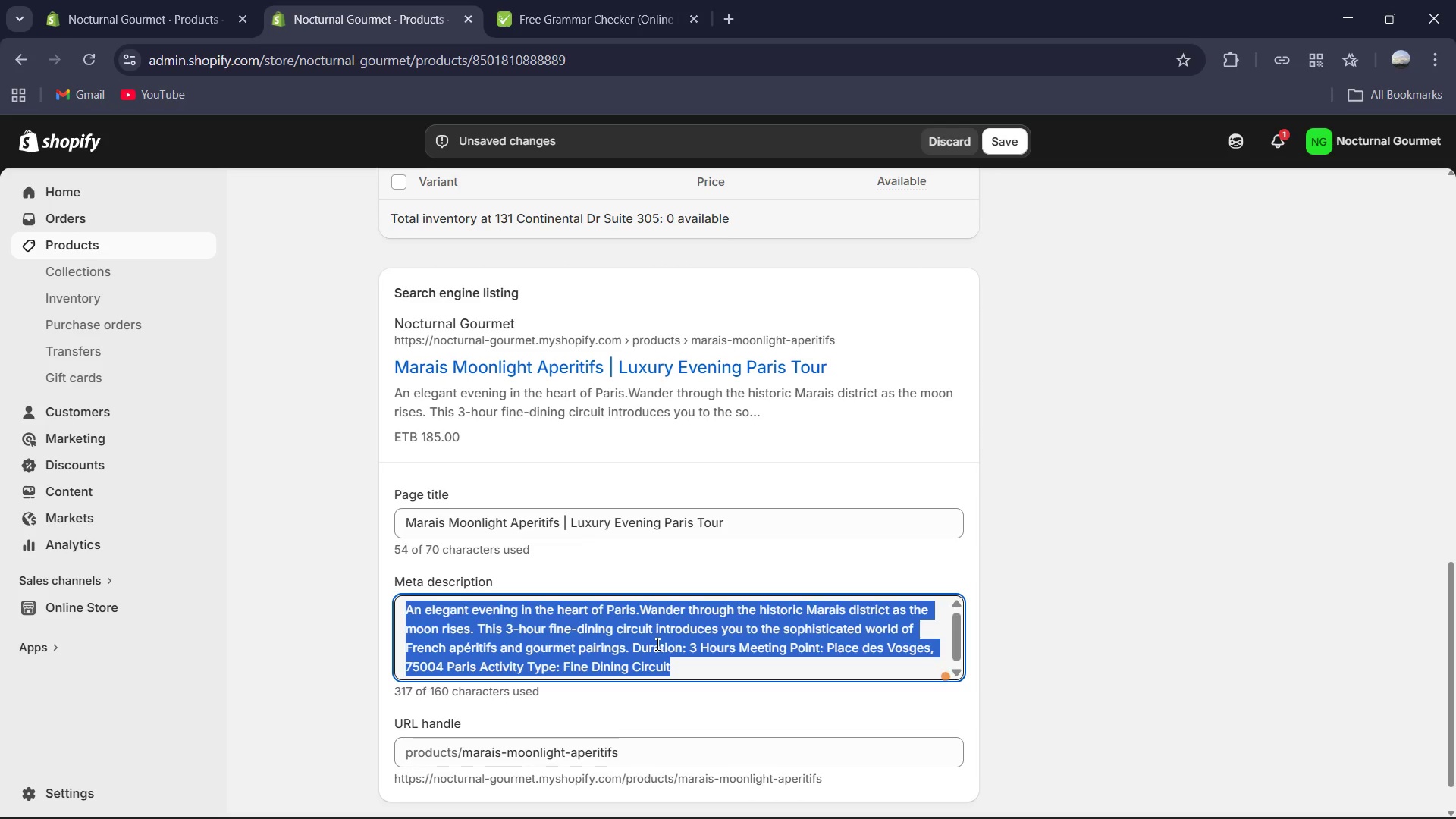 
type(Experience p)
key(Backspace)
type(Paris after dark with our Marais Moonlight Aperitifs. A 3-hour luxury tour of France's finest evening flavors )
key(Backspace)
type(. )
 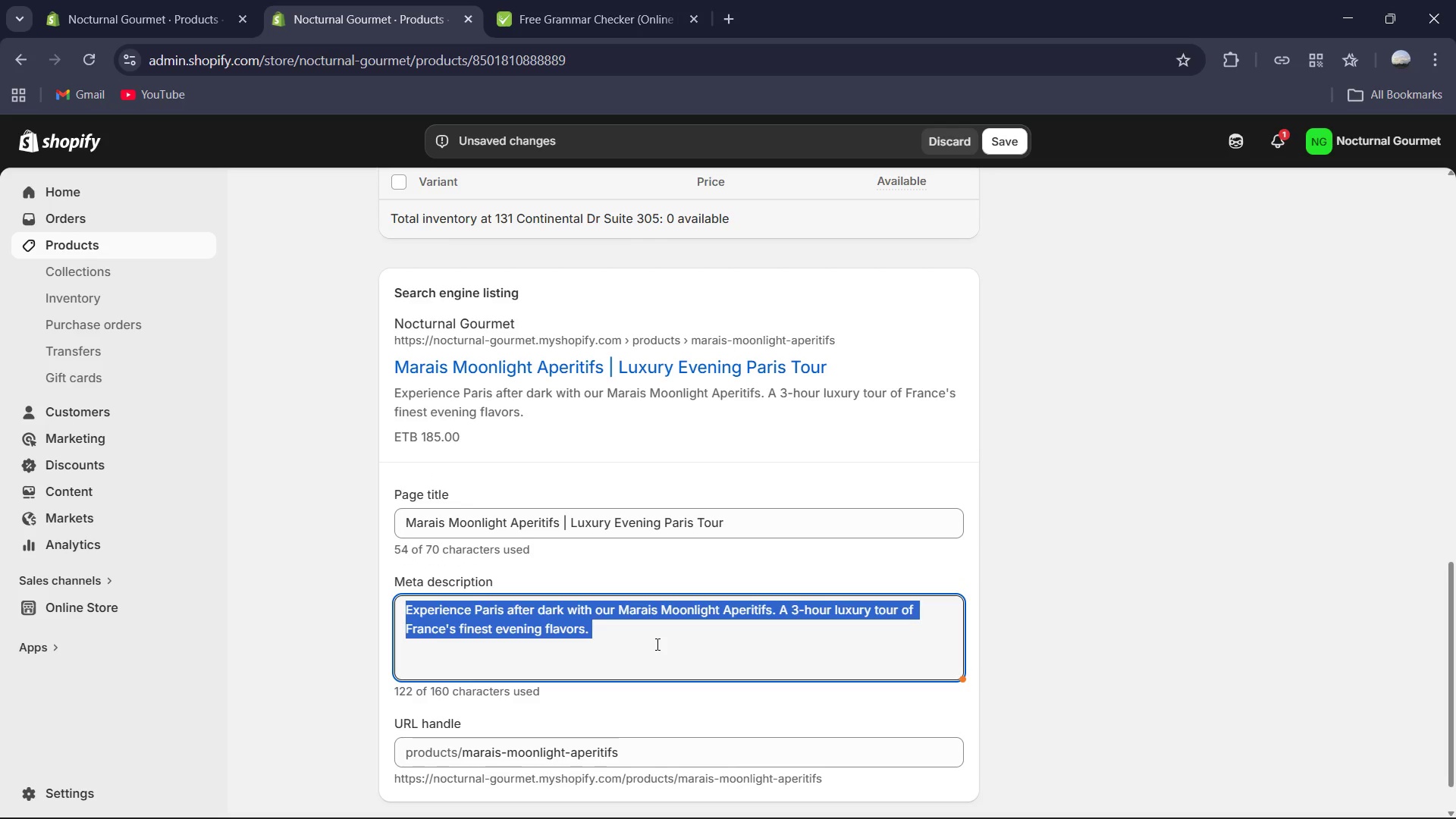 
key(Control+A)
 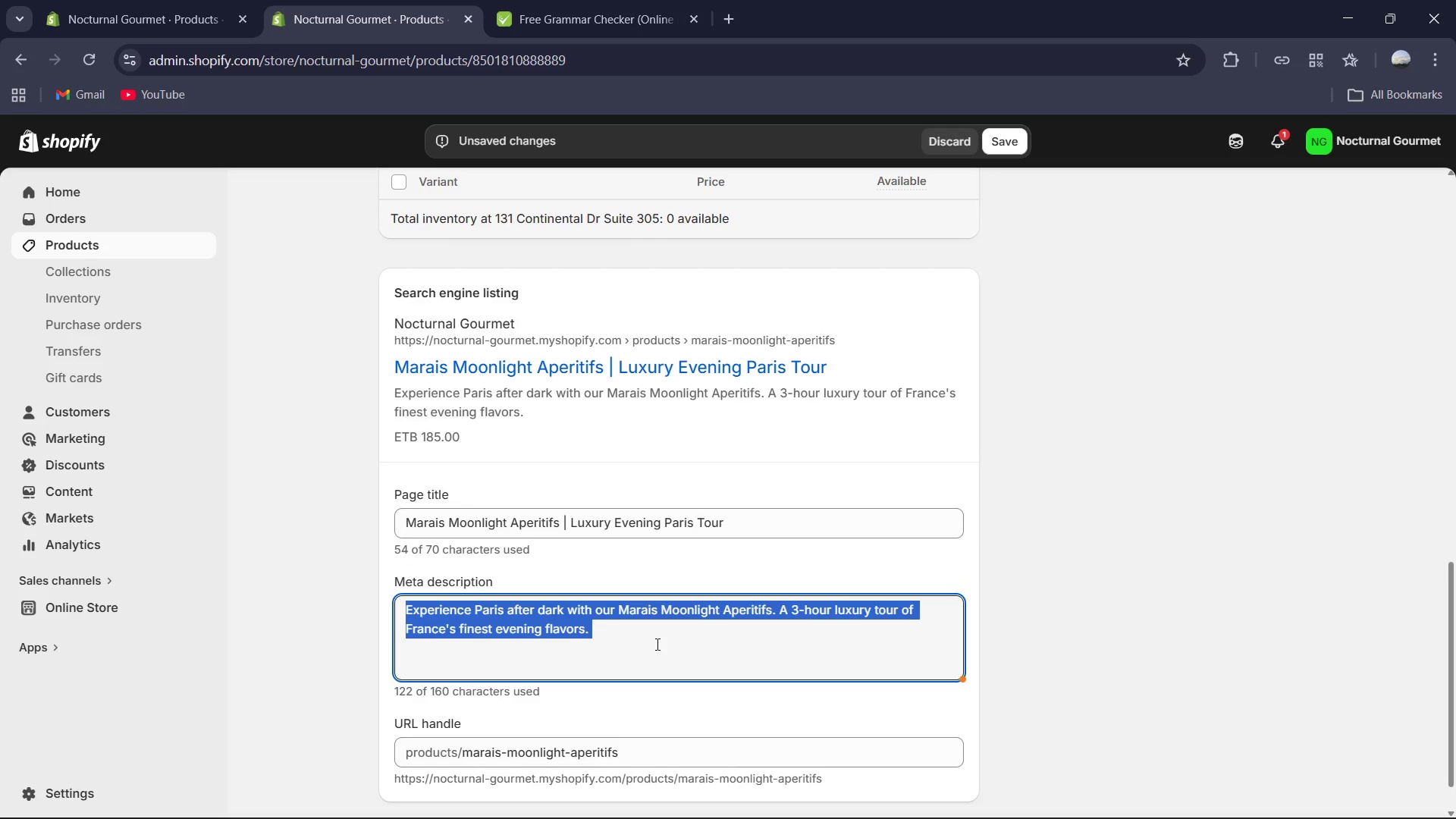 
key(Control+C)
 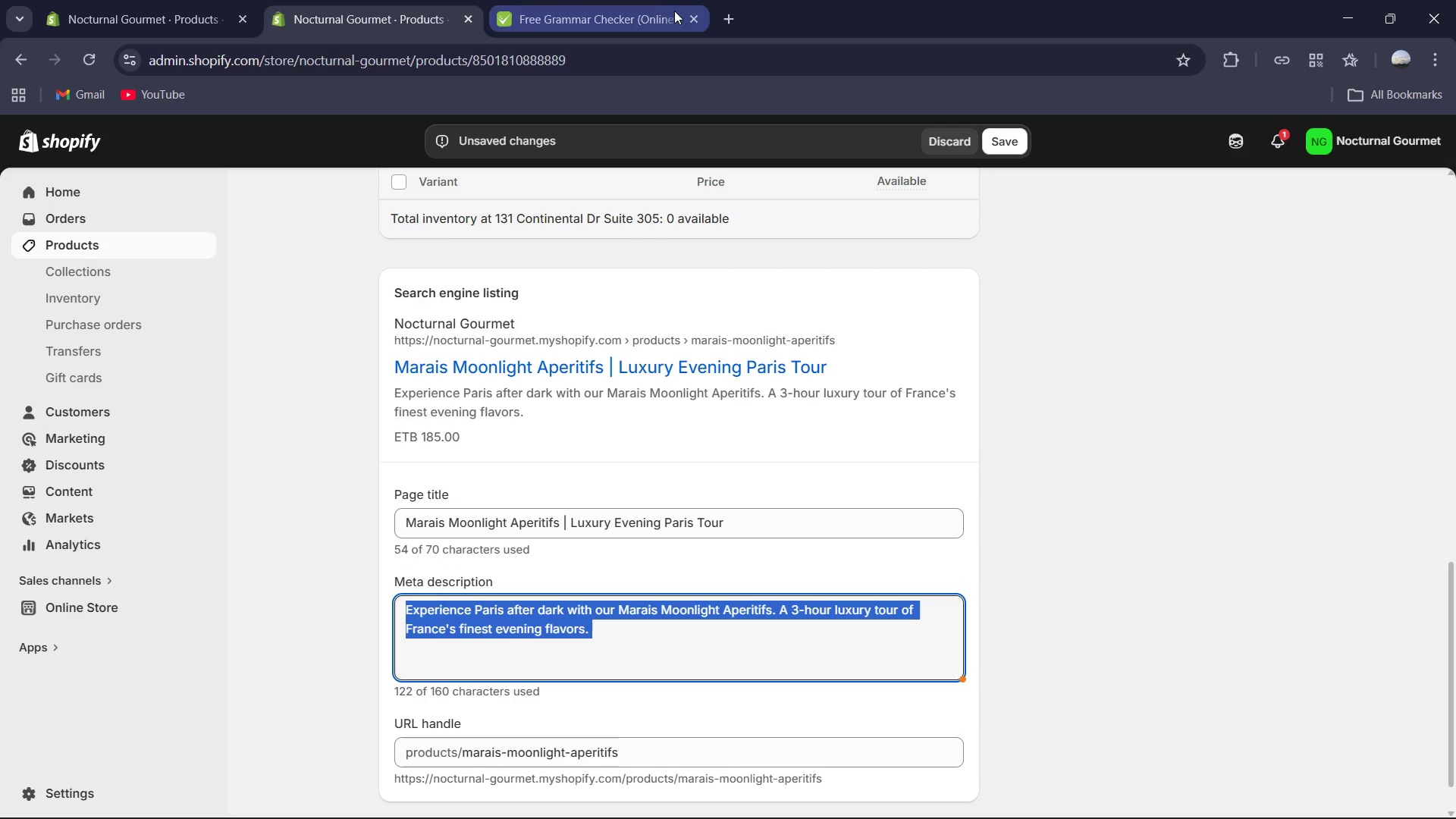 
left_click([664, 0])
 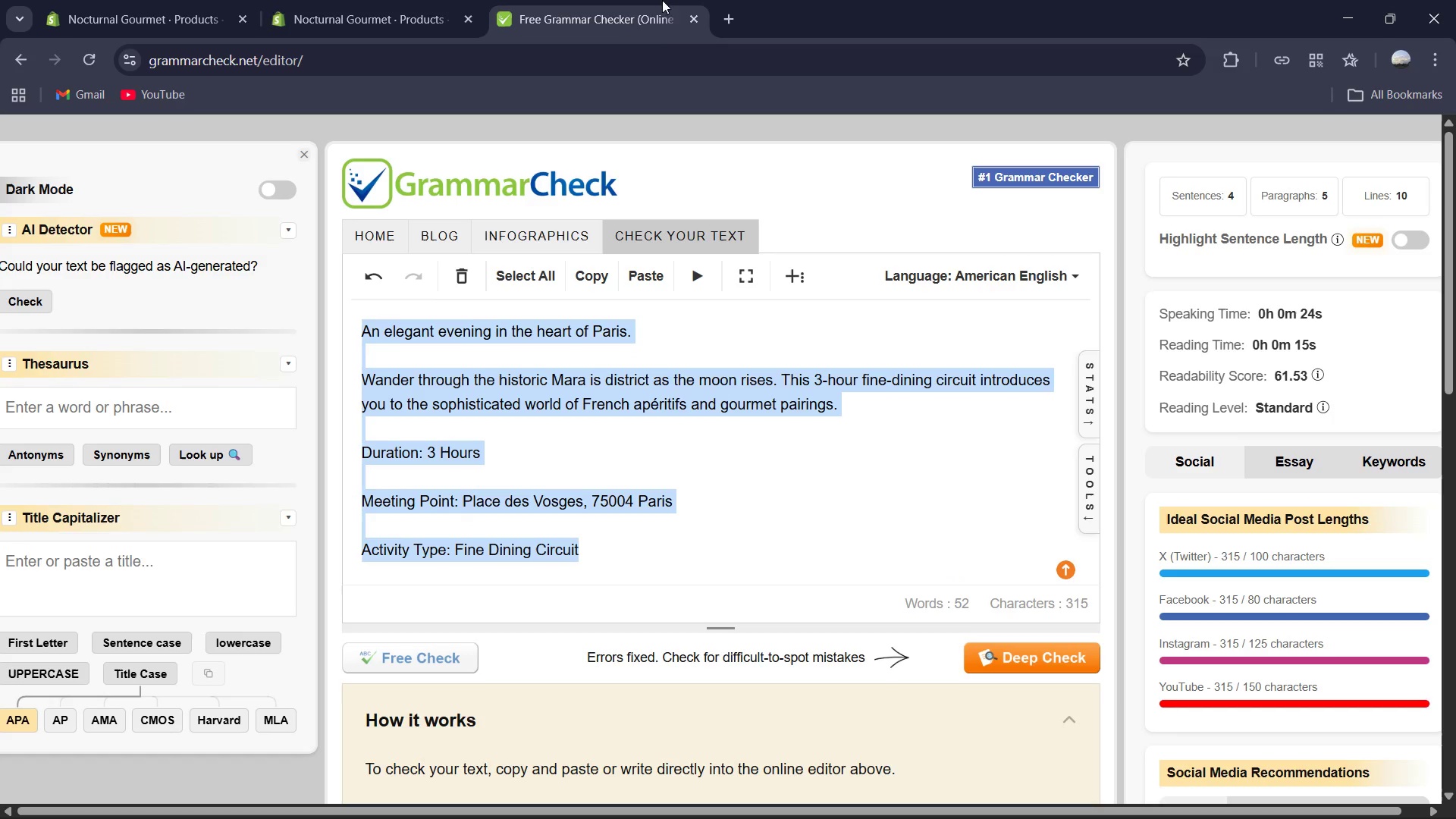 
key(Control+V)
 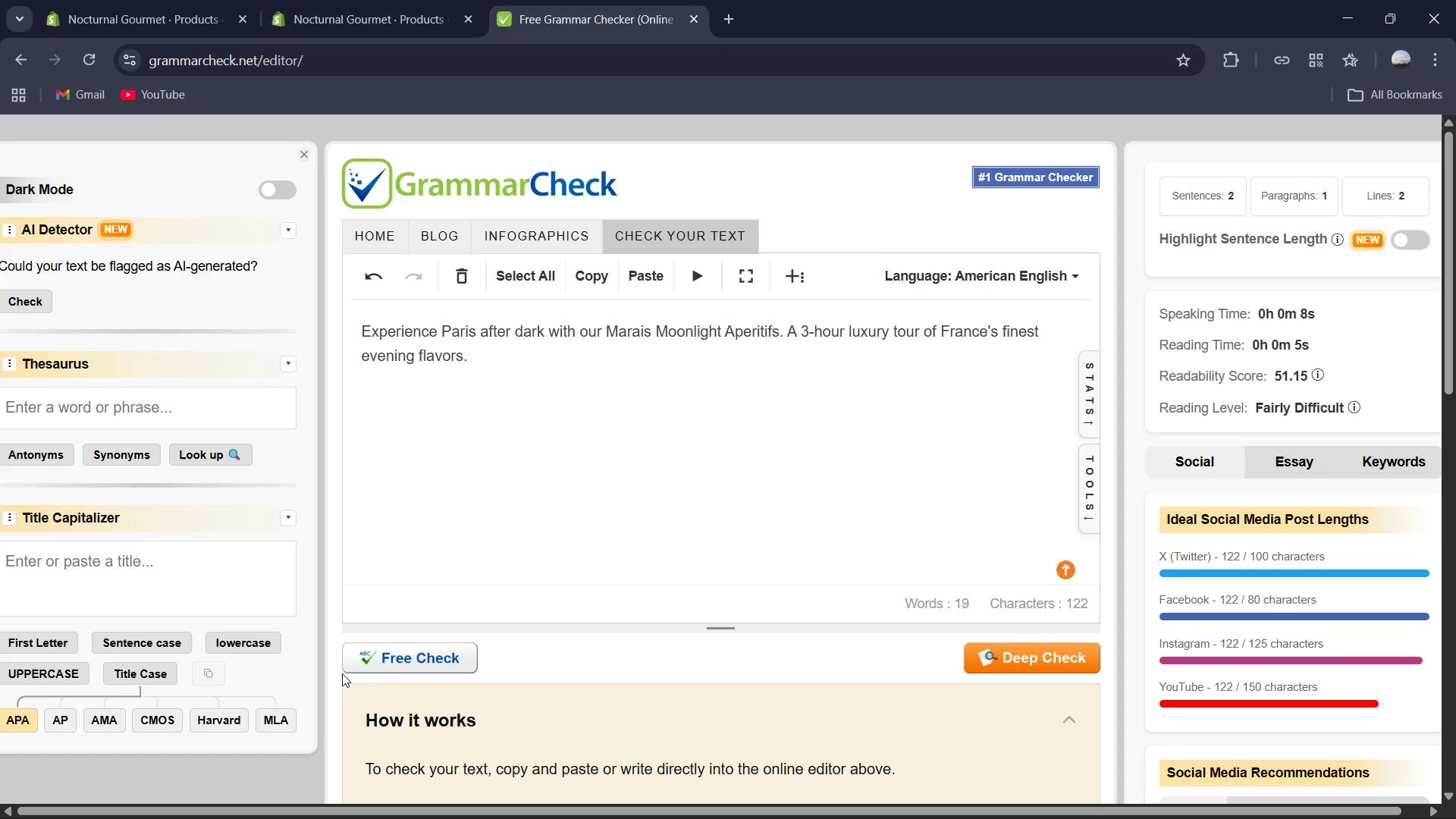 
left_click([384, 667])
 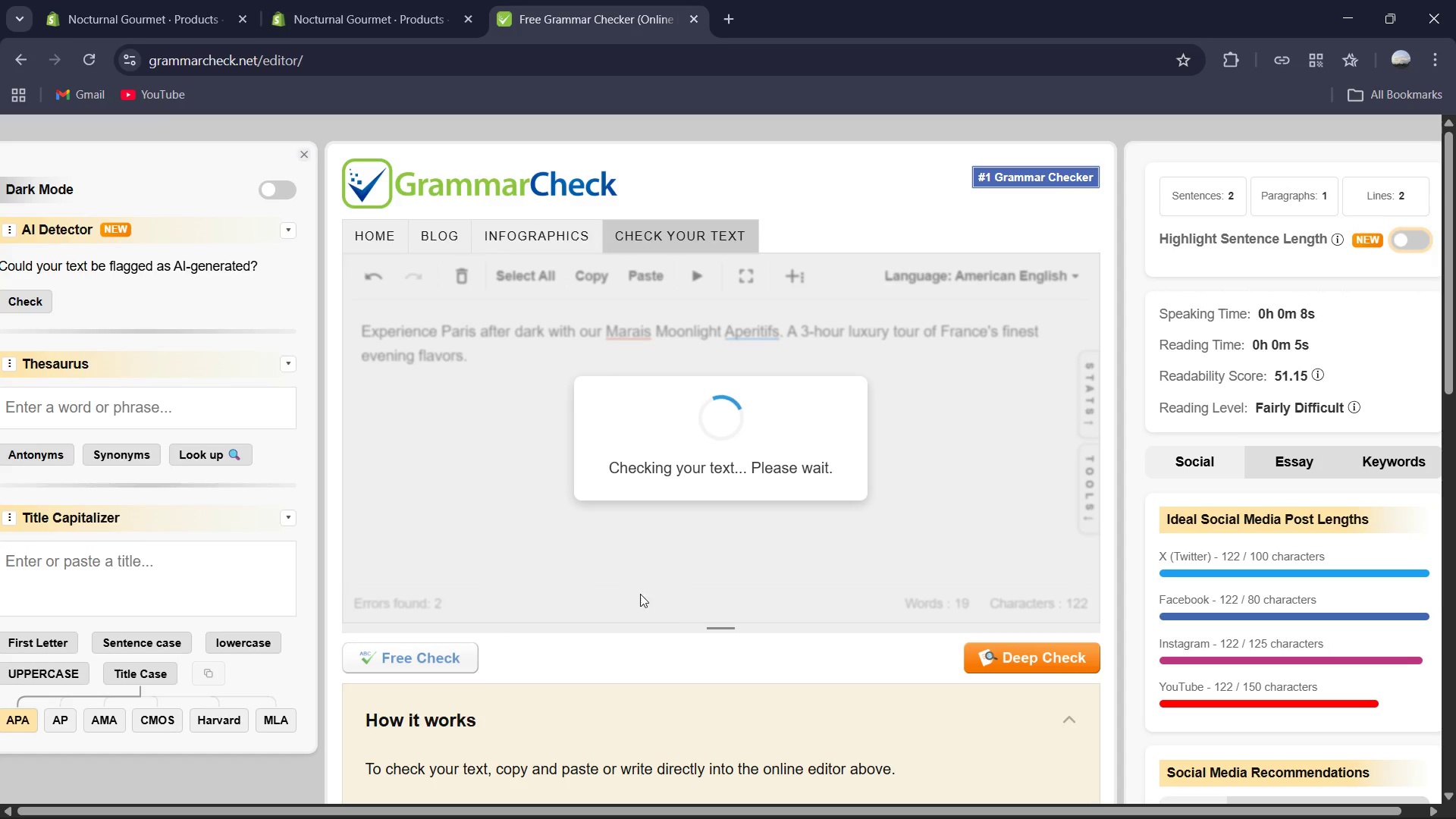 
left_click([703, 656])
 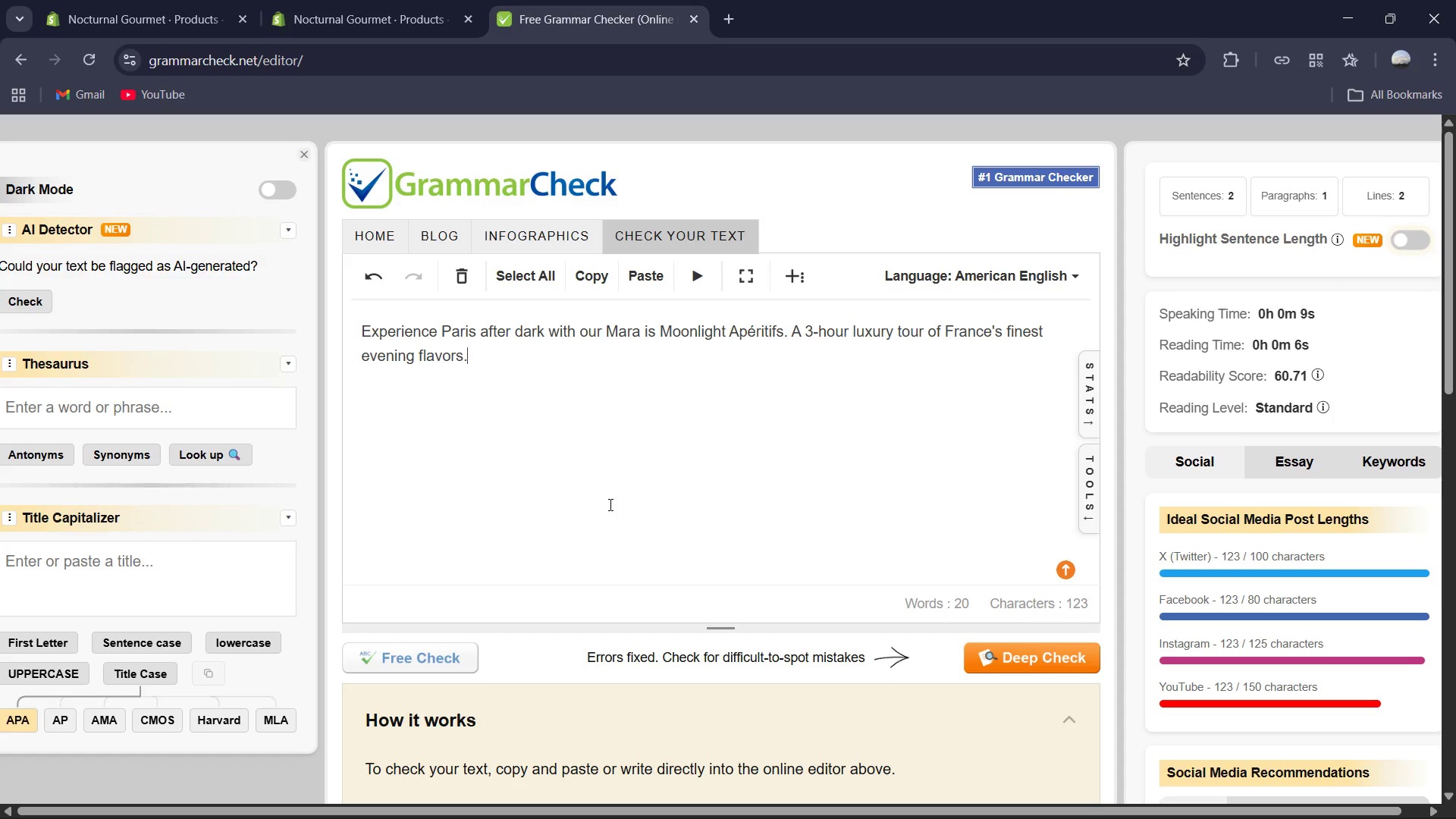 
key(Control+A)
 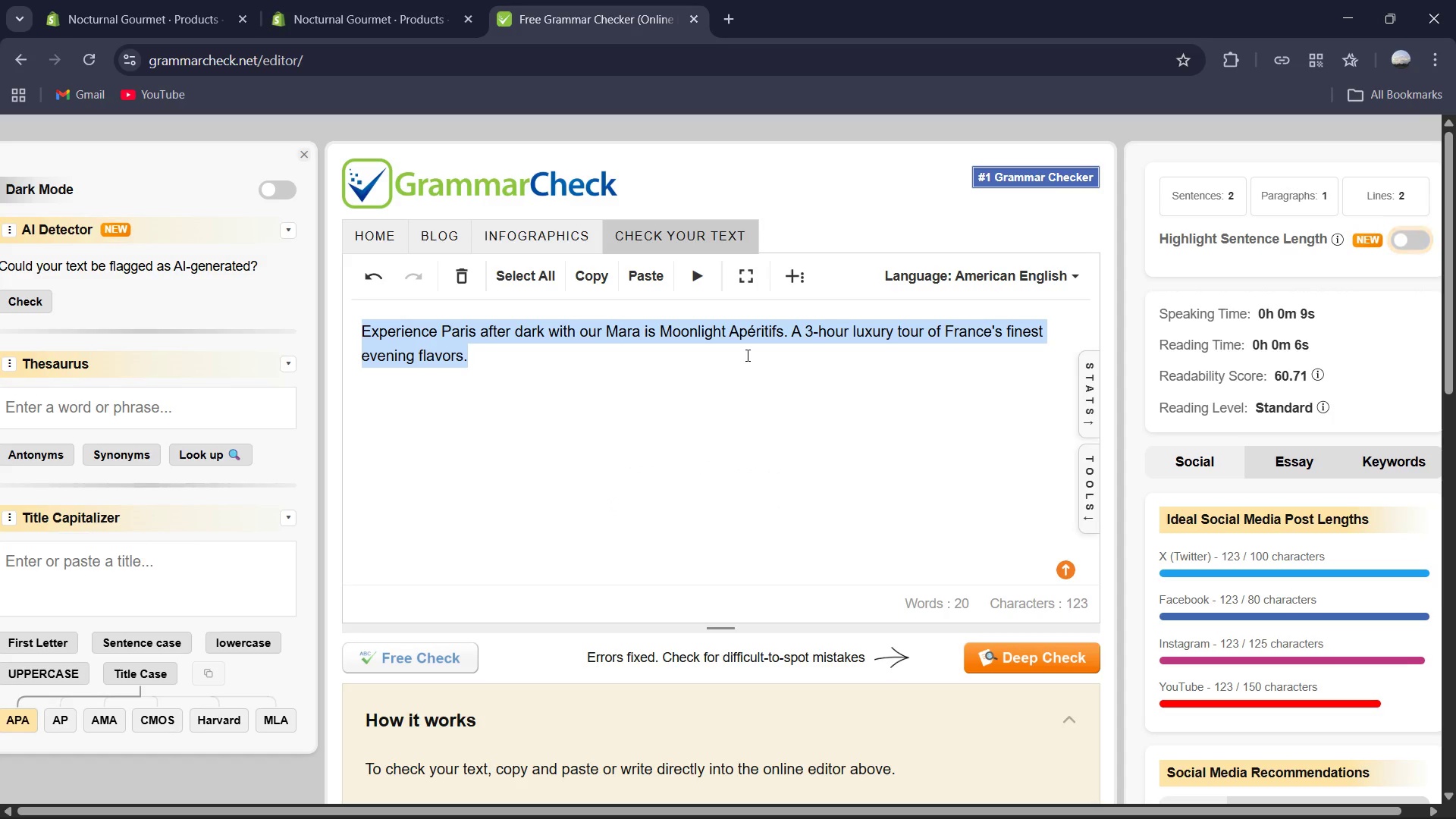 
key(Control+C)
 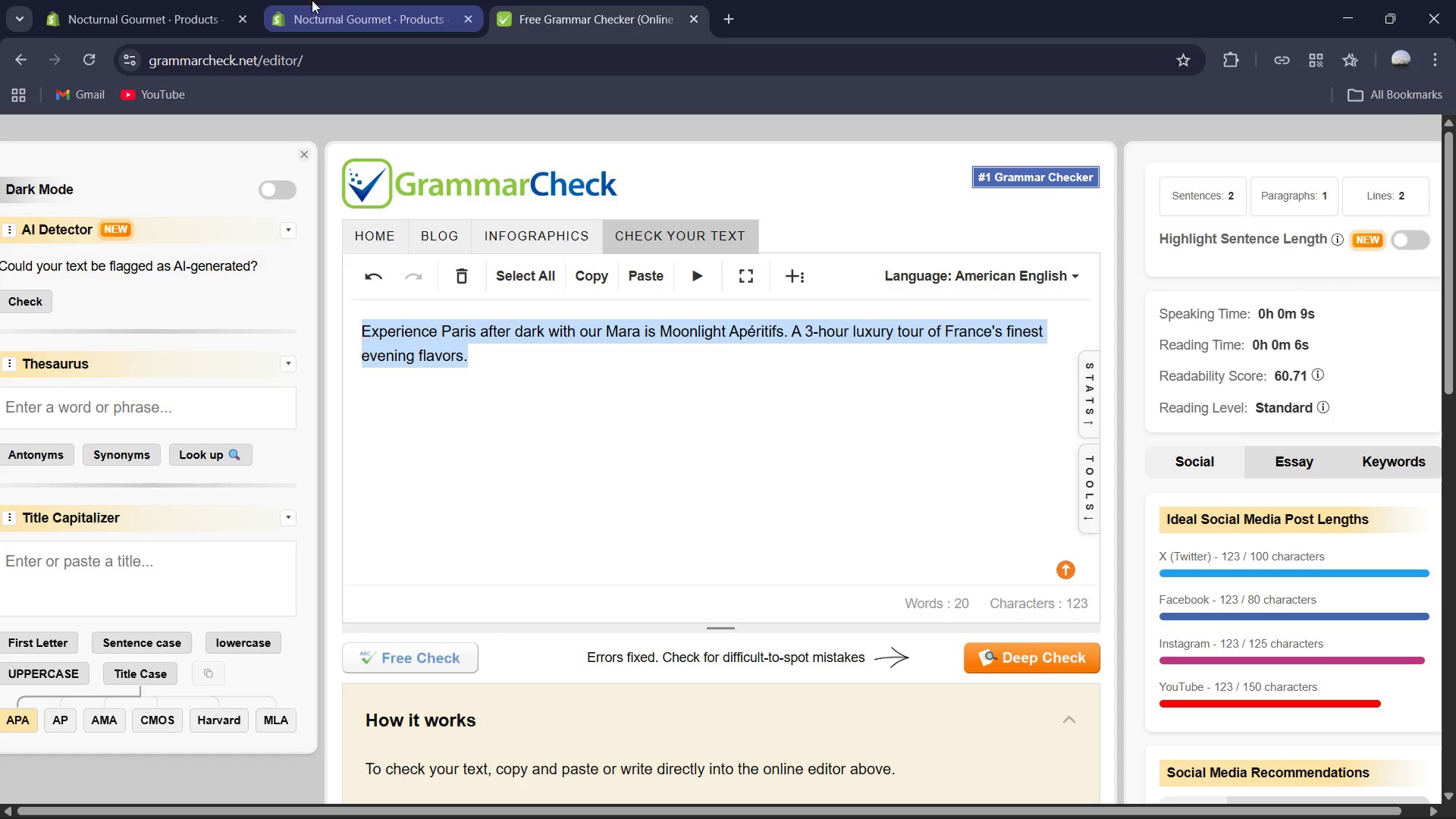 
left_click([353, 0])
 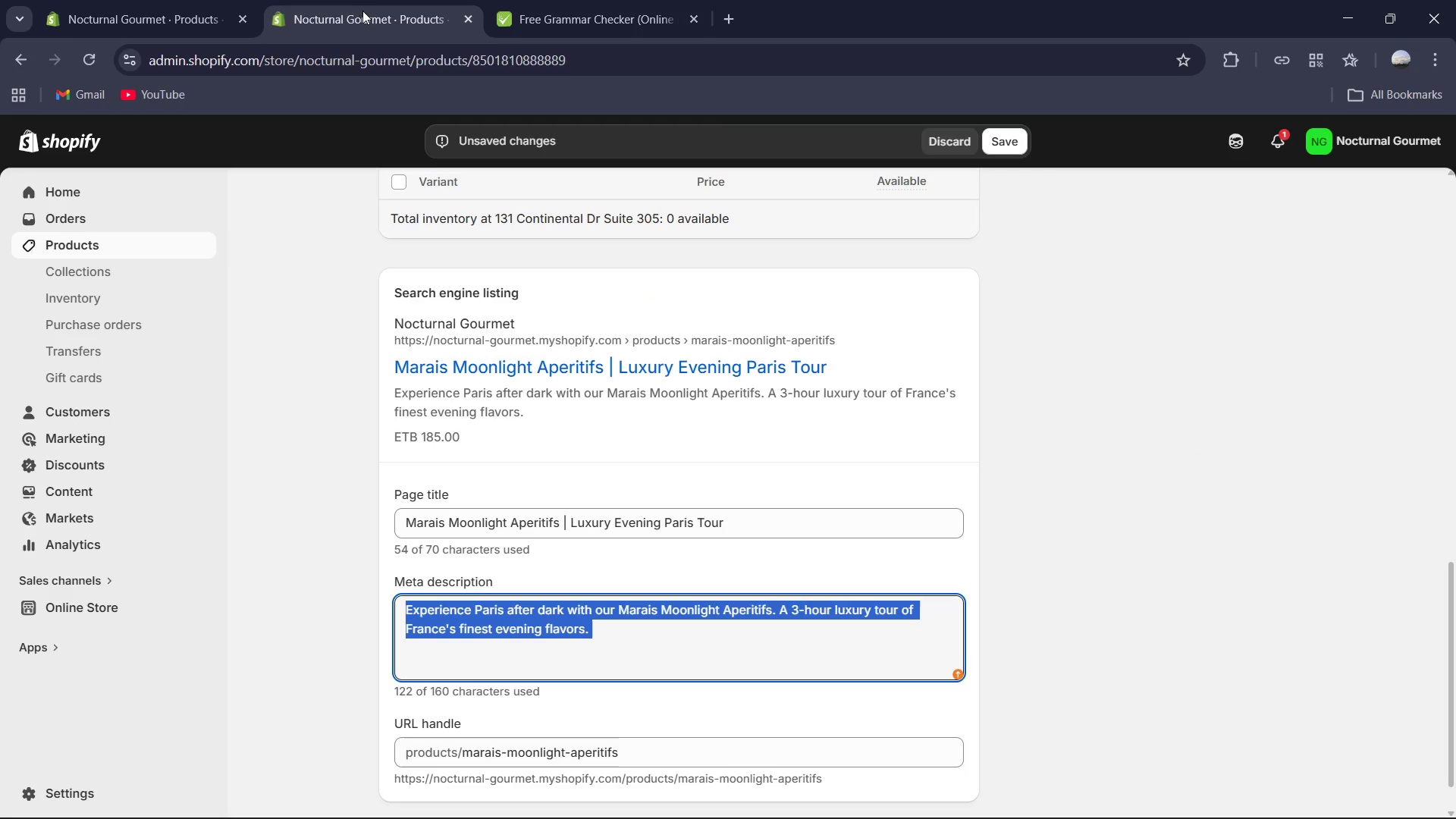 
key(Control+V)
 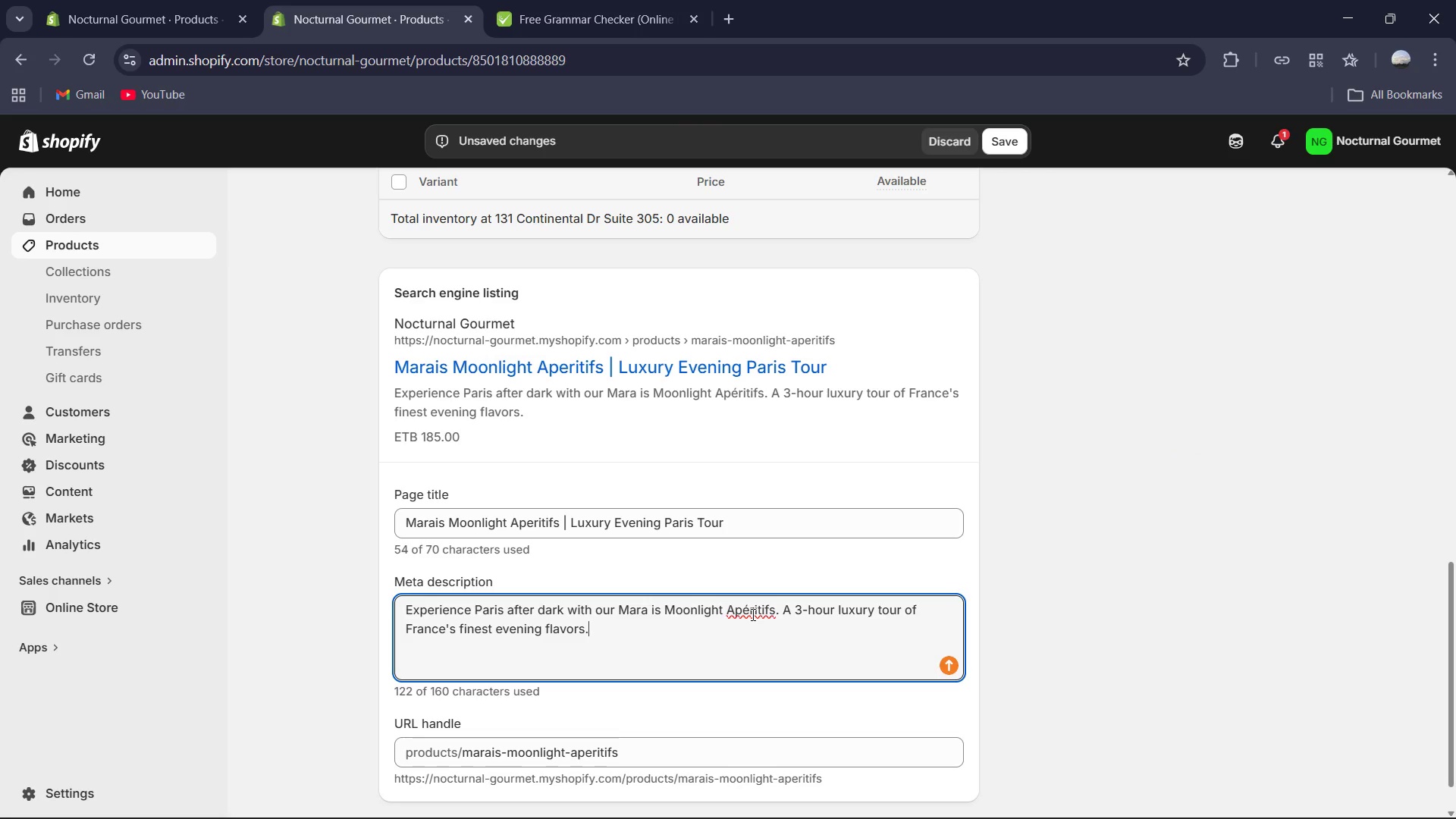 
left_click([753, 614])
 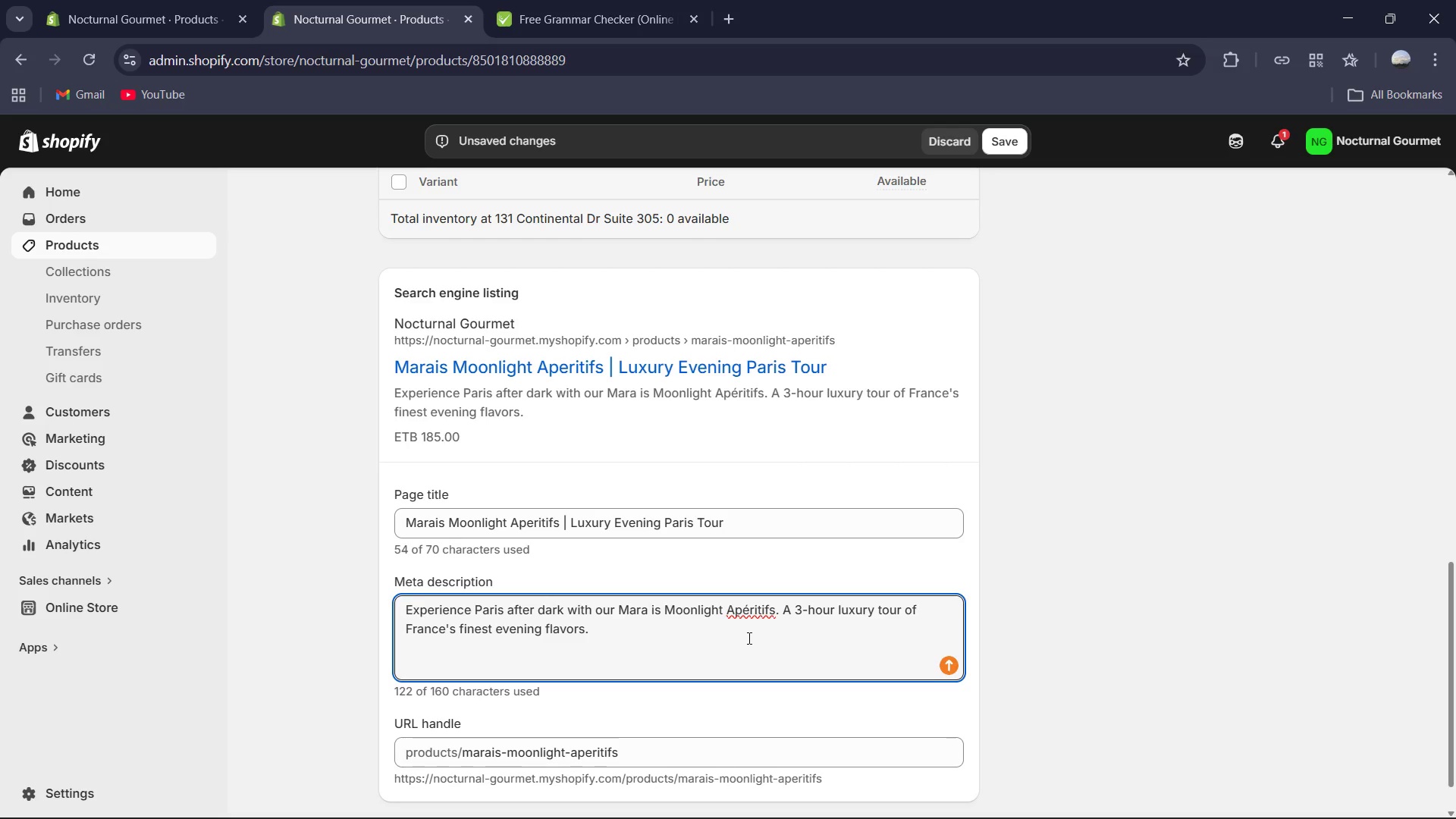 
scroll: coordinate [742, 647], scroll_direction: down, amount: 5.0
 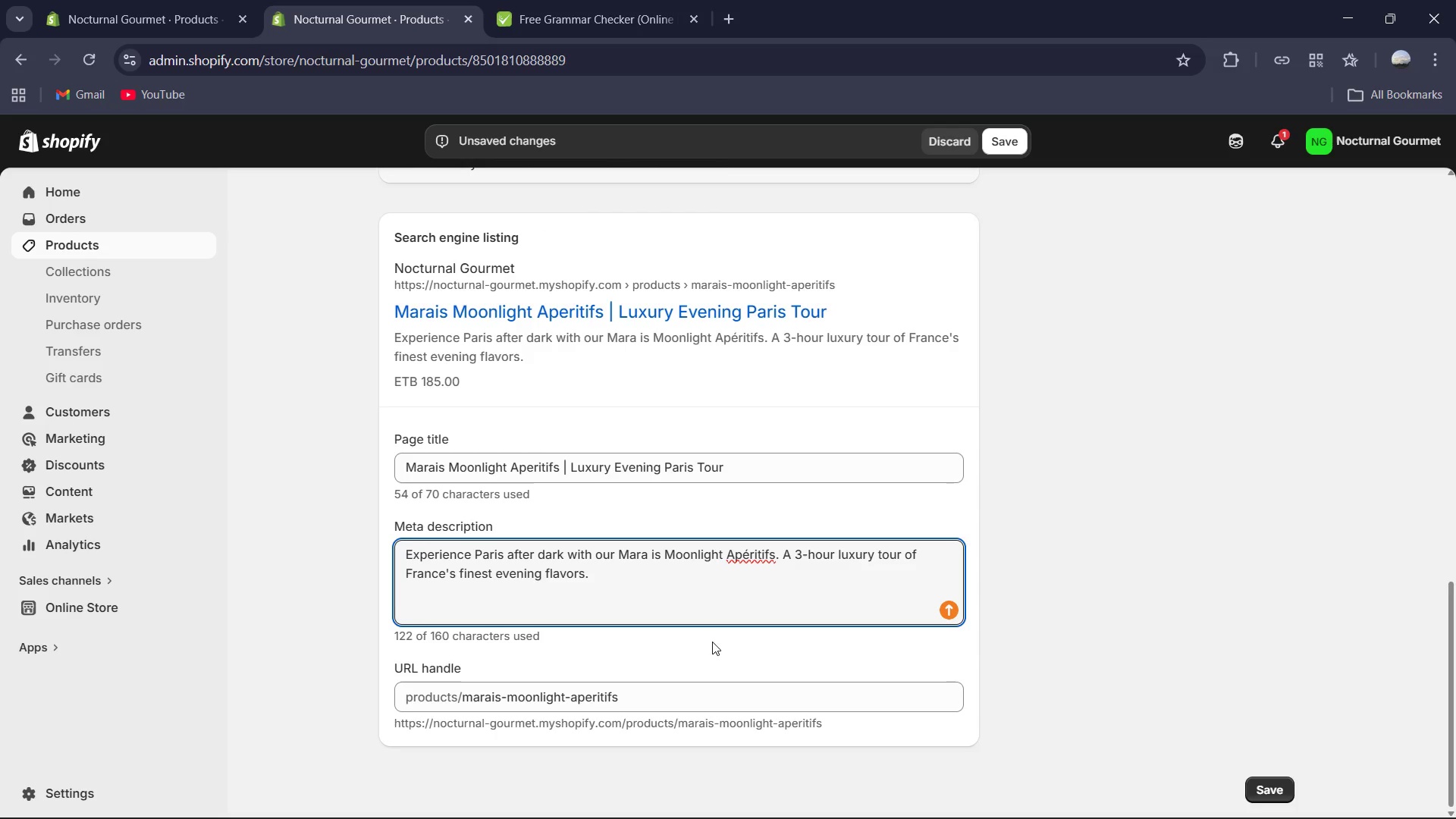 
scroll: coordinate [1103, 375], scroll_direction: up, amount: 8.0
 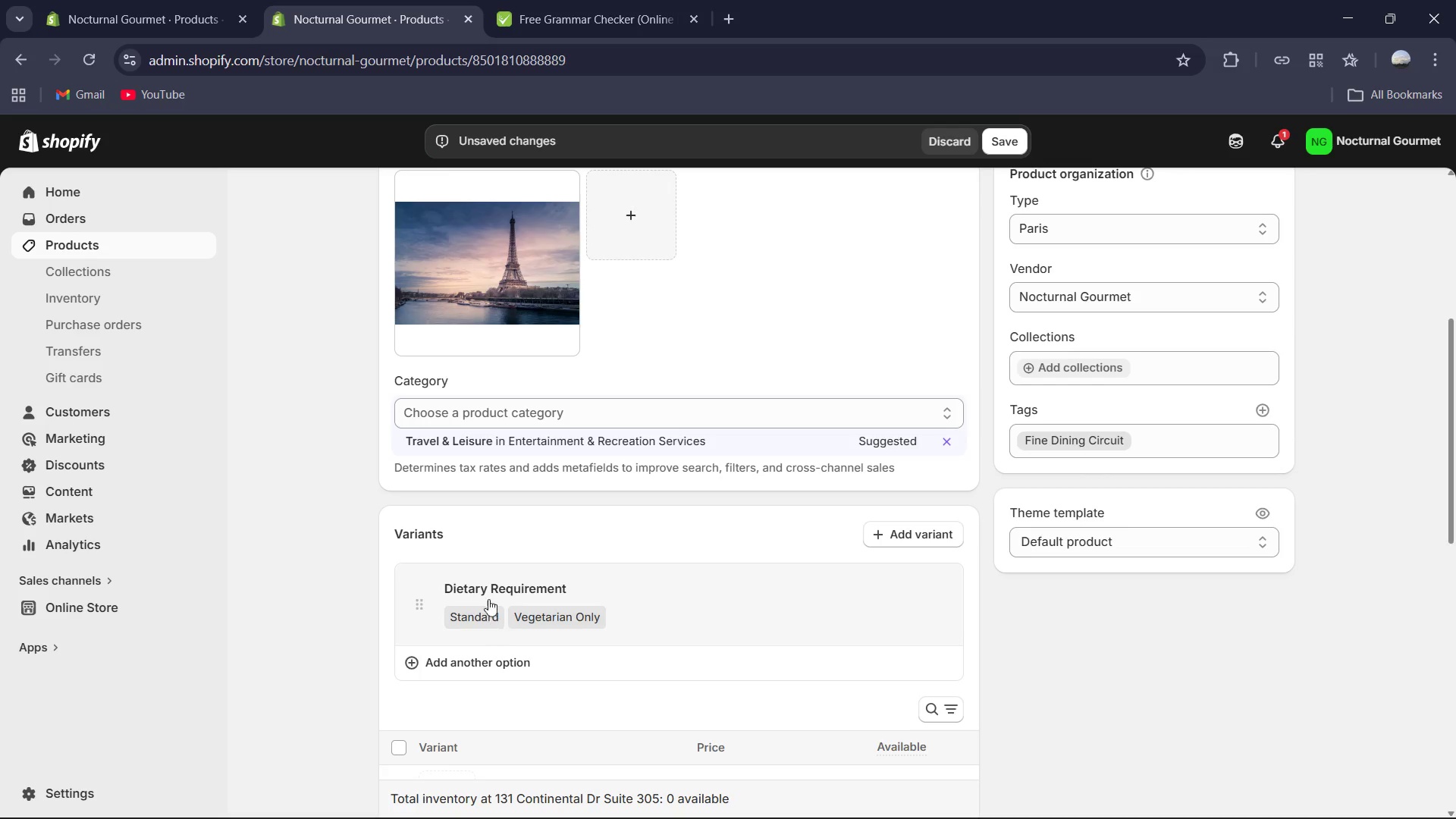 
wait(32.25)
 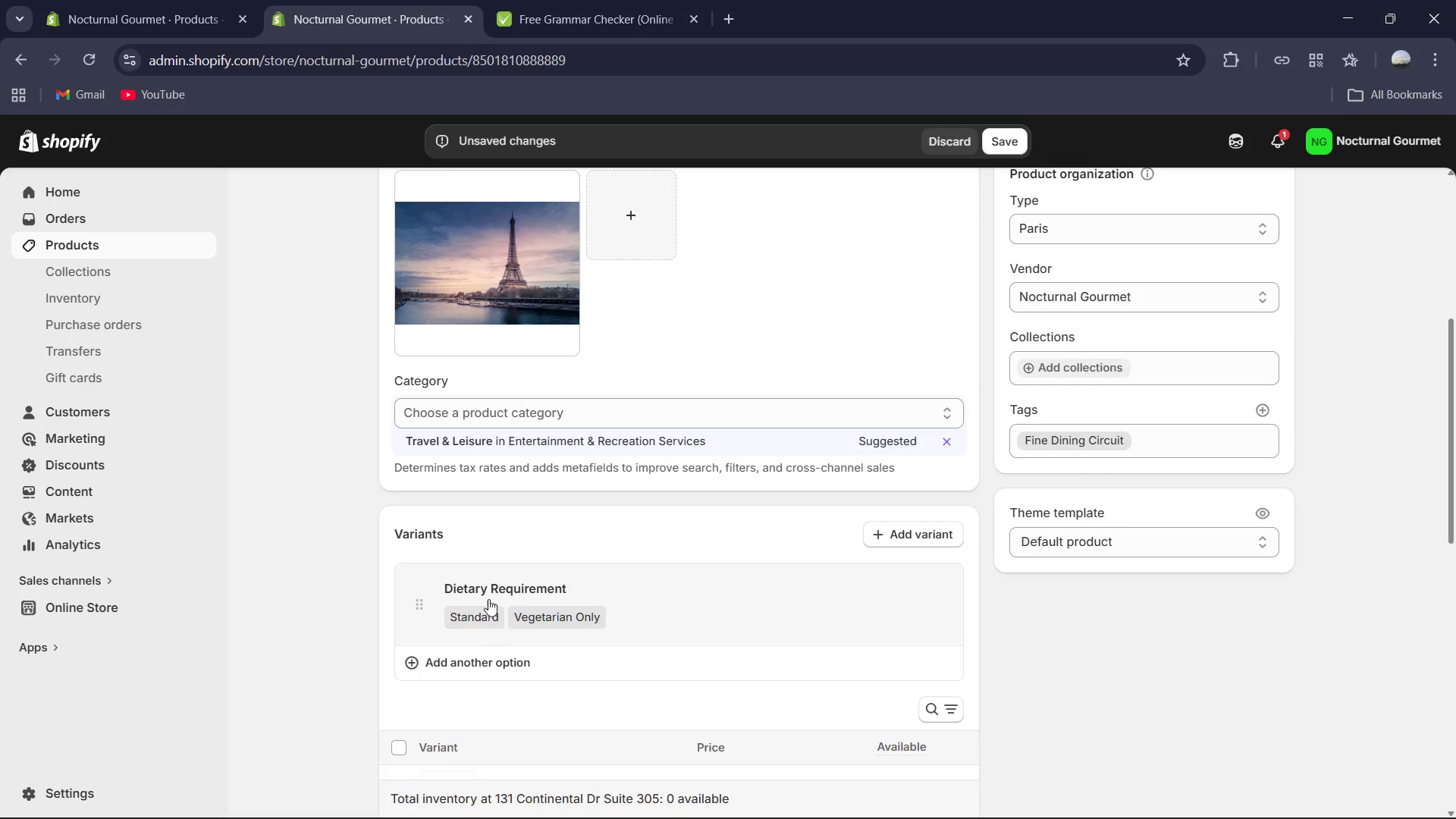 
scroll: coordinate [495, 563], scroll_direction: down, amount: 4.0
 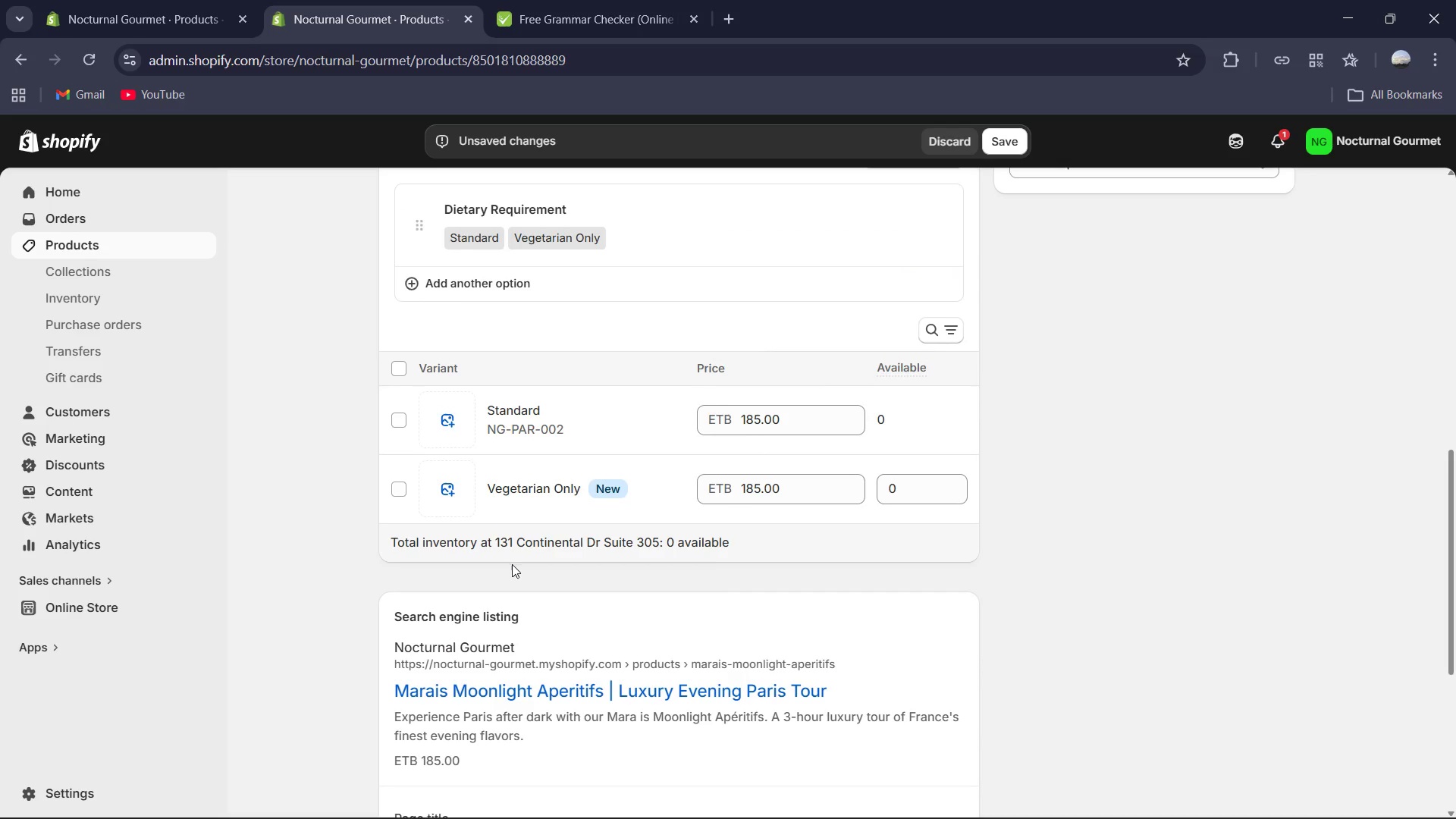 
scroll: coordinate [529, 571], scroll_direction: up, amount: 5.0
 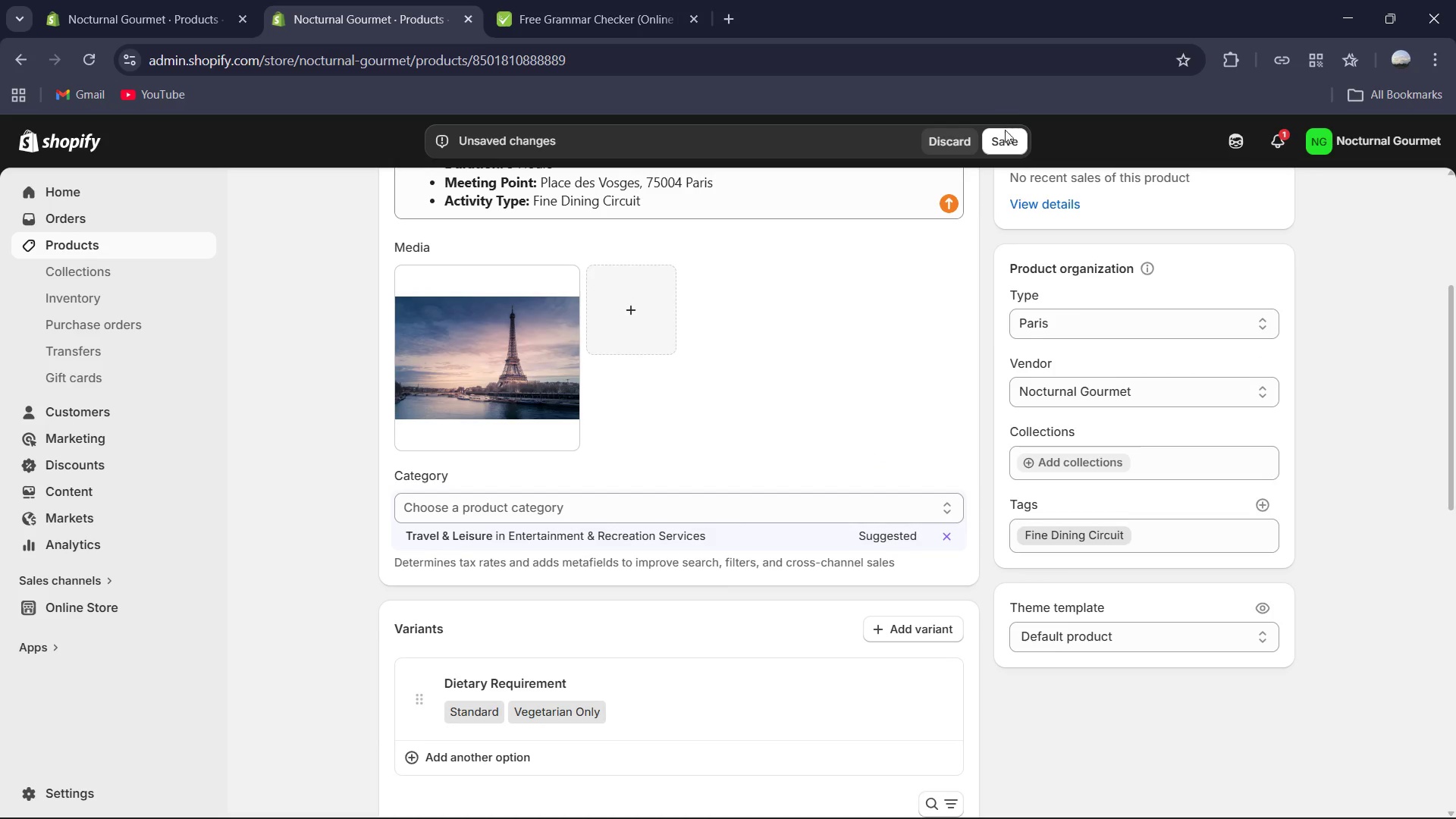 
left_click([1008, 146])
 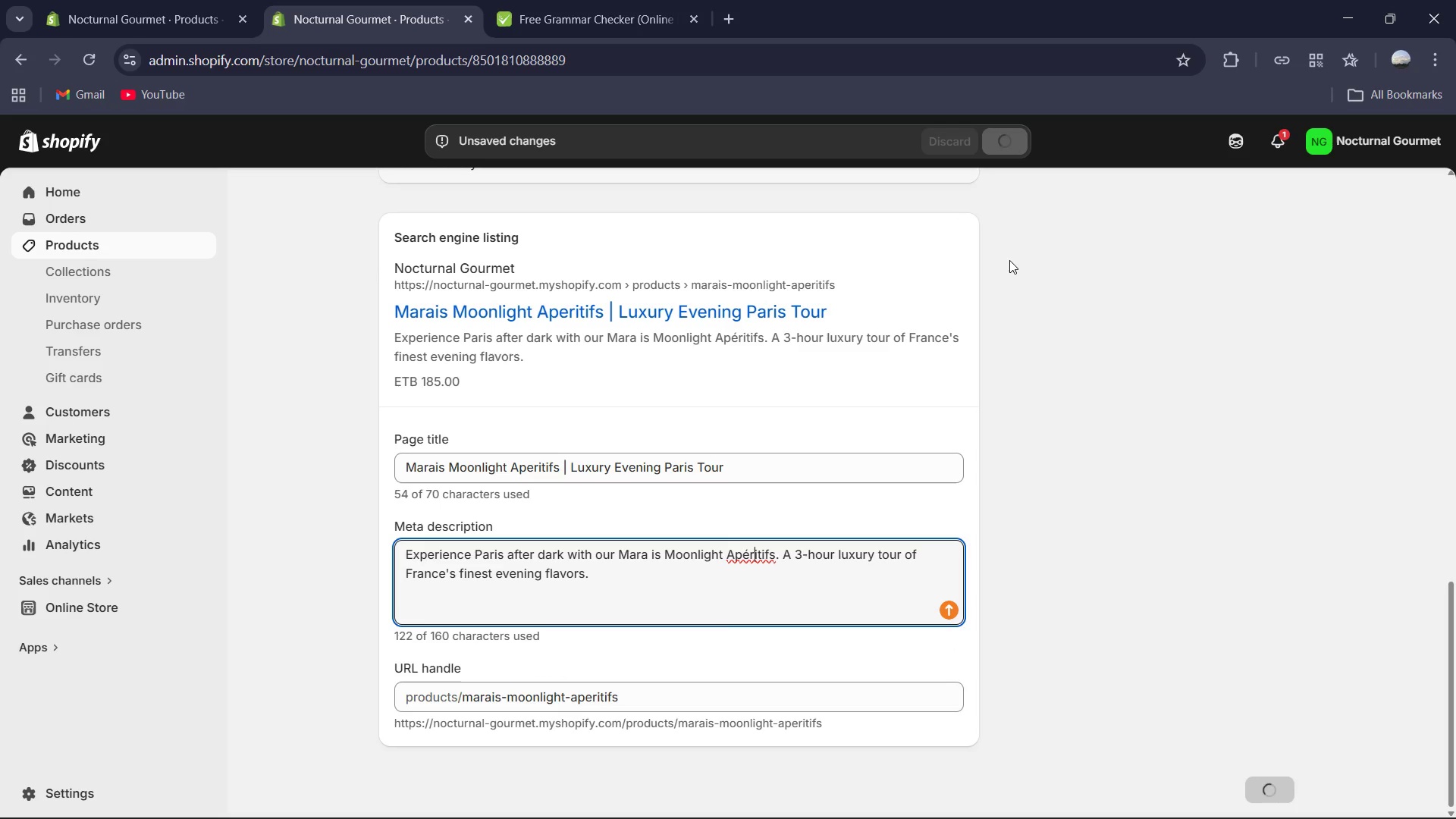 
scroll: coordinate [1034, 356], scroll_direction: up, amount: 9.0
 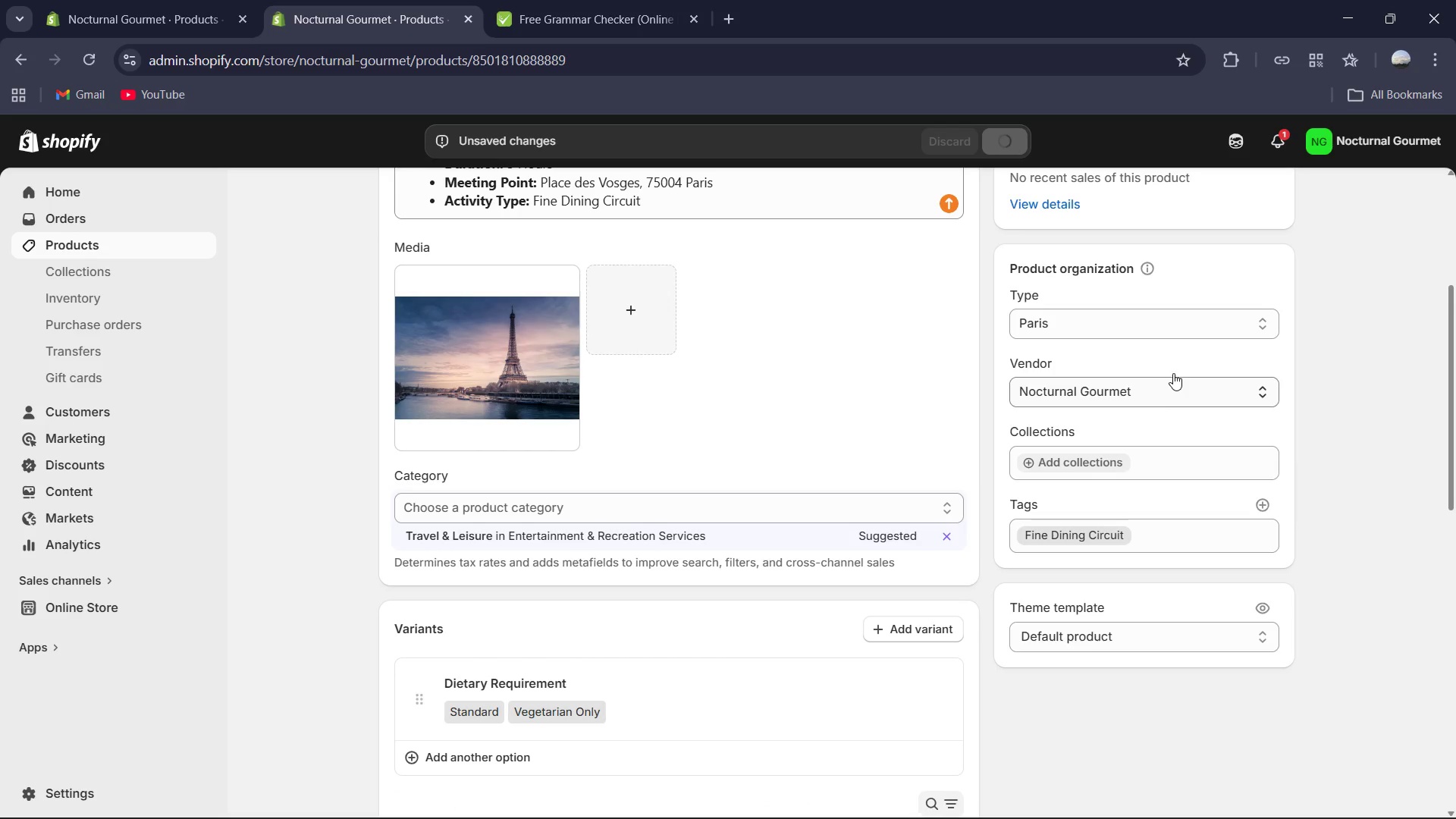 
left_click([1153, 325])
 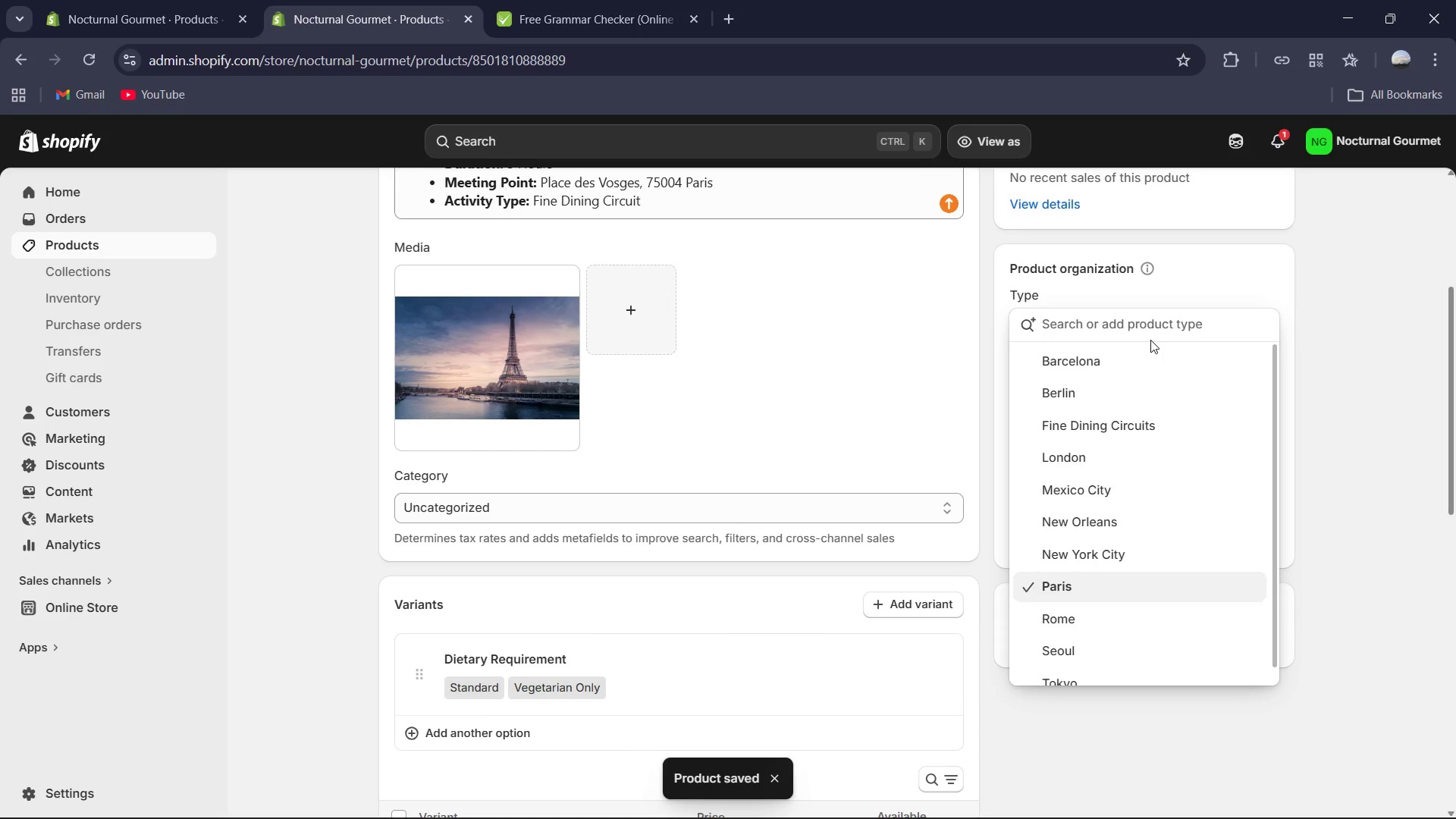 
type(Fien)
key(Backspace)
key(Backspace)
 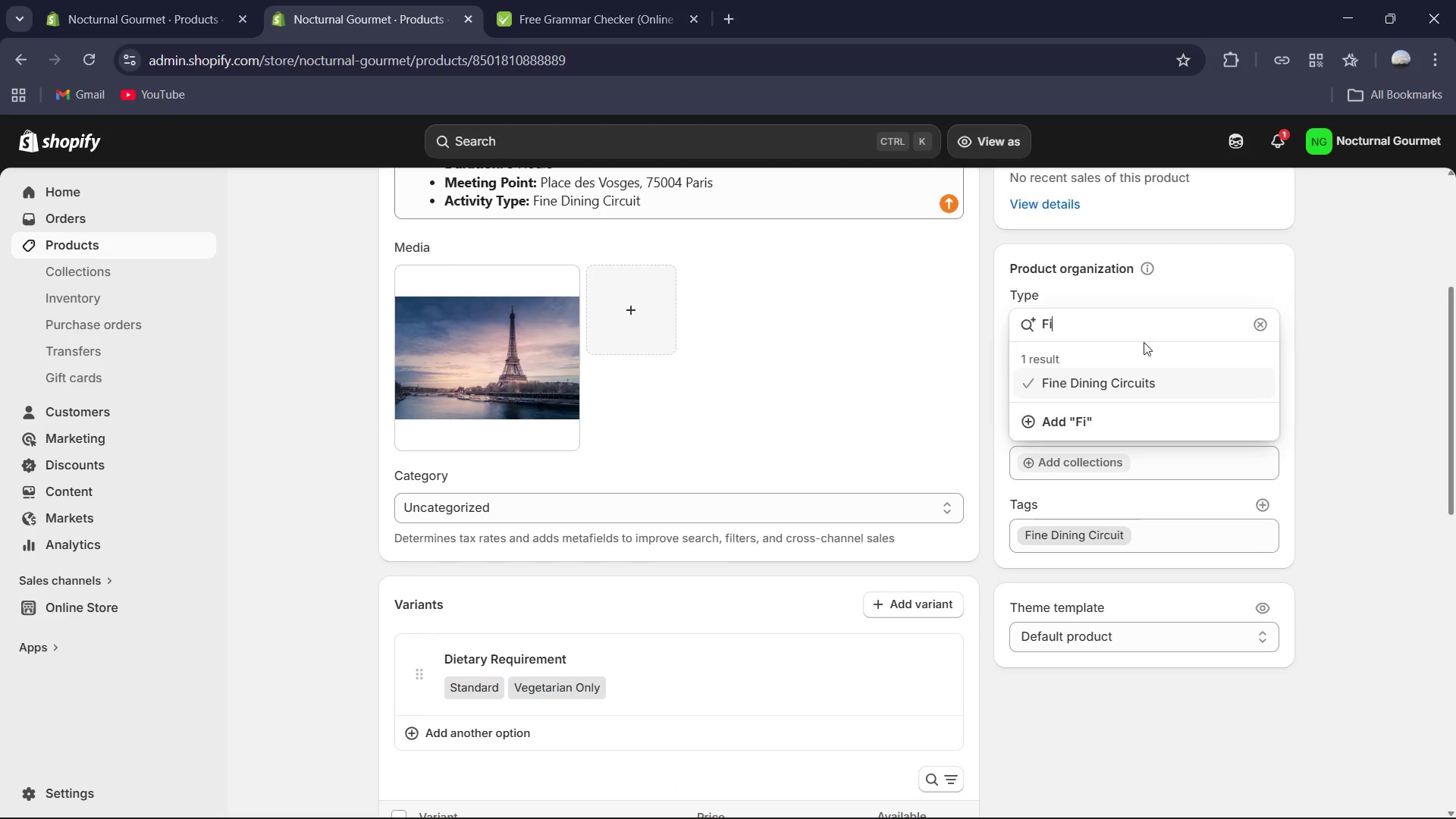 
left_click([1131, 382])
 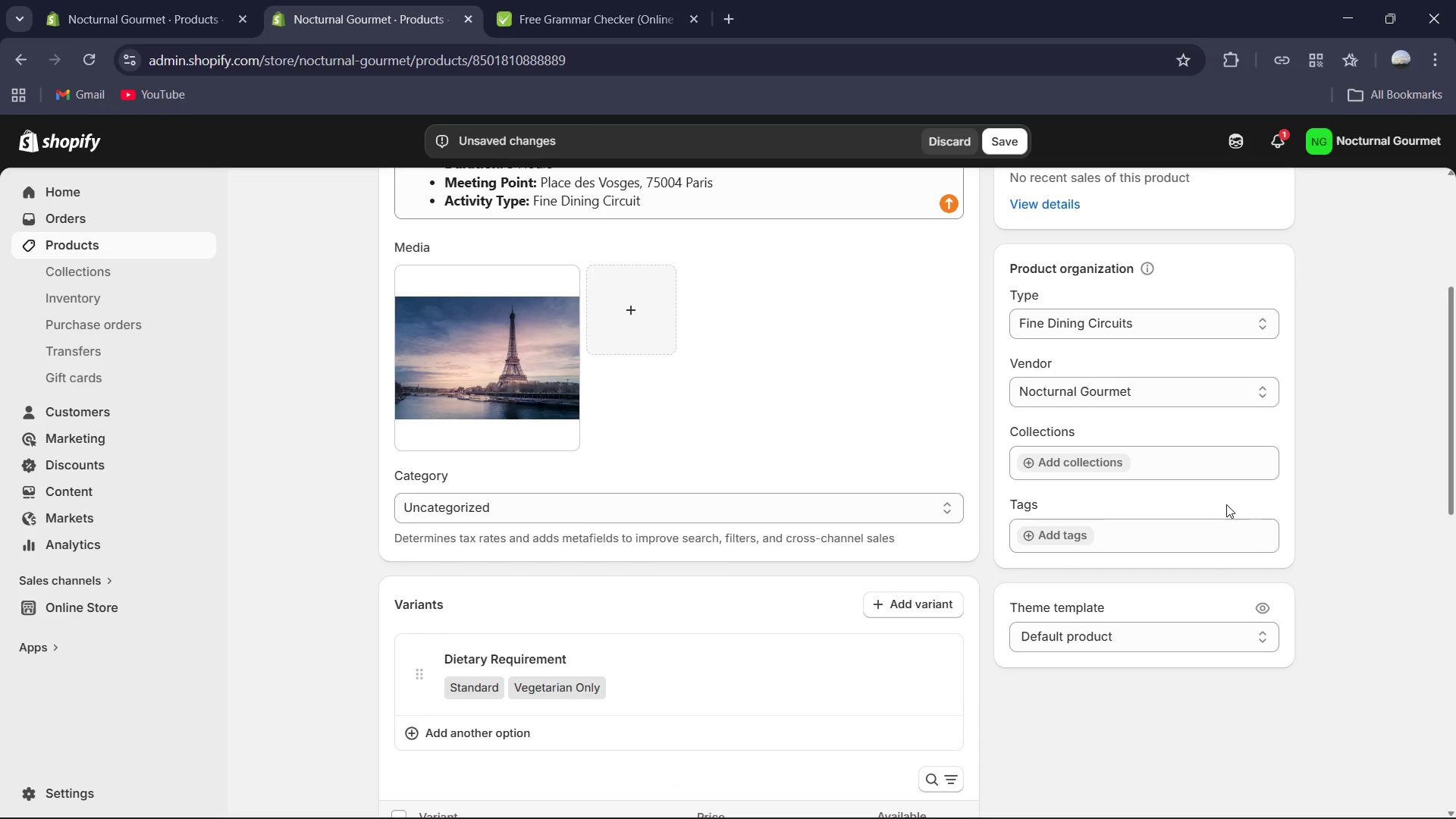 
left_click([1073, 529])
 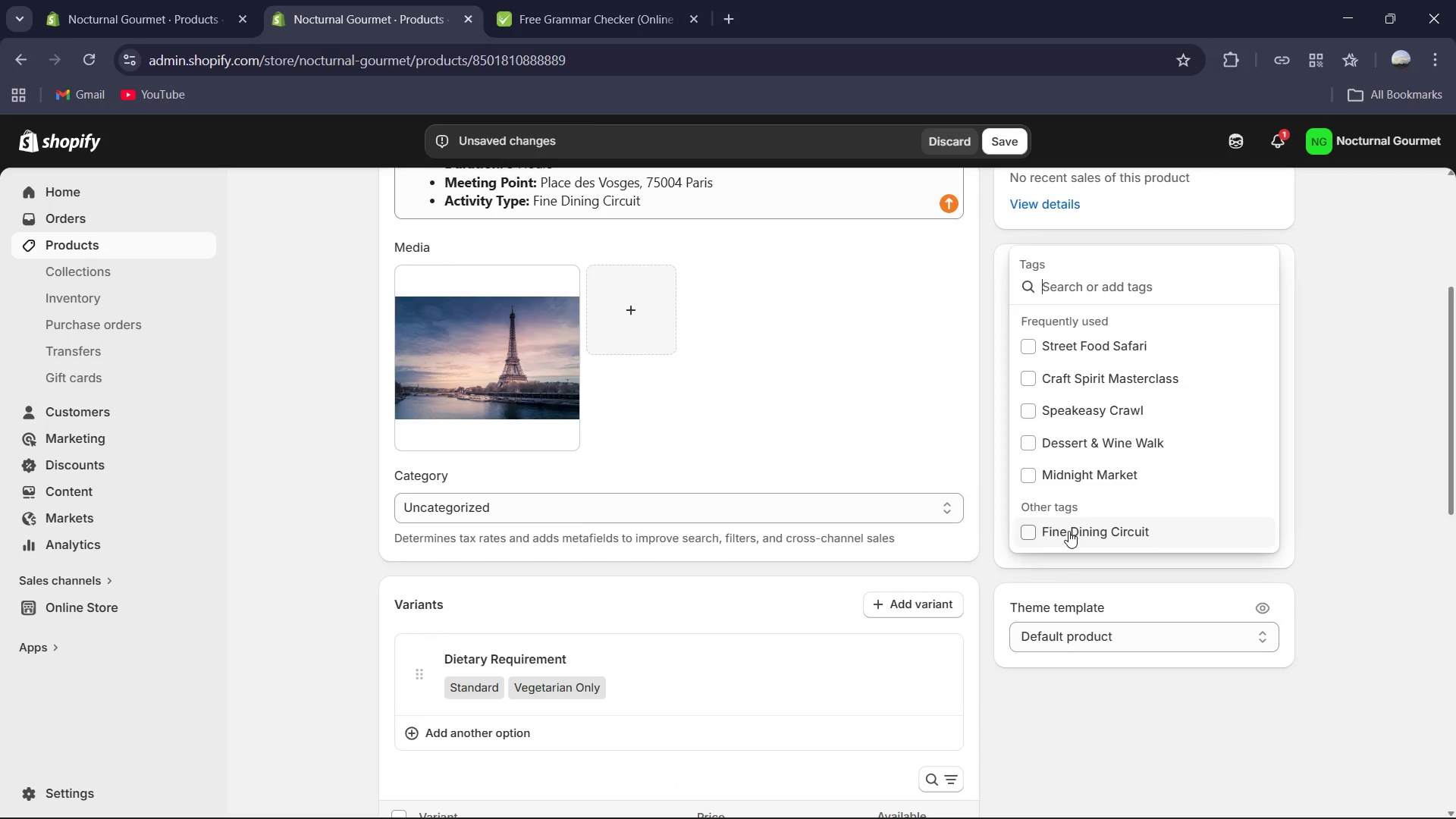 
type(Fien)
key(Backspace)
key(Backspace)
type(ne)
 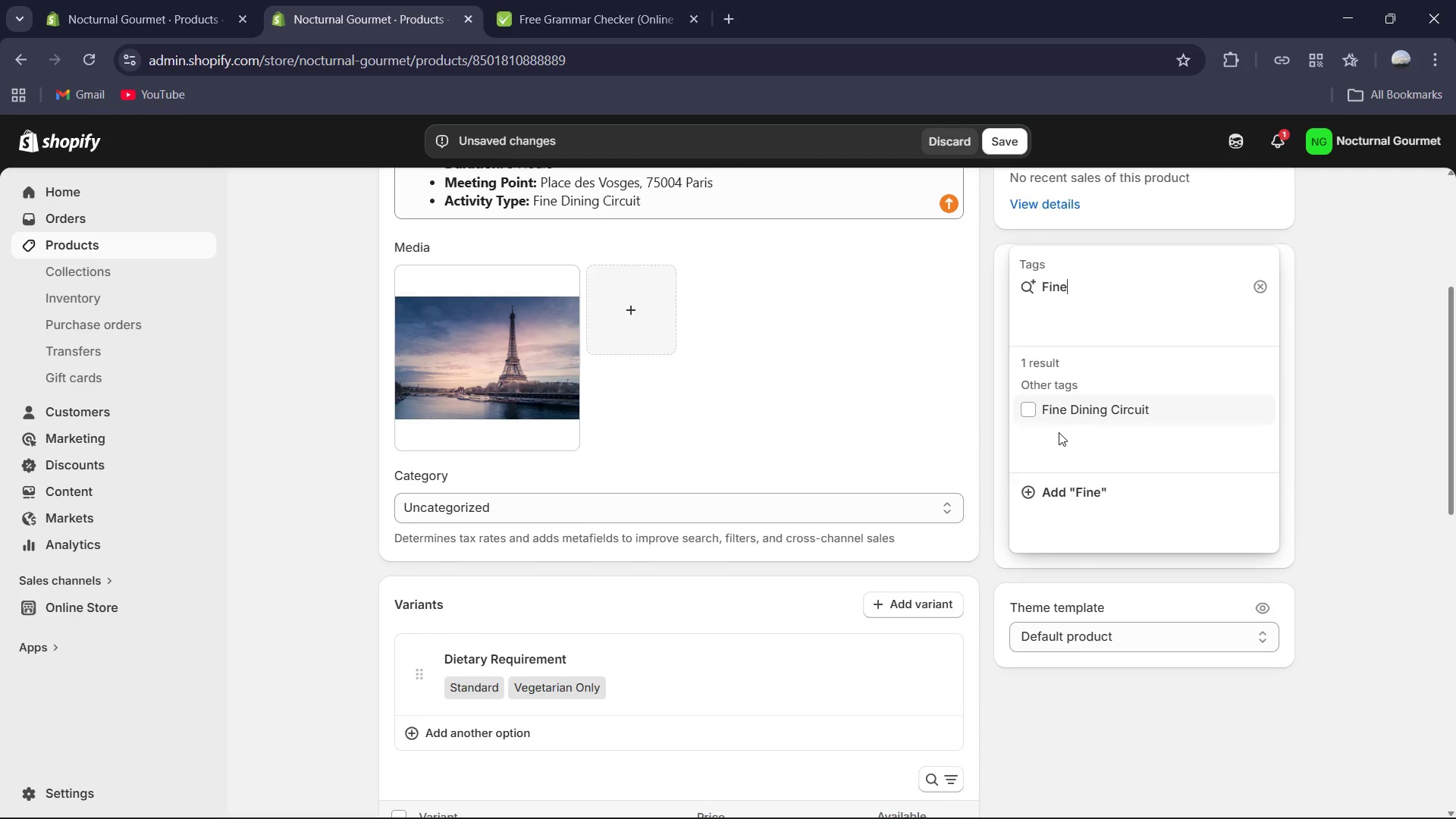 
type( Dining )
 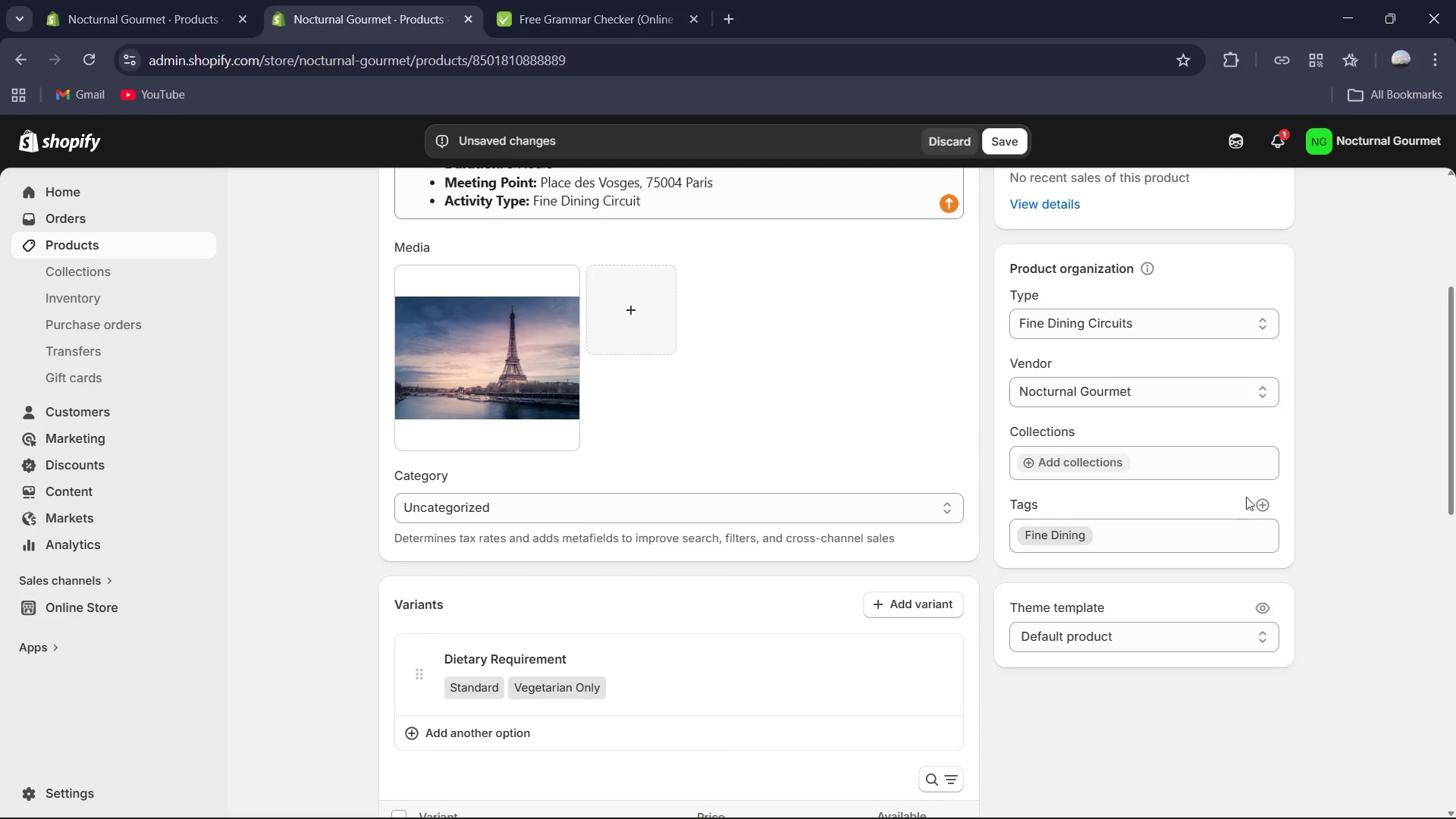 
left_click([1264, 506])
 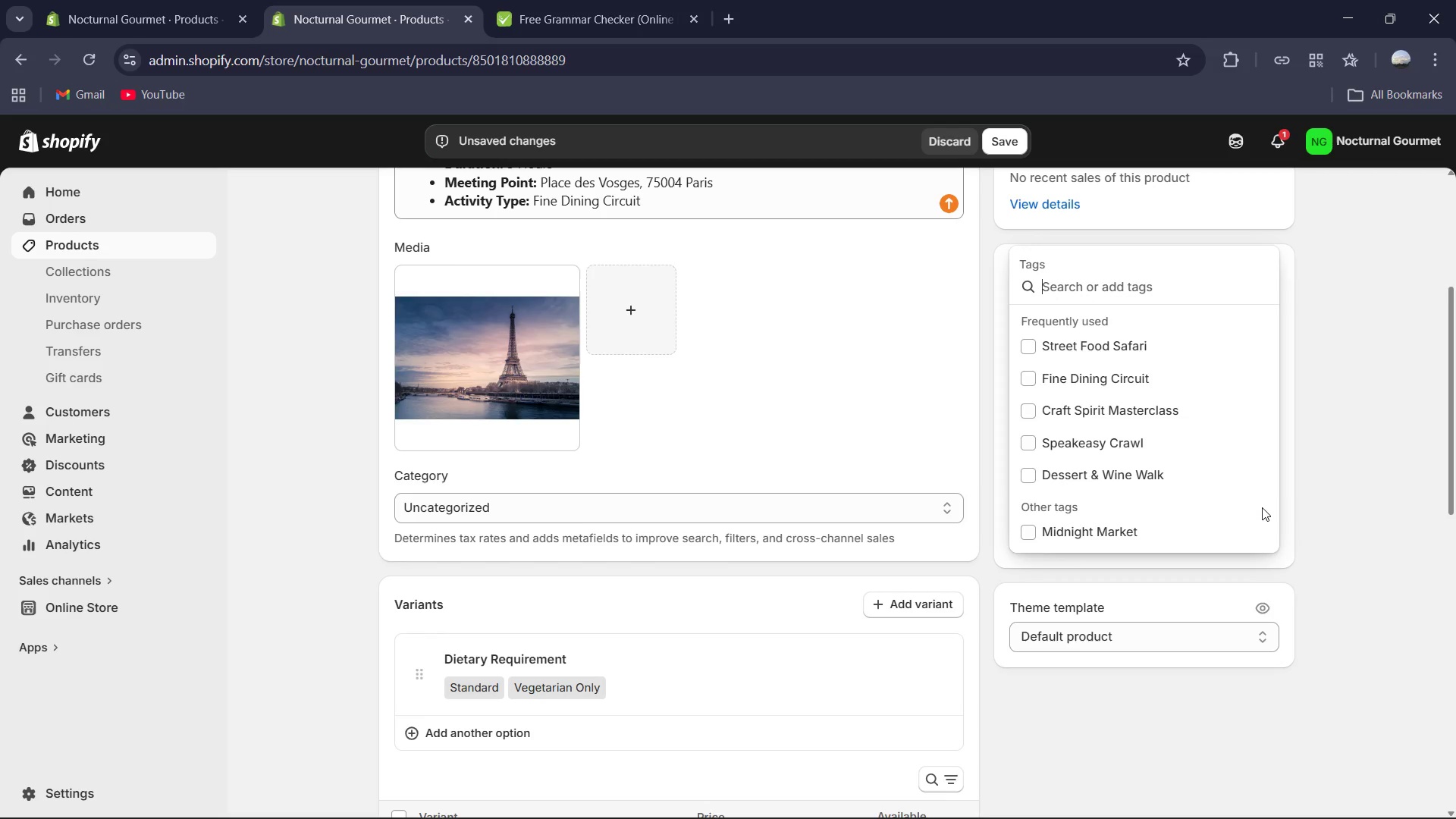 
wait(16.91)
 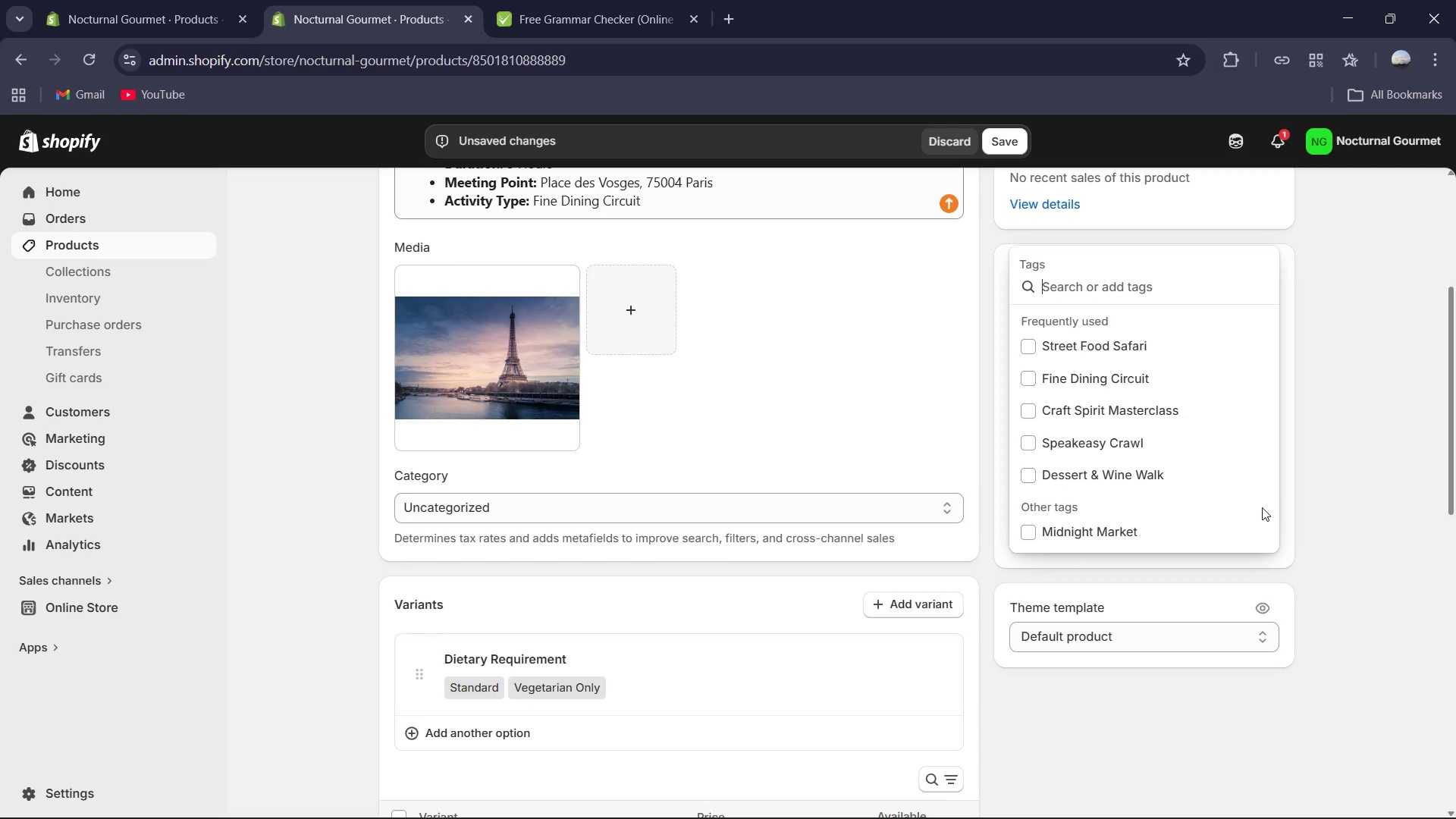 
type(Paris )
 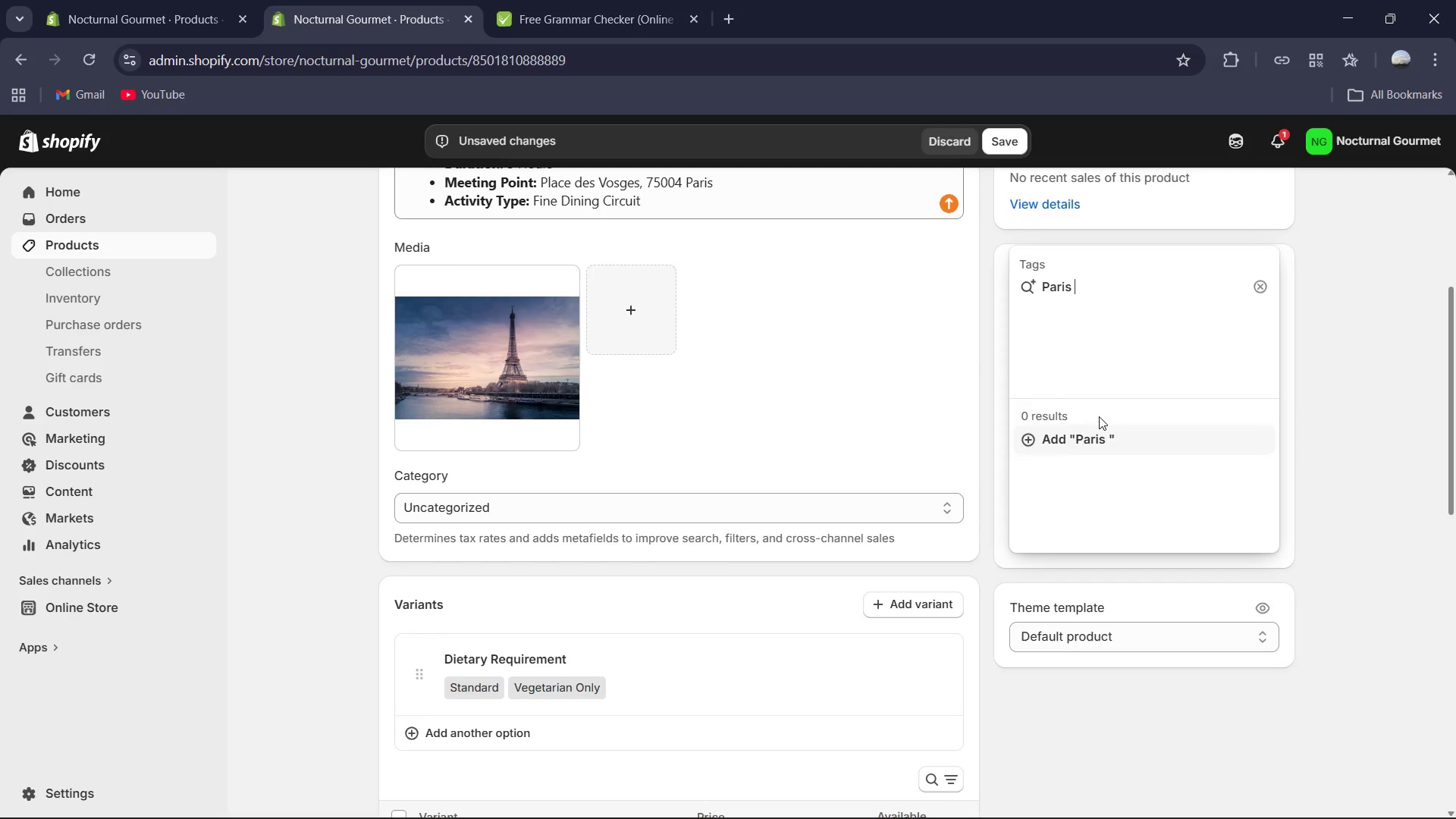 
left_click([1100, 439])
 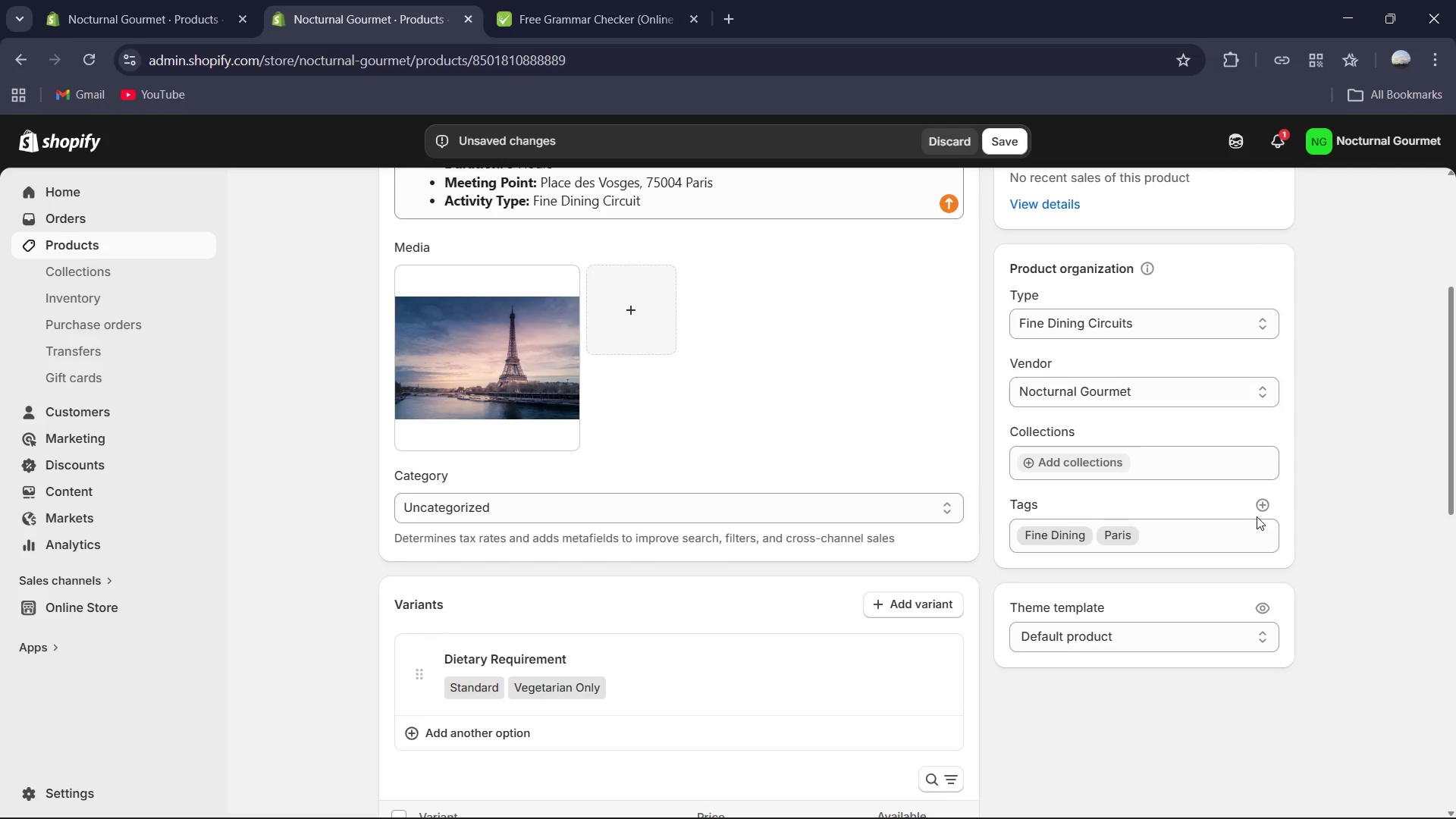 
left_click([1266, 504])
 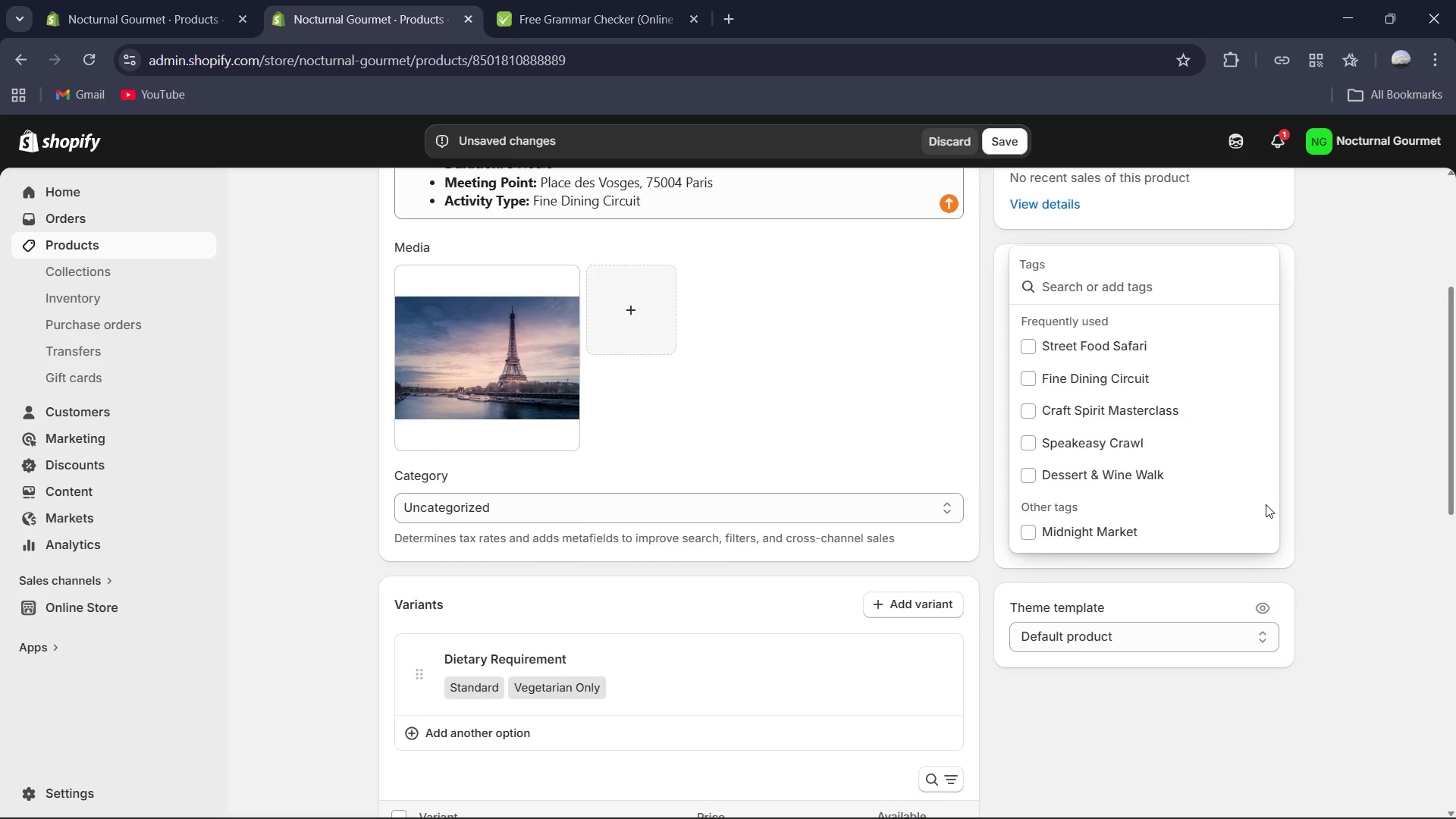 
type(luxury )
 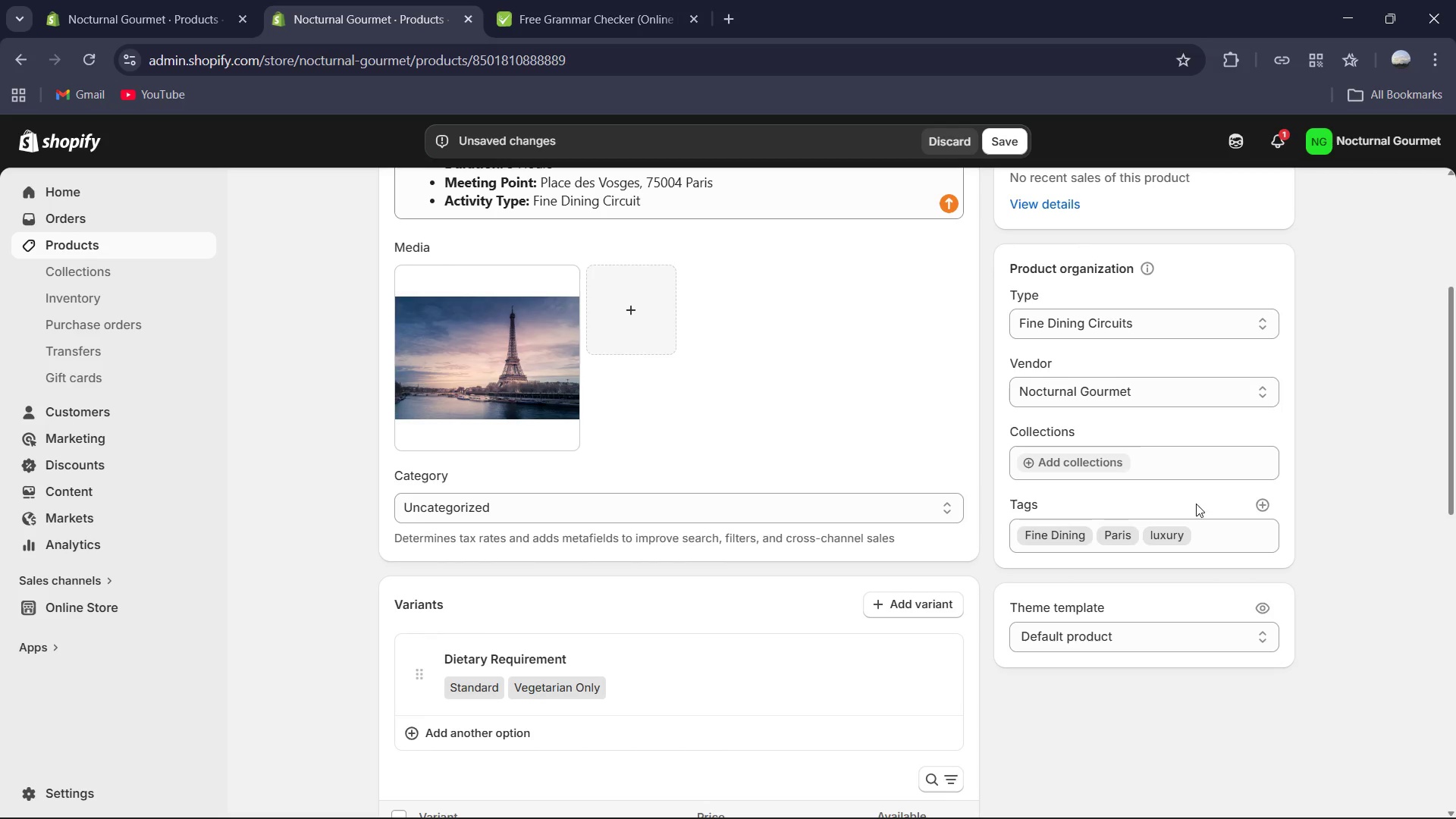 
left_click([1258, 498])
 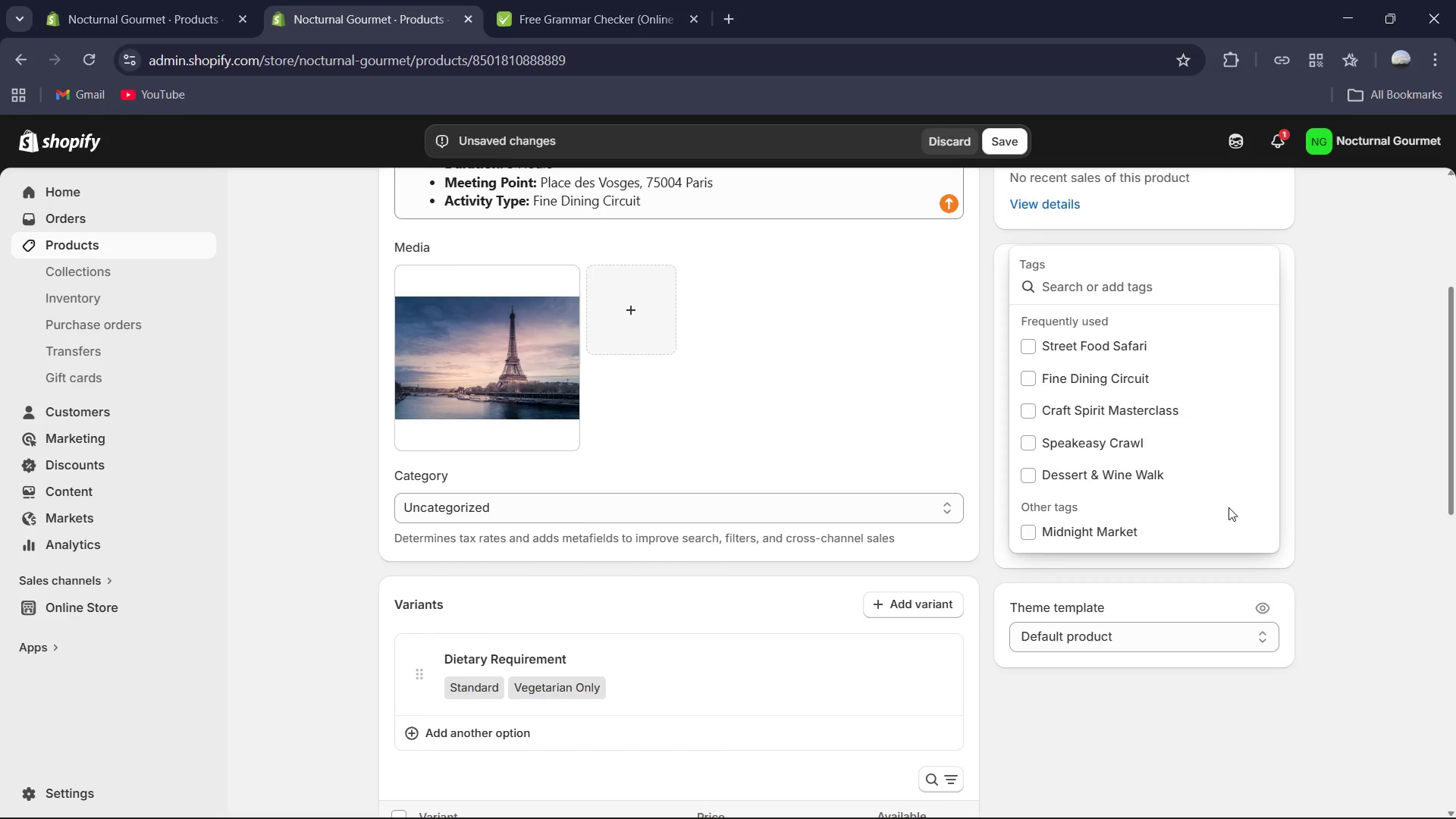 
type(After Dark )
 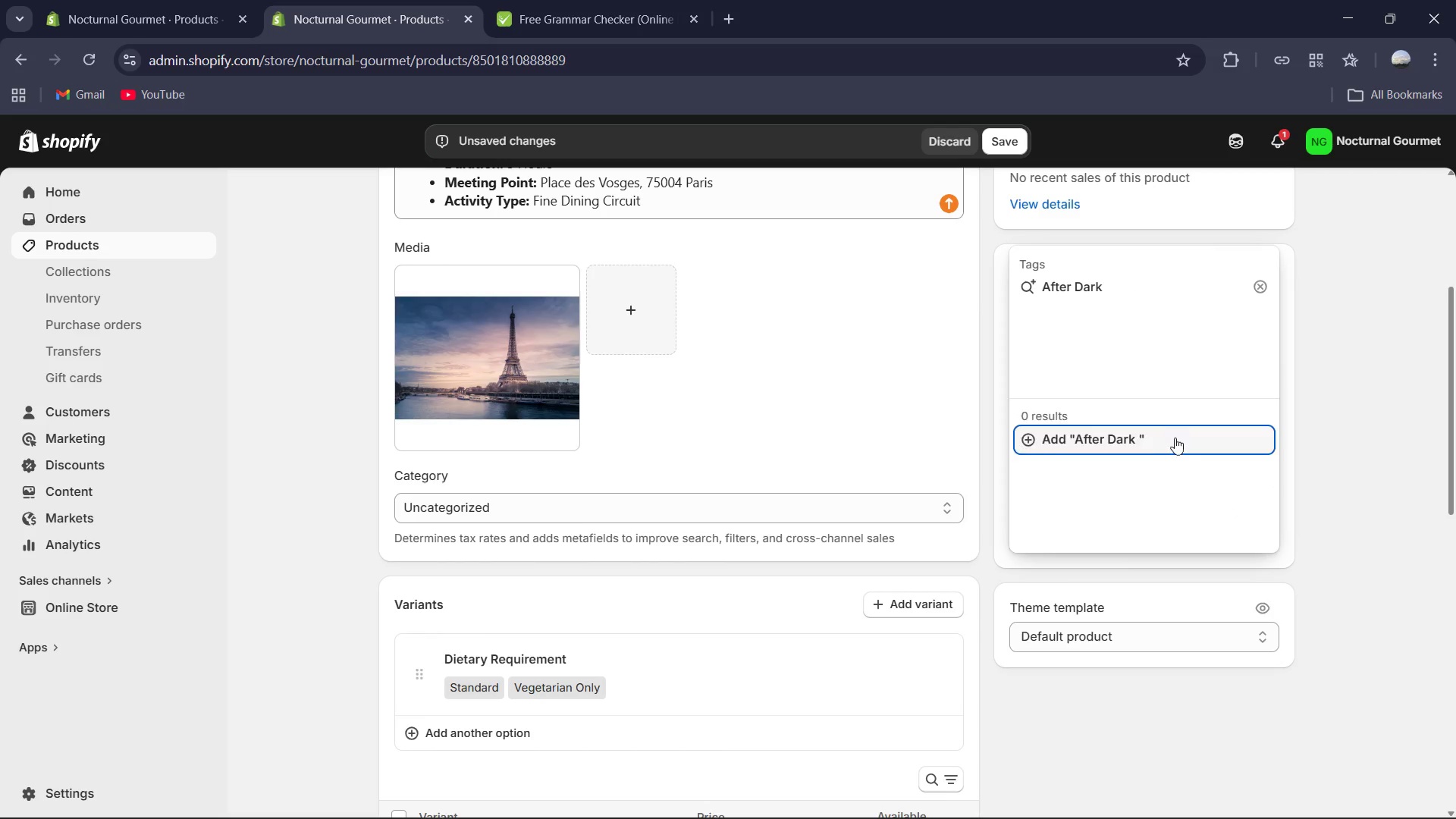 
left_click([1176, 448])
 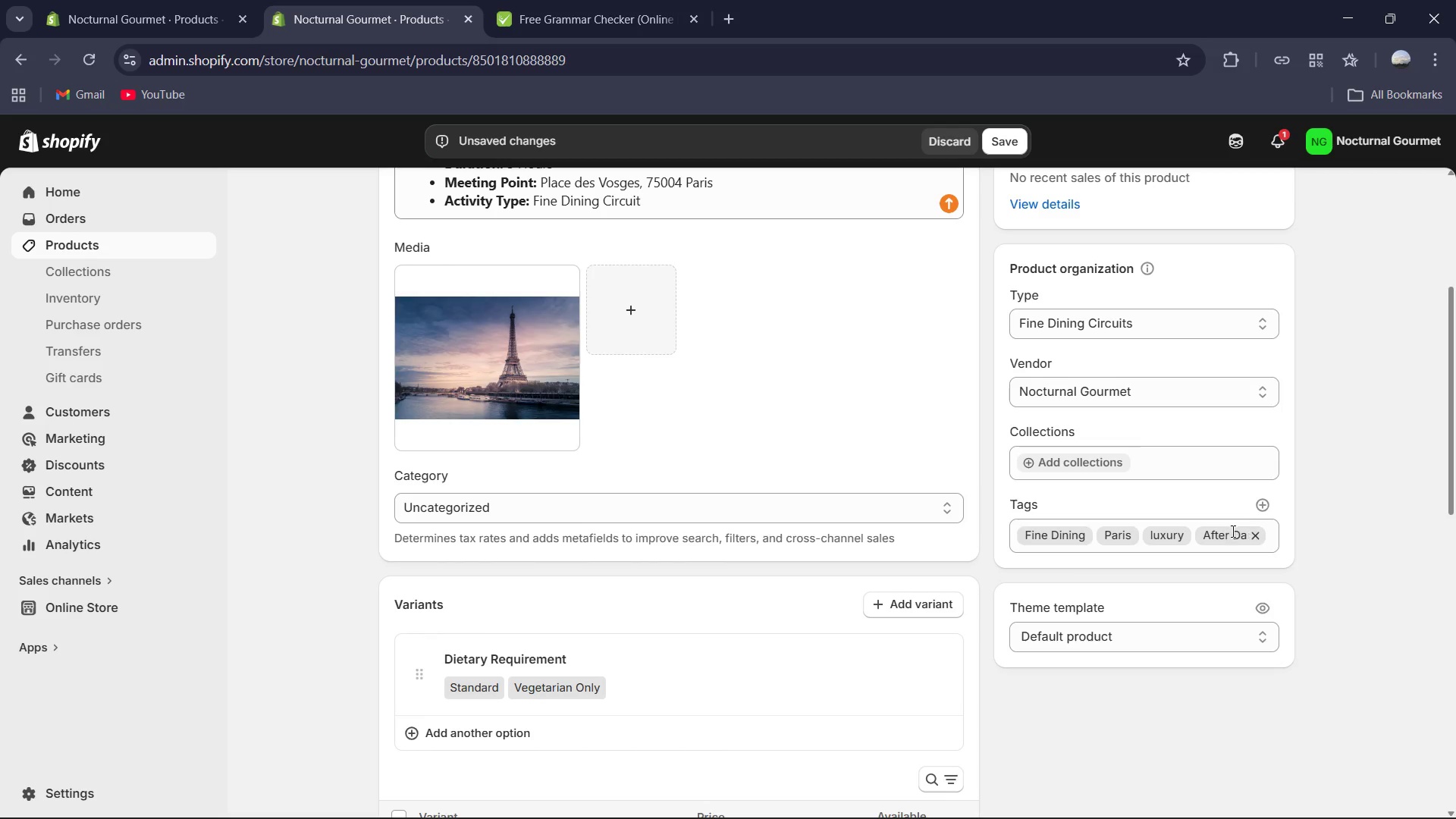 
left_click([1263, 502])
 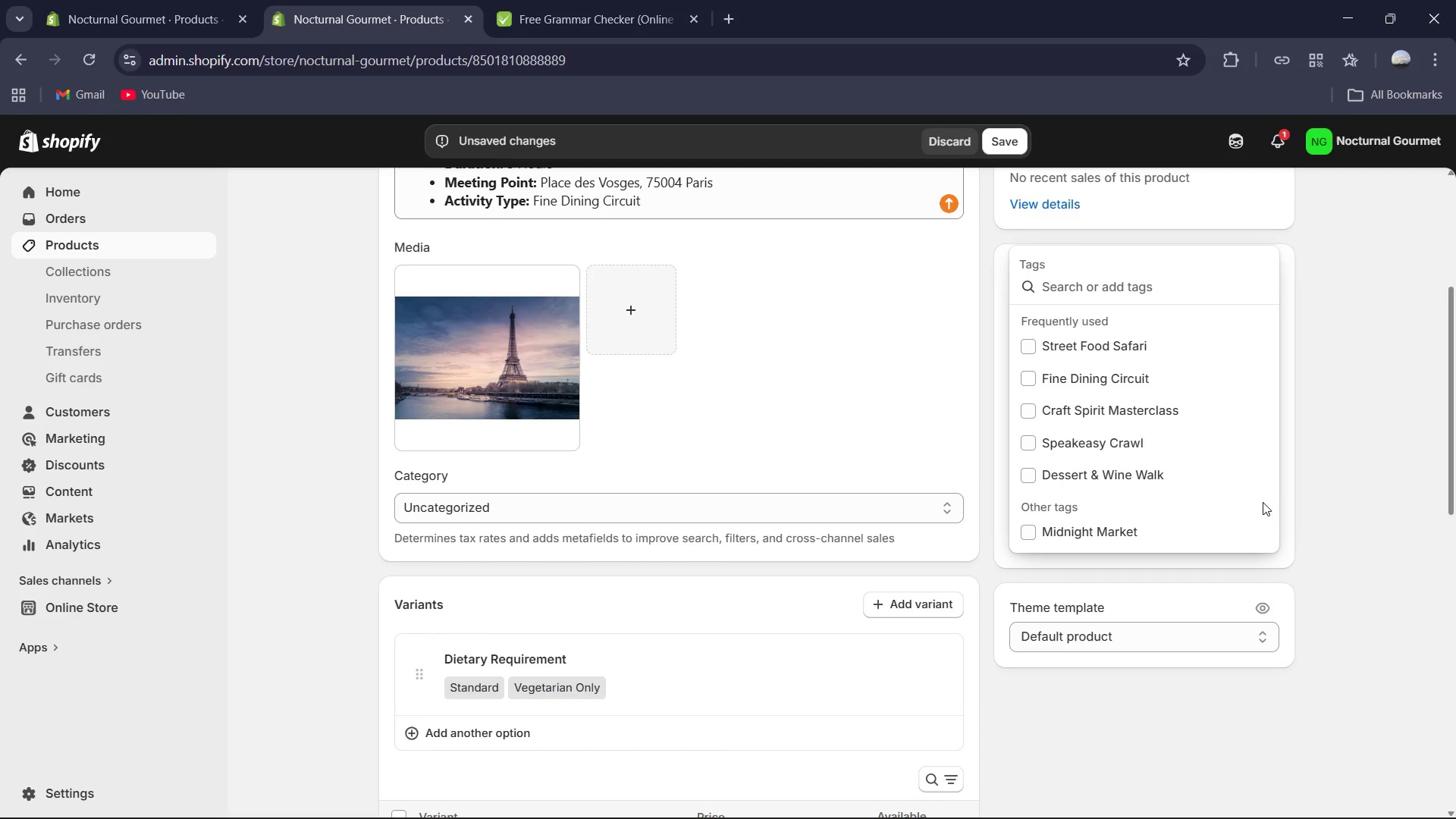 
type(Aperitifs)
 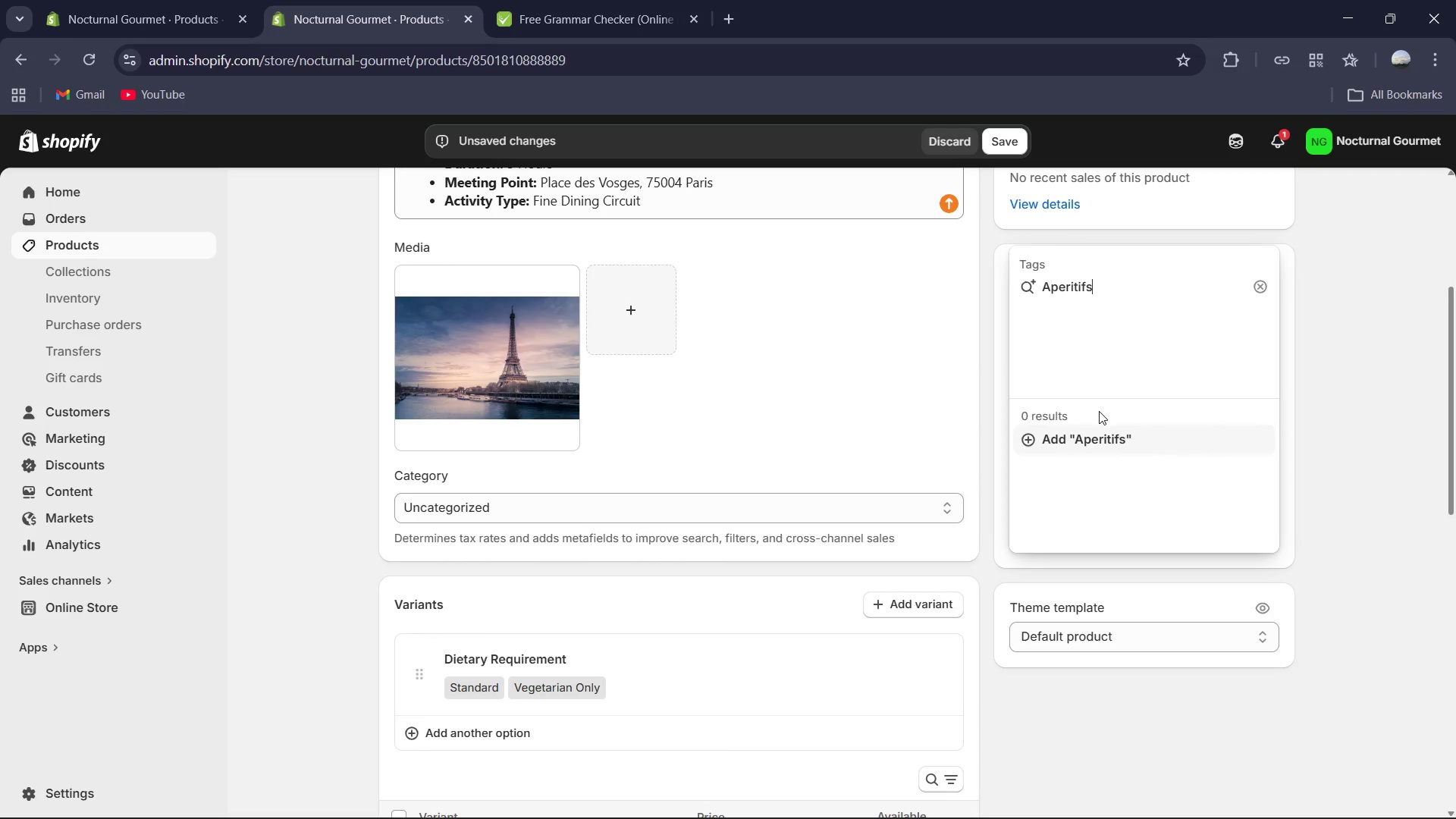 
left_click([1112, 434])
 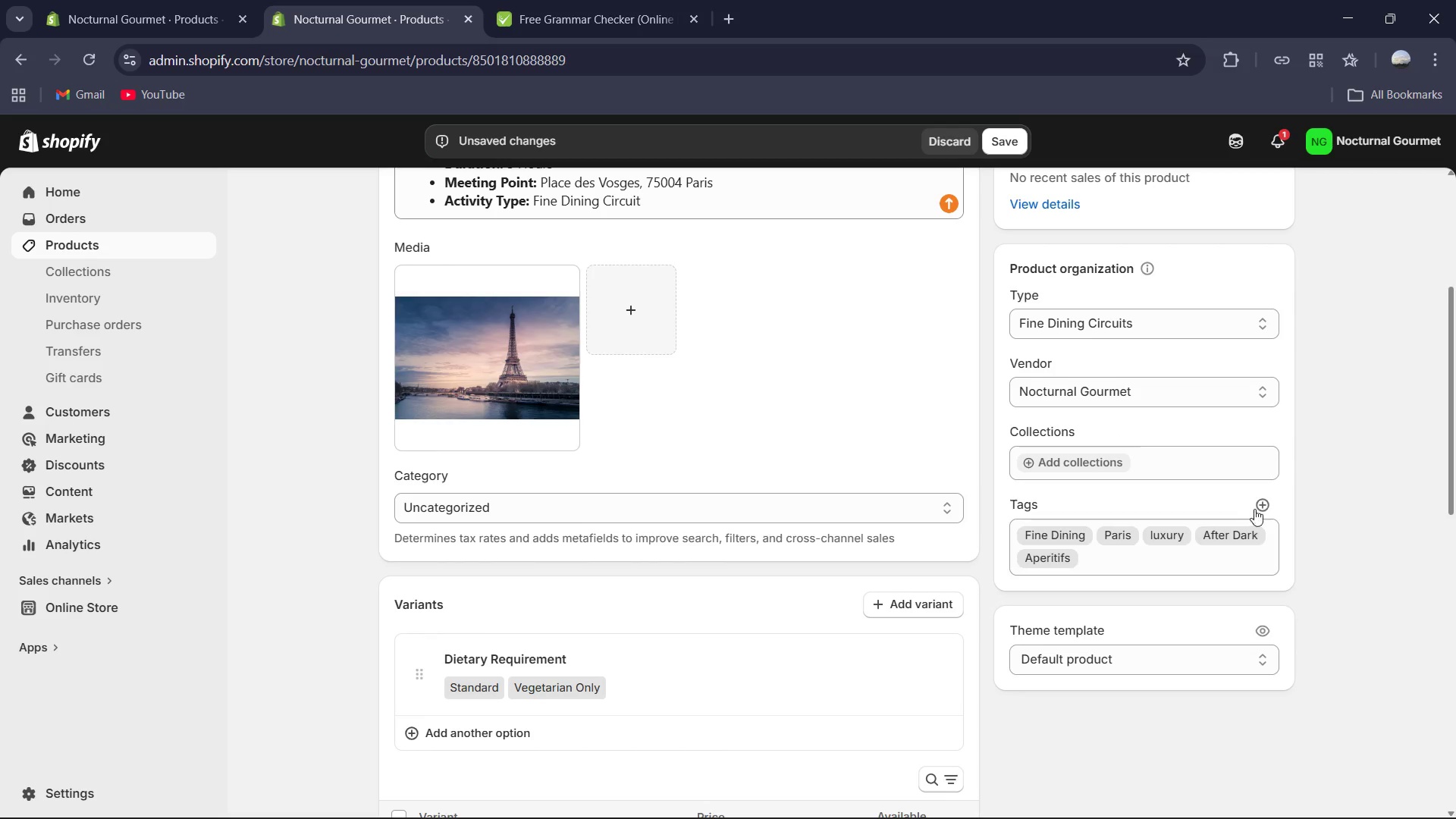 
type(B)
key(Backspace)
type(Vegeterian Friendly )
 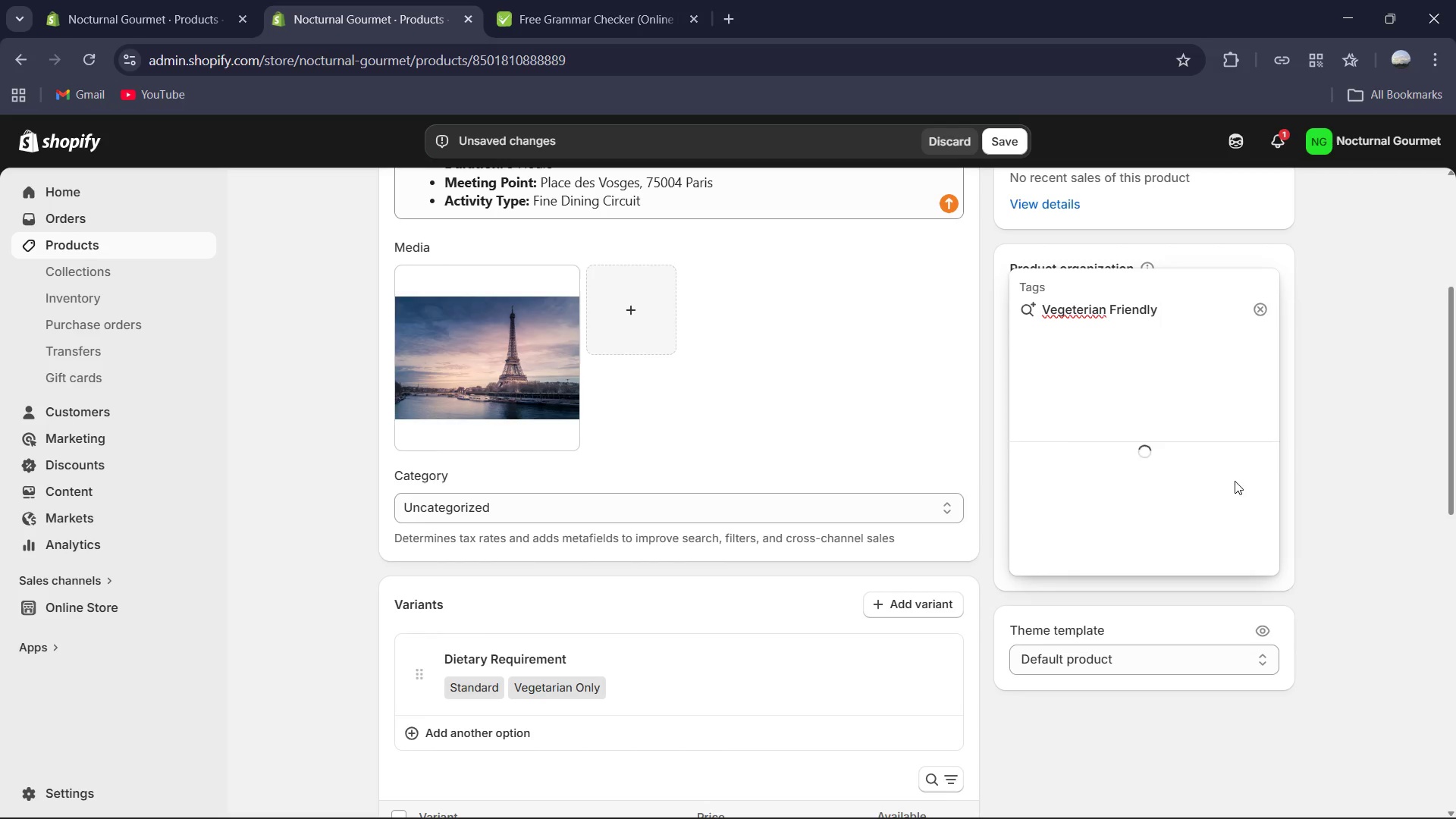 
wait(6.64)
 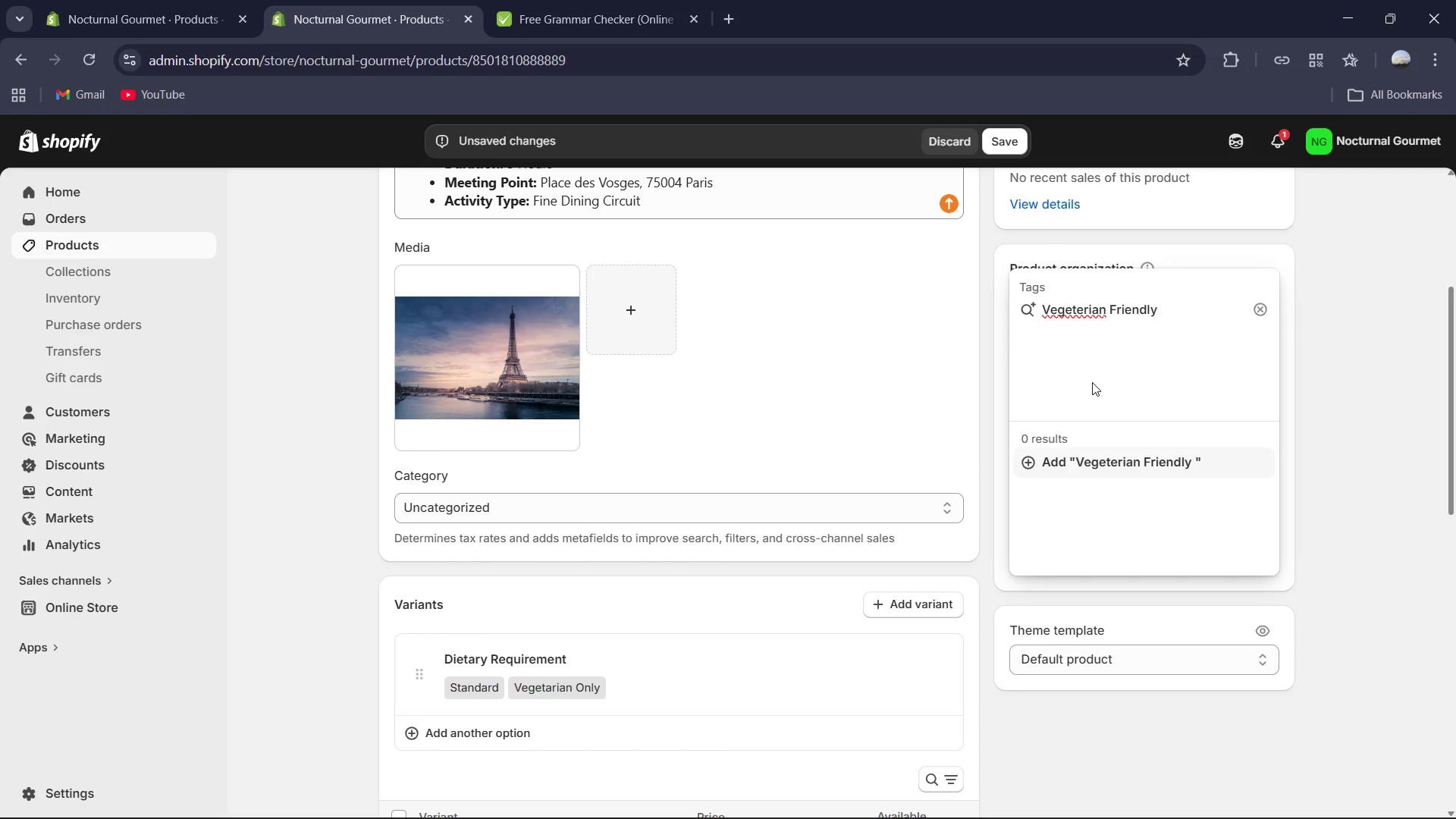 
left_click([1102, 463])
 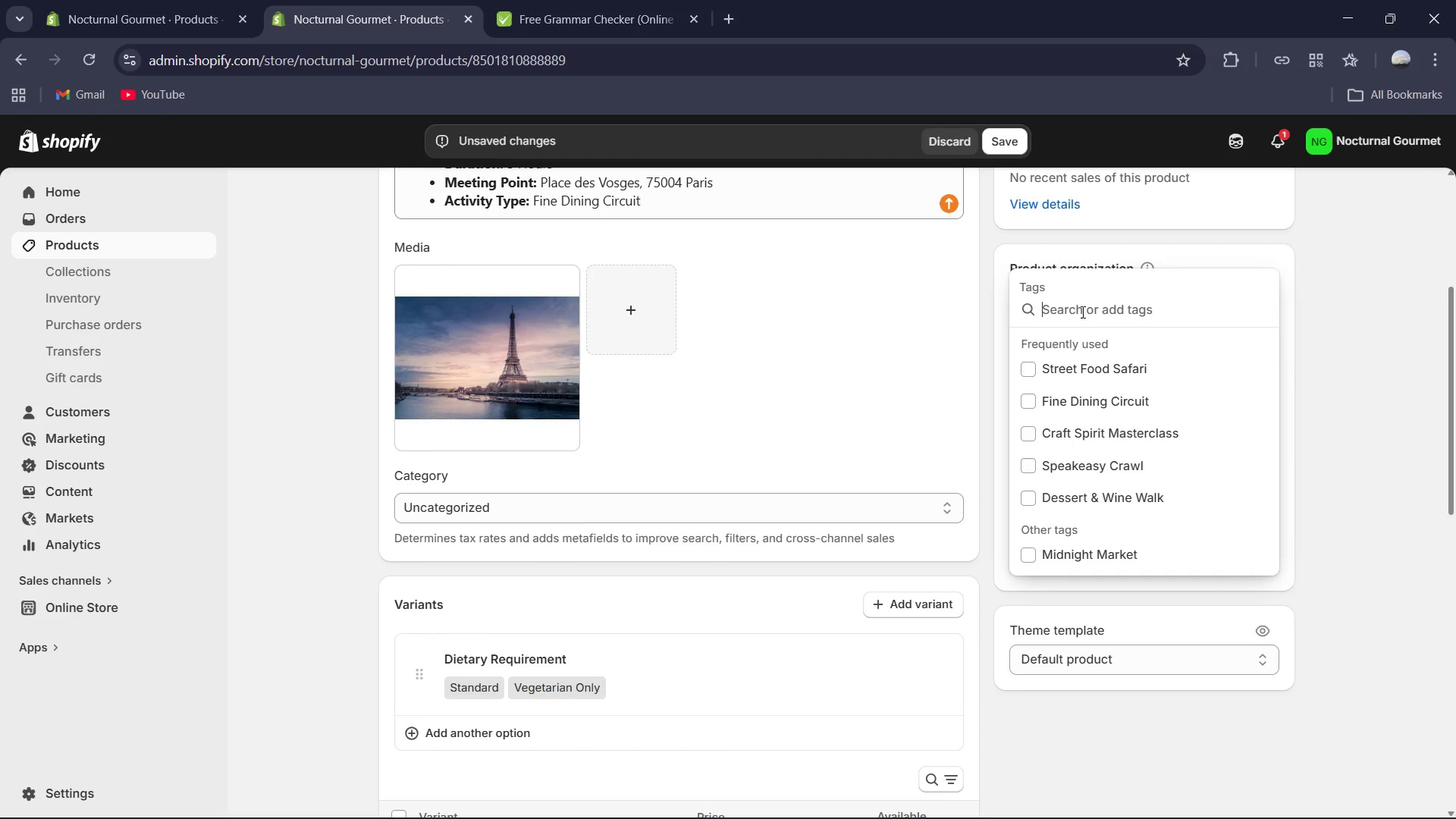 
wait(5.48)
 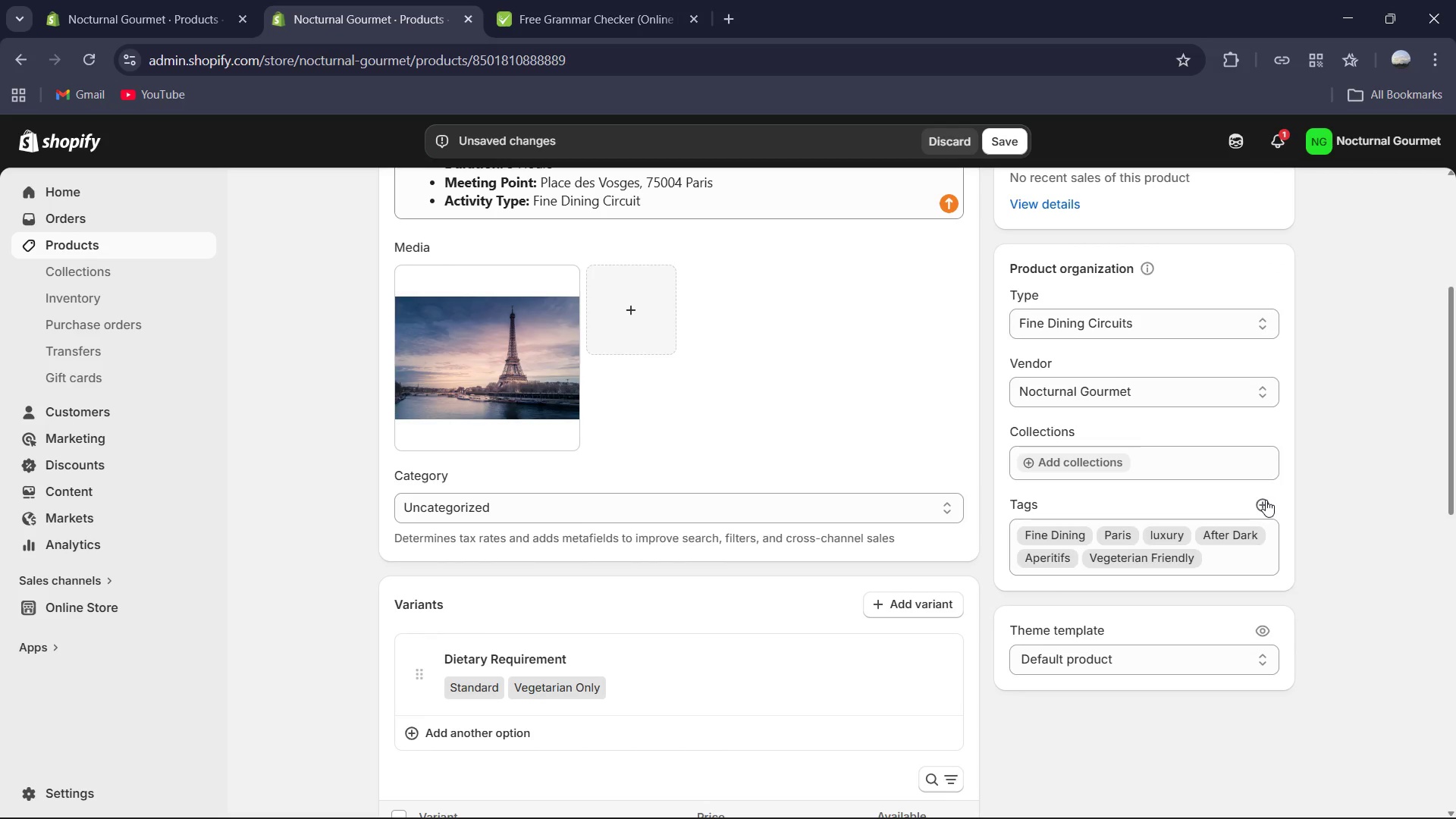 
type(Moonlighty )
key(Backspace)
key(Backspace)
 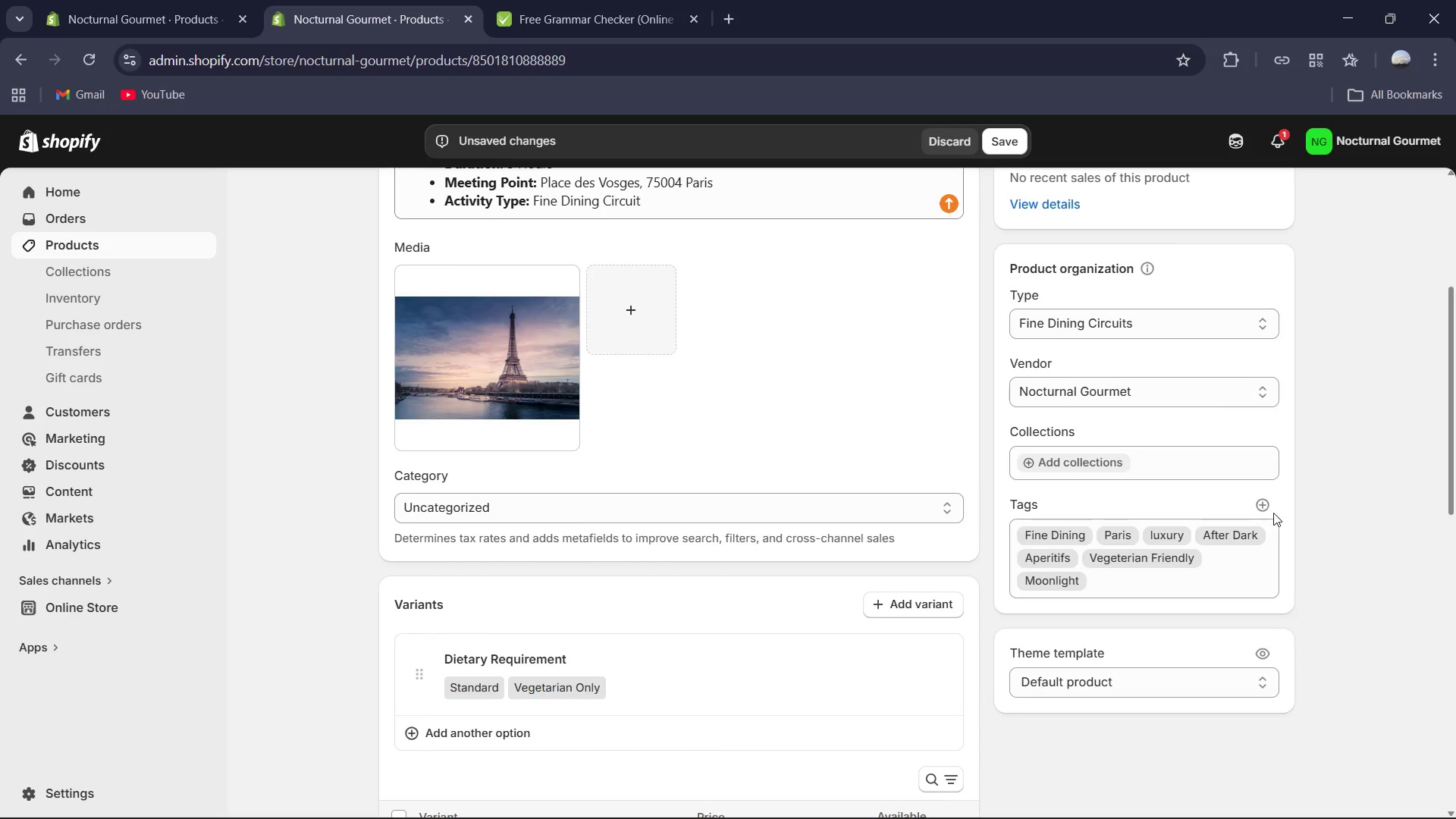 
left_click([1265, 505])
 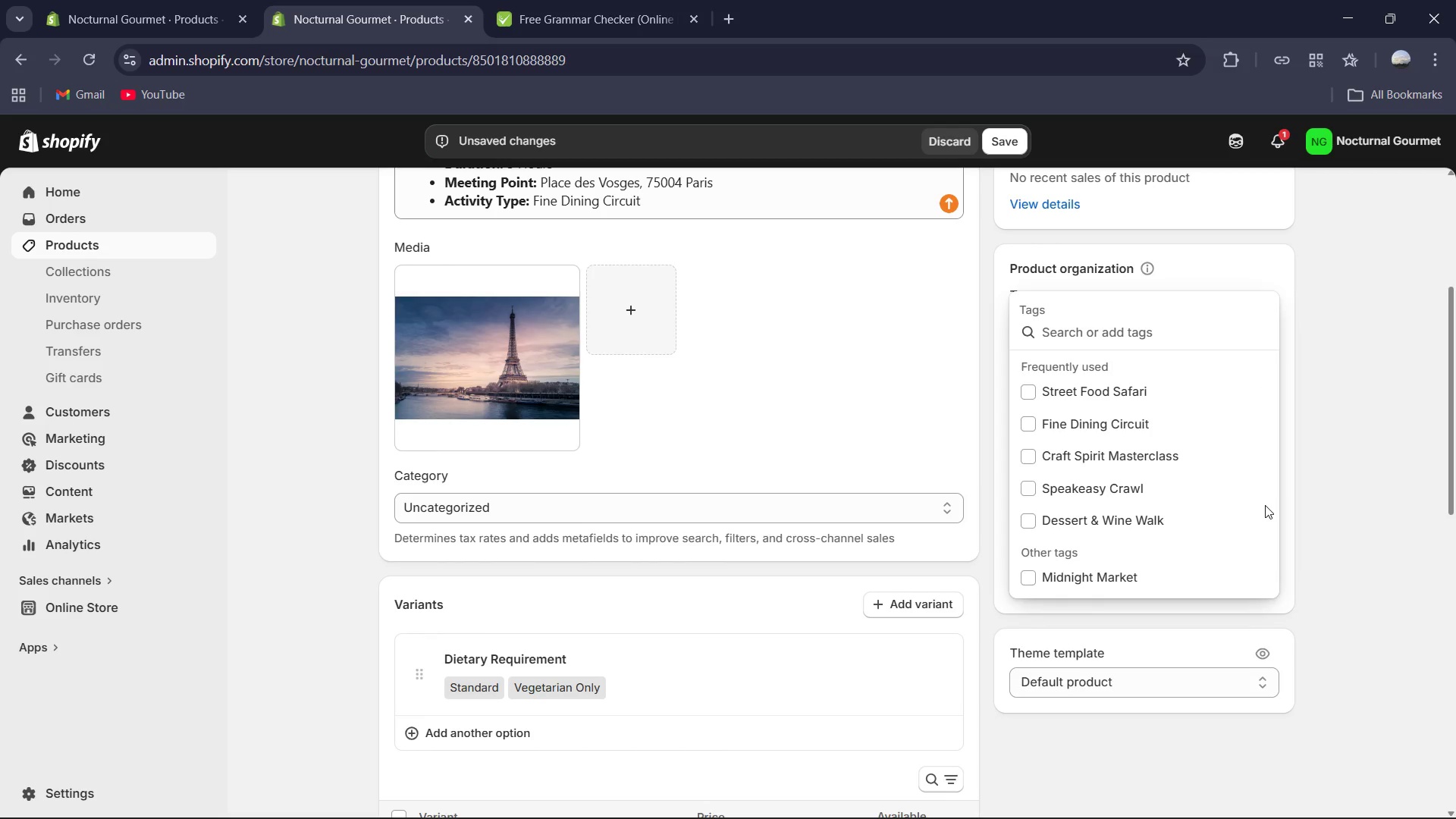 
type(Evening )
 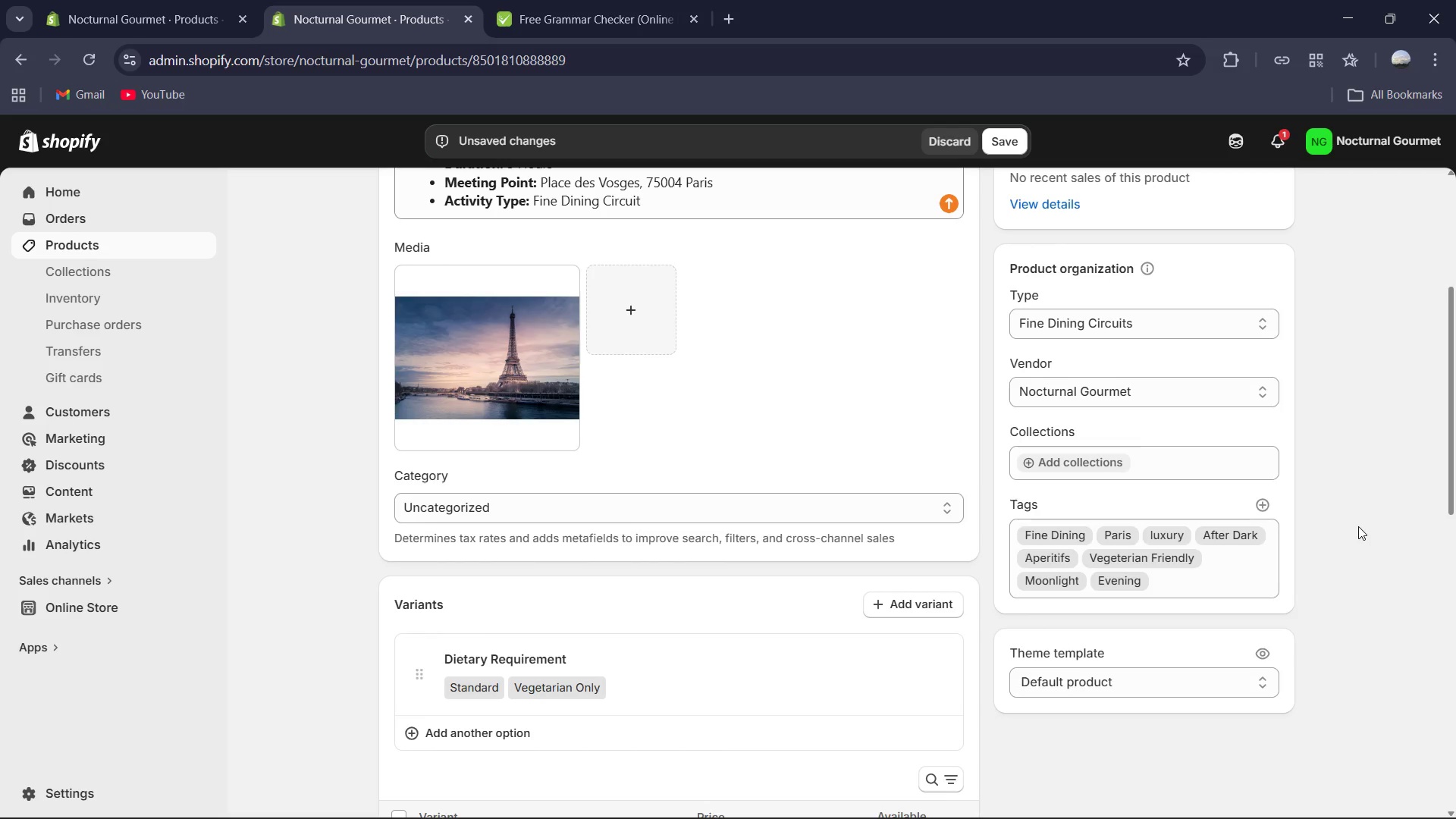 
scroll: coordinate [1348, 510], scroll_direction: down, amount: 2.0
 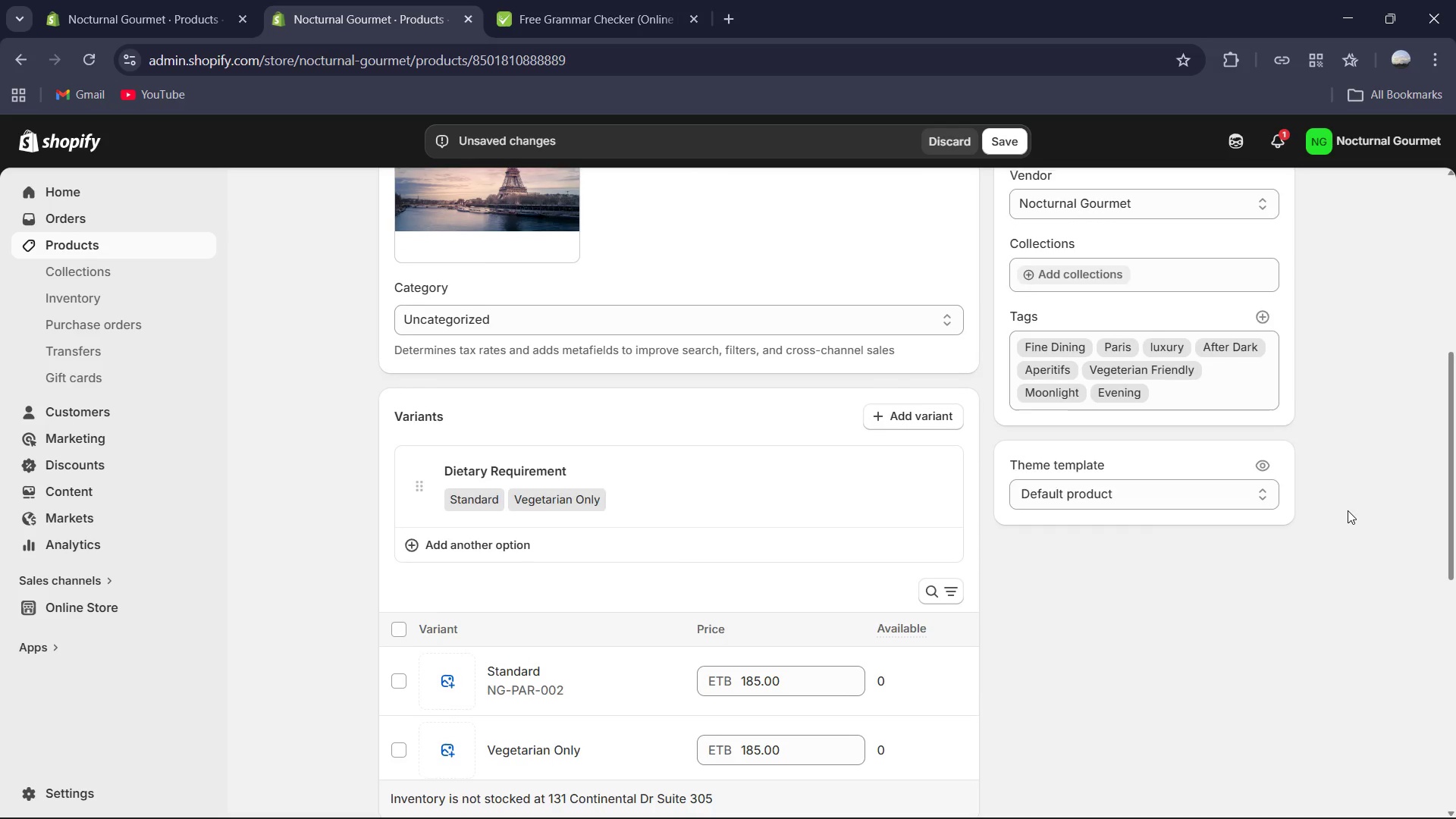 
scroll: coordinate [1348, 510], scroll_direction: up, amount: 1.0
 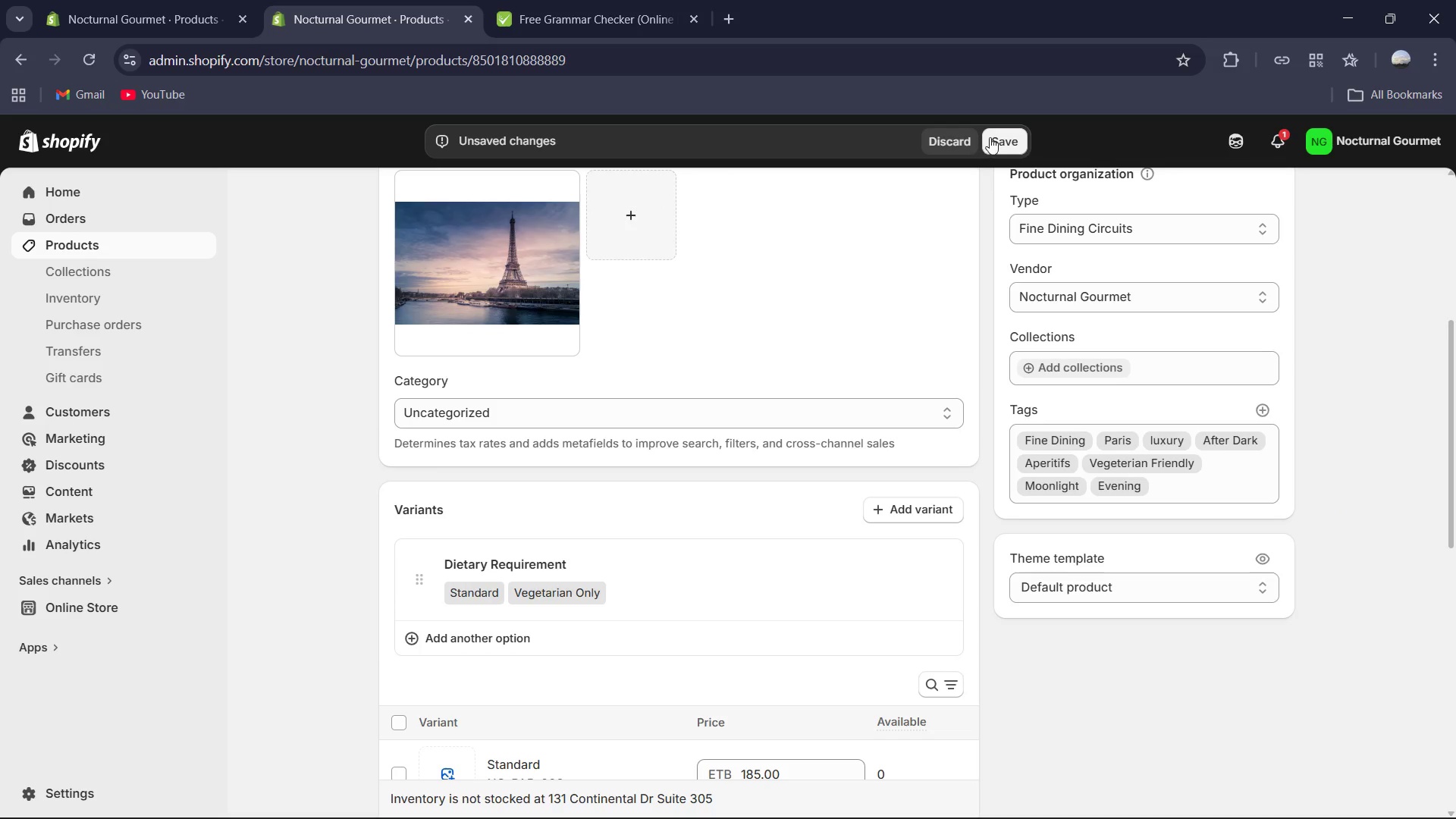 
left_click([998, 142])
 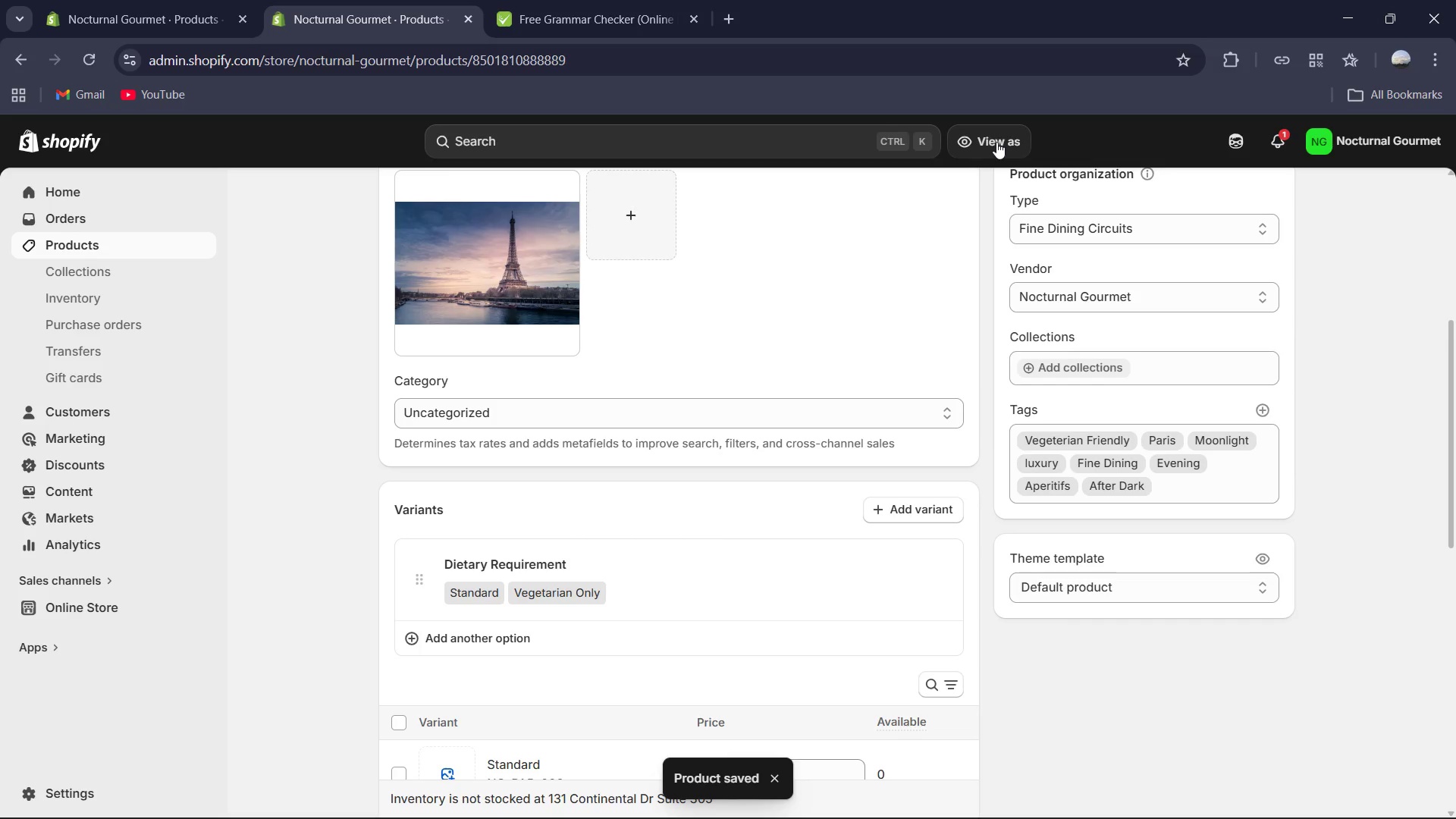 
wait(11.39)
 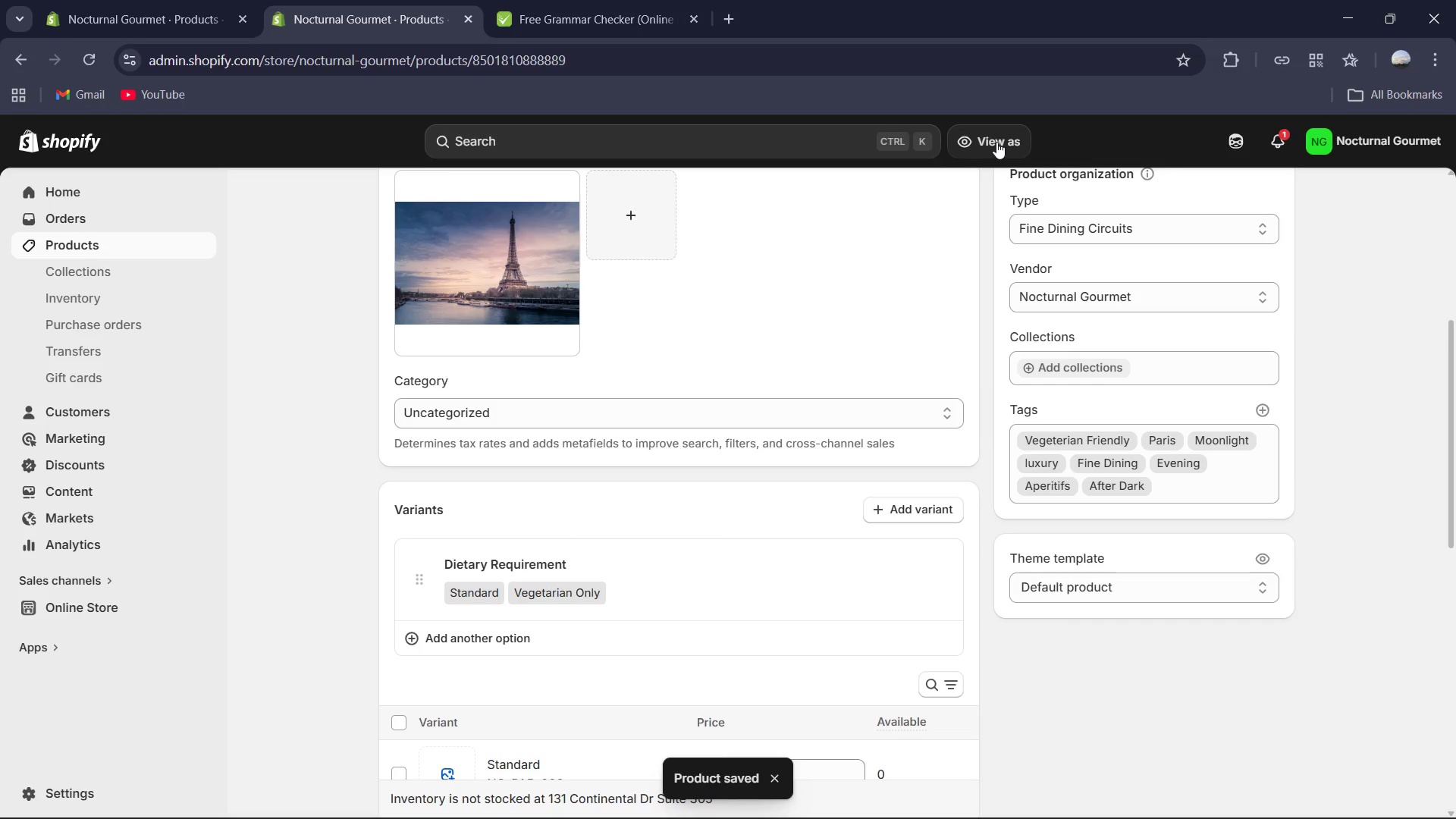 
scroll: coordinate [881, 388], scroll_direction: down, amount: 5.0
 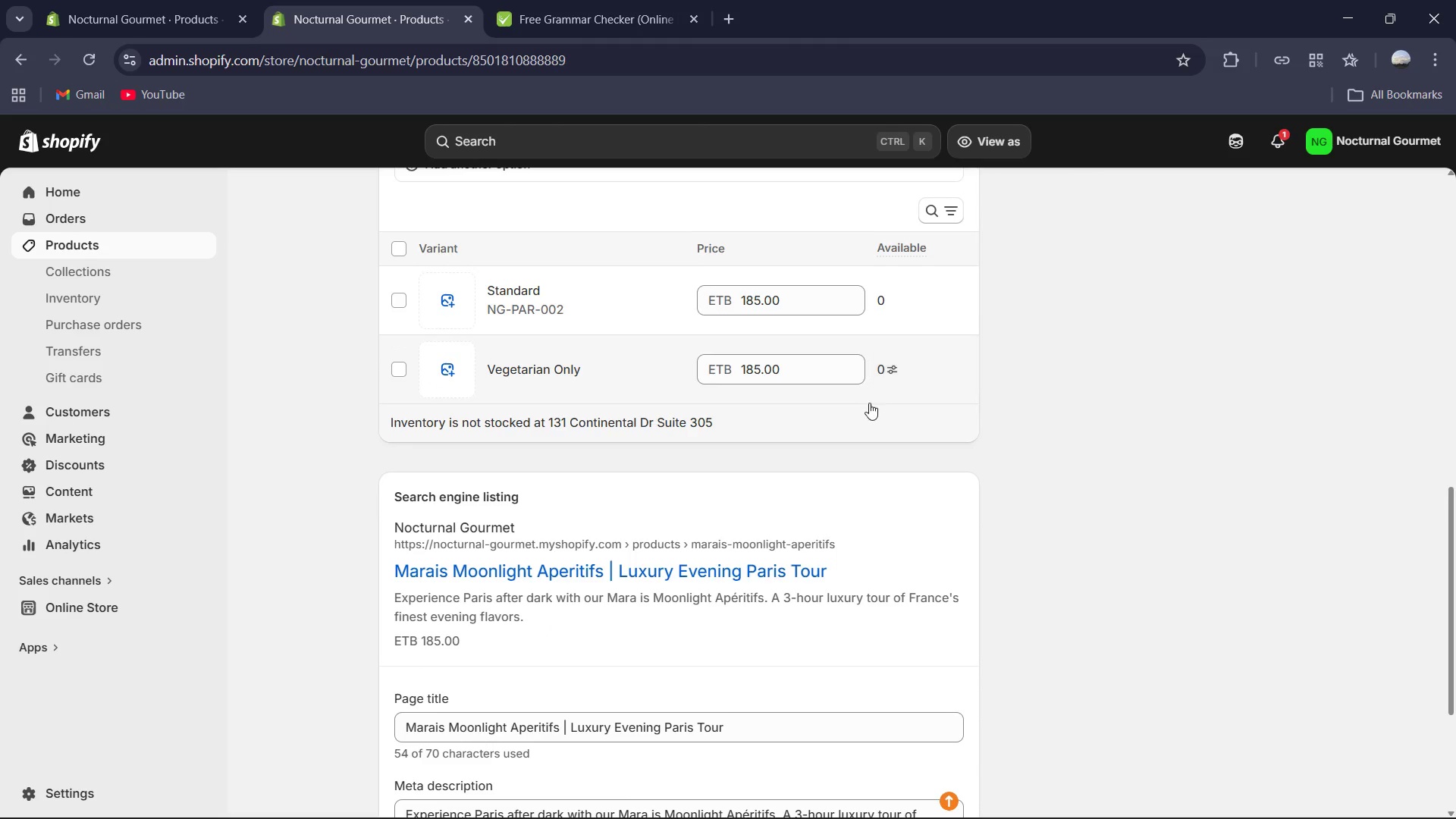 
scroll: coordinate [870, 404], scroll_direction: up, amount: 2.0
 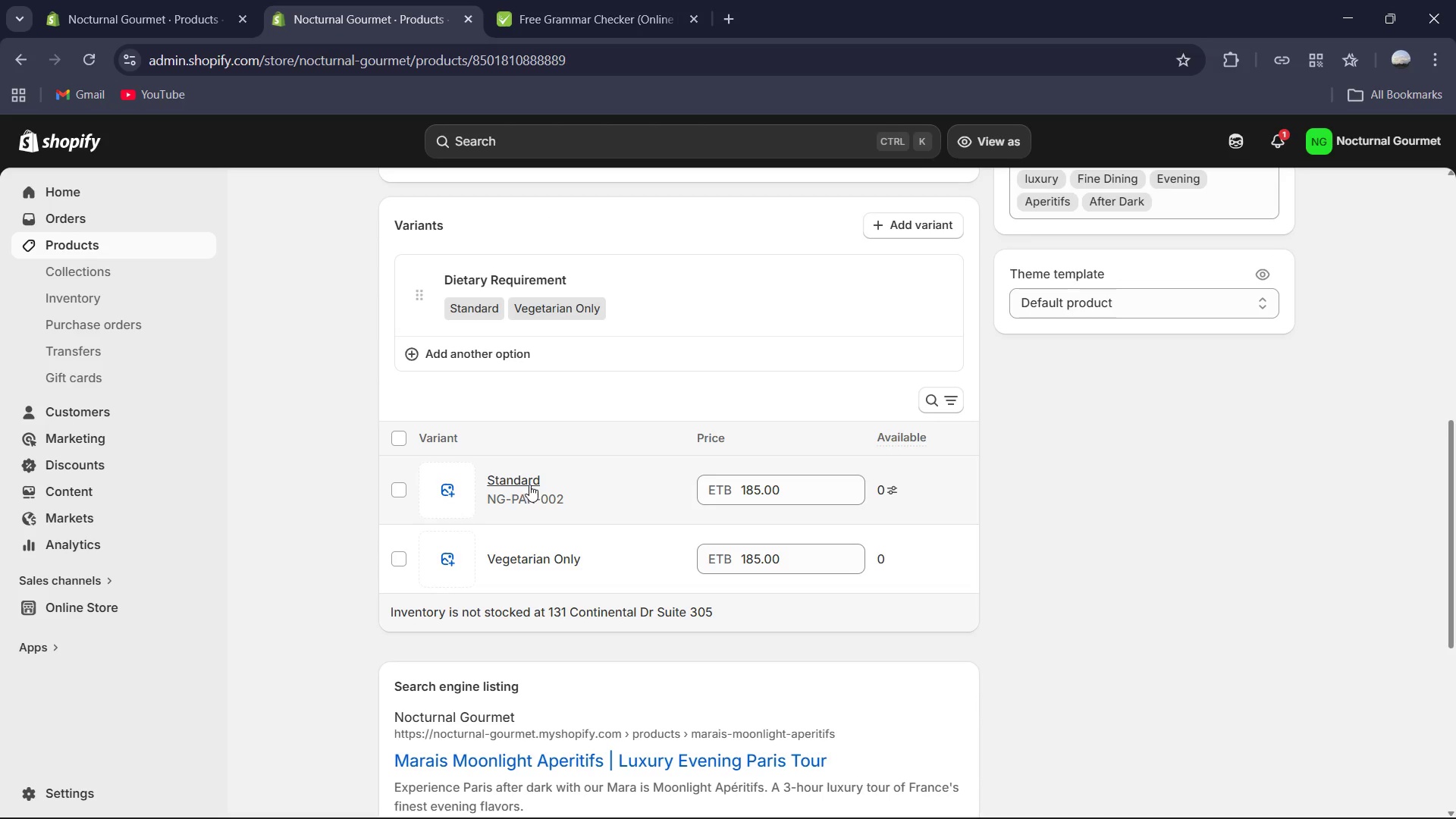 
left_click([529, 483])
 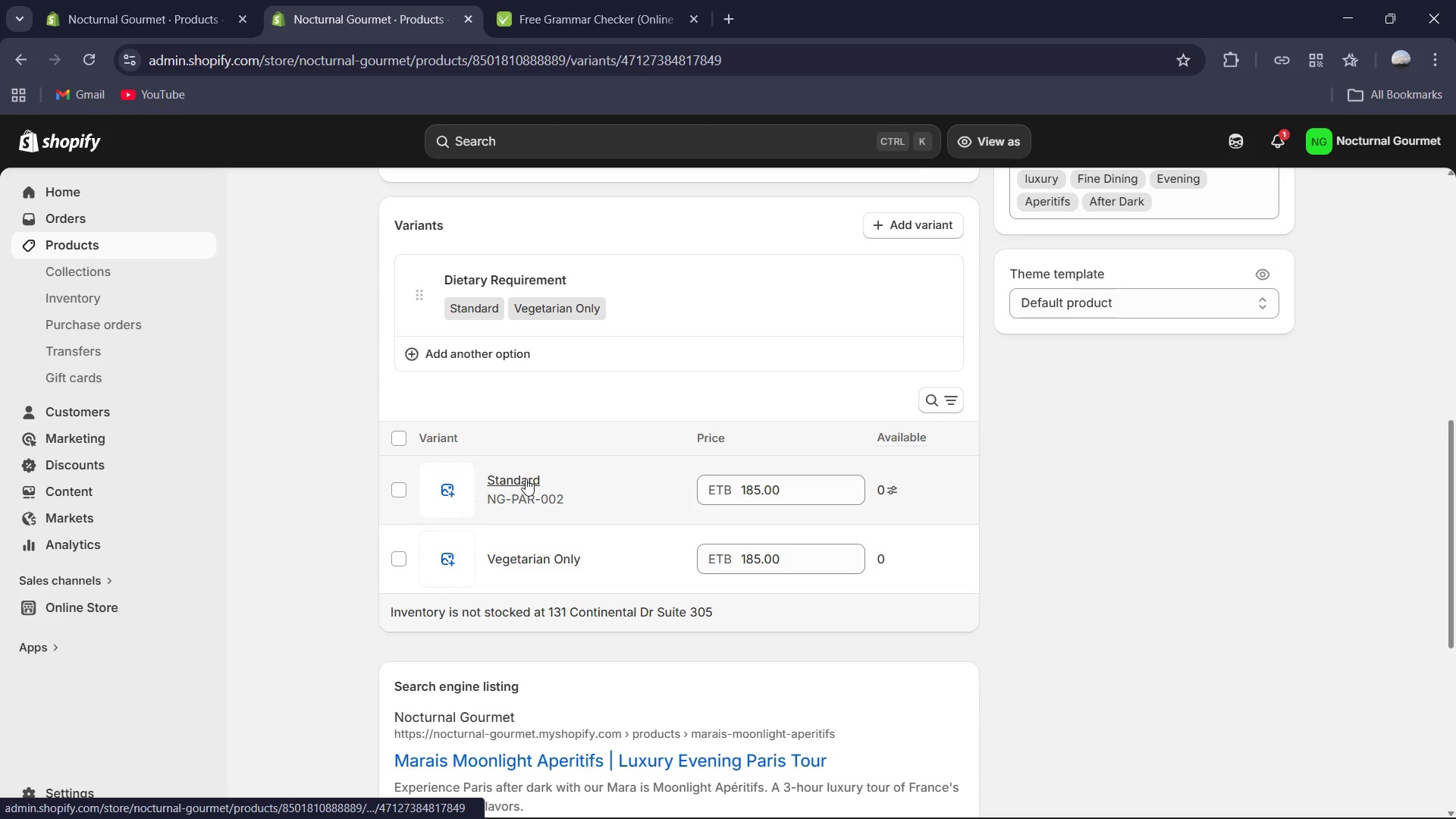 
mouse_move([503, 501])
 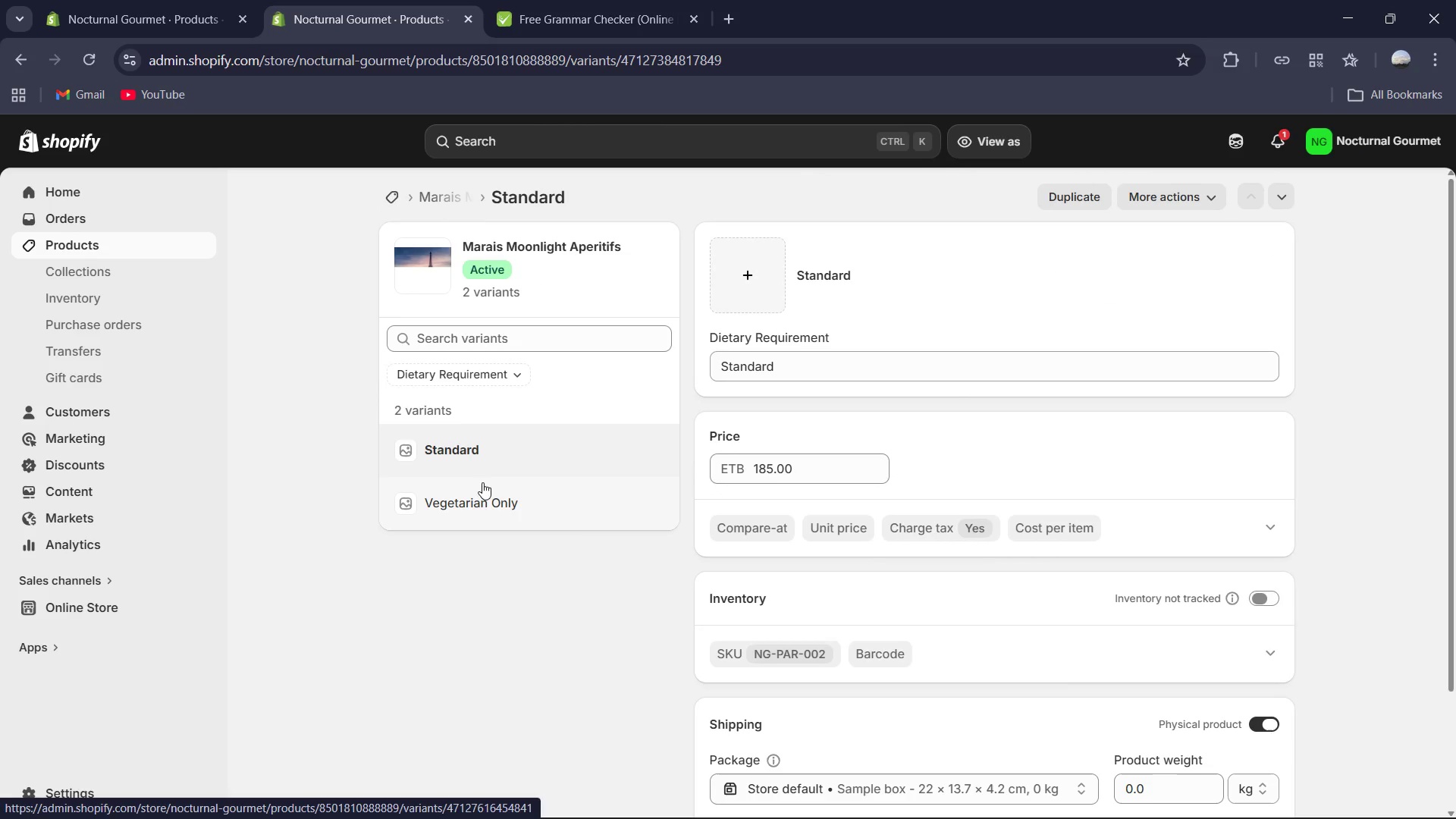 
scroll: coordinate [590, 525], scroll_direction: down, amount: 3.0
 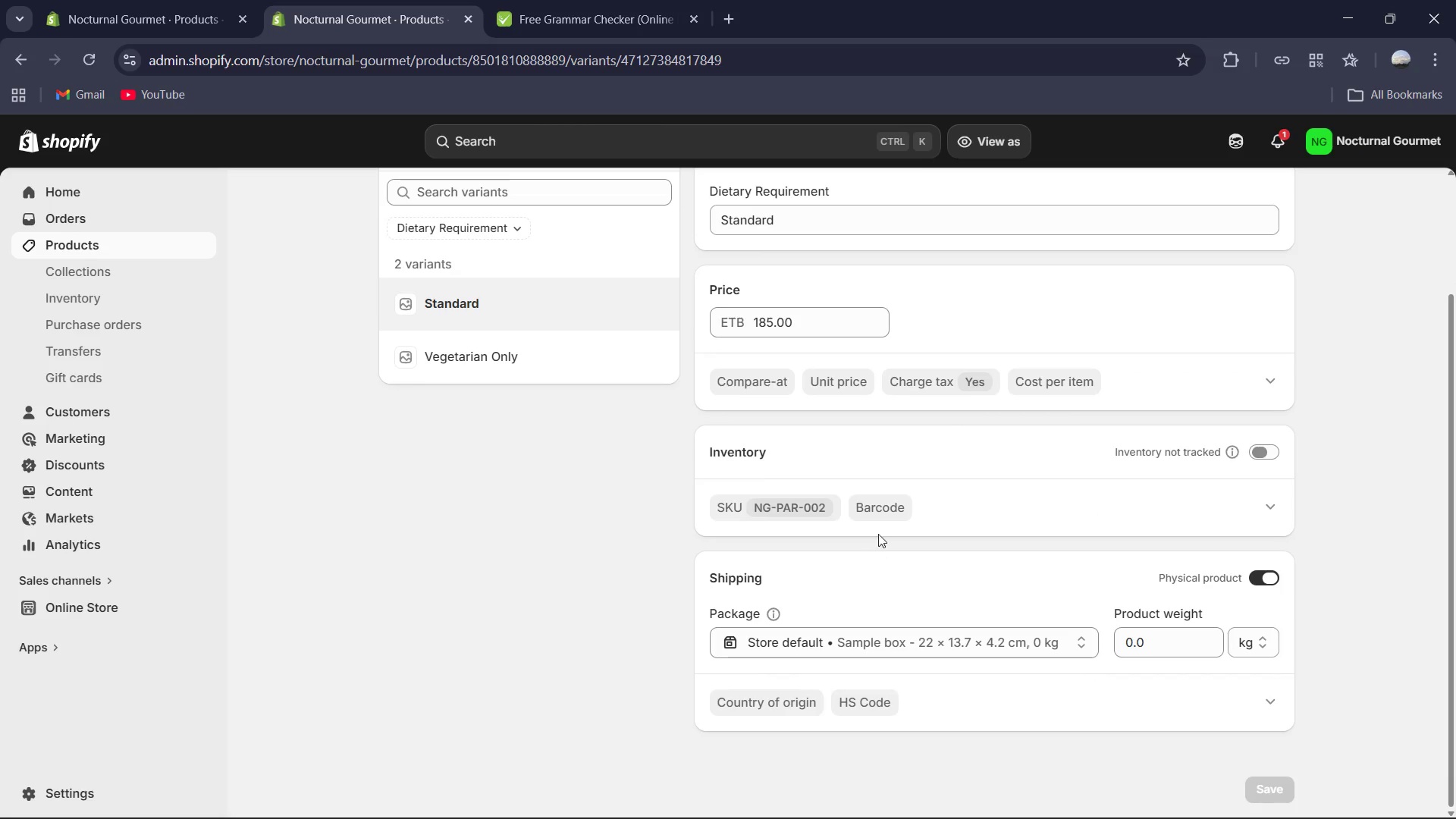 
left_click([826, 502])
 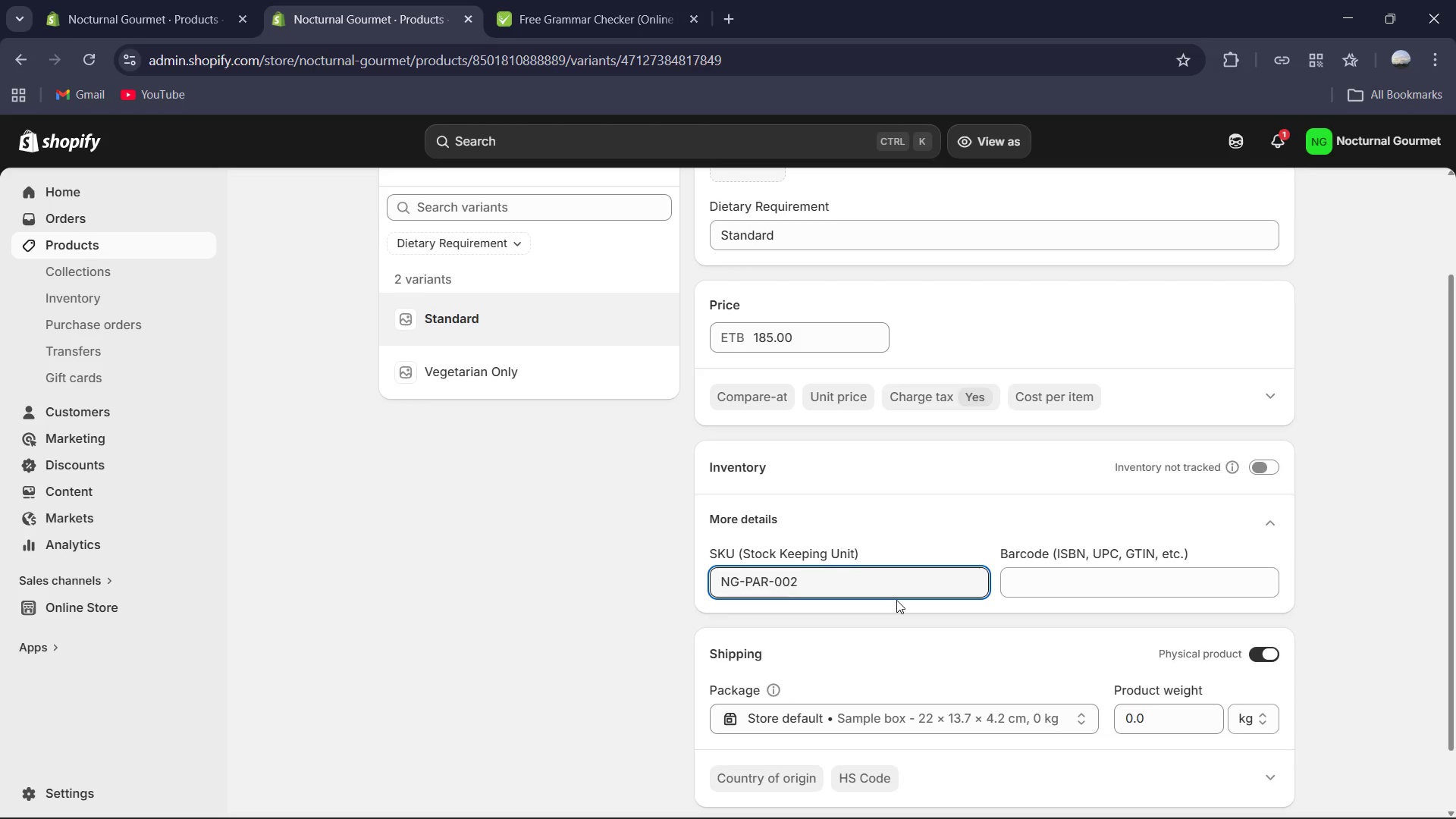 
key(Control+A)
 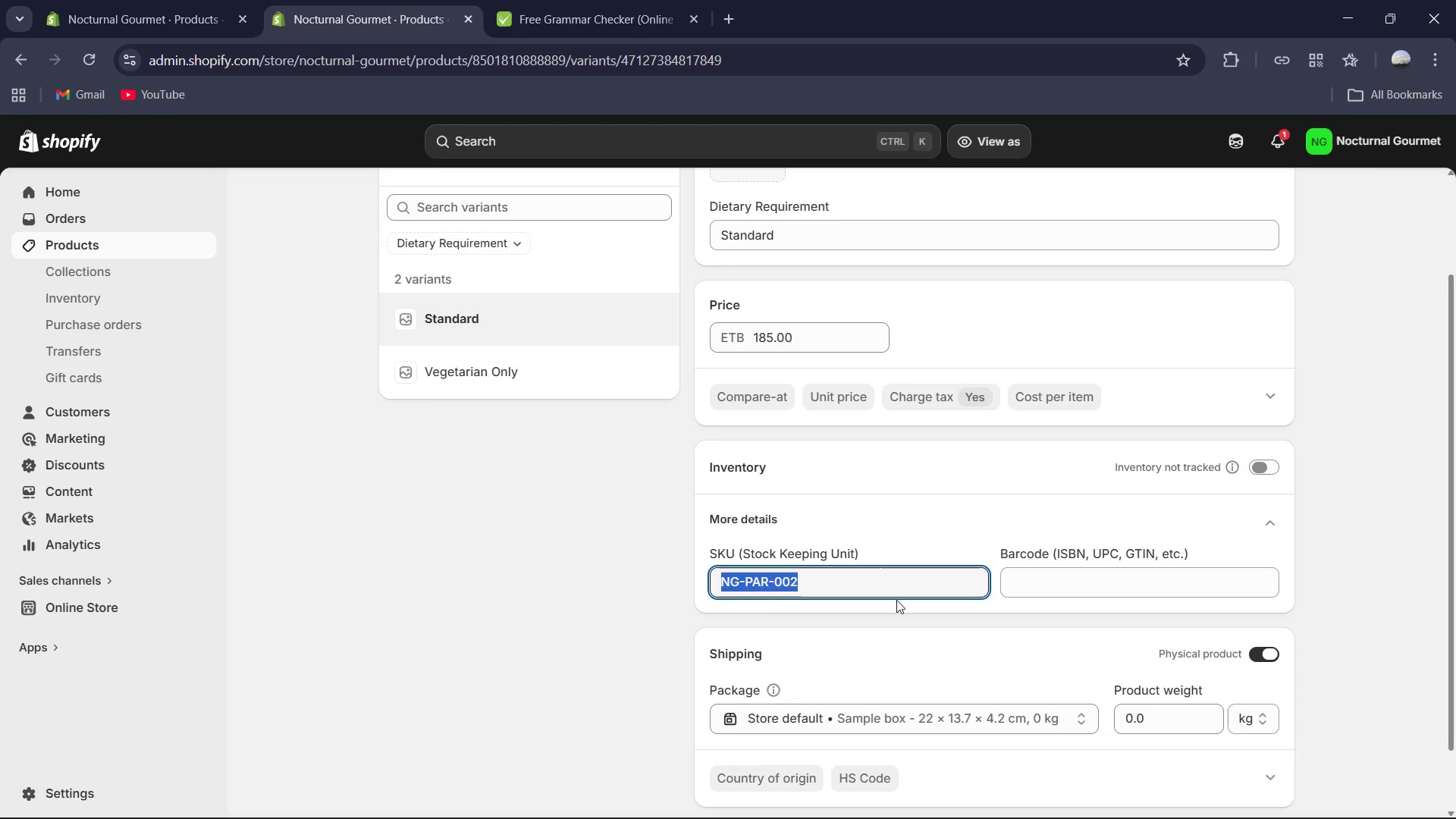 
key(Control+C)
 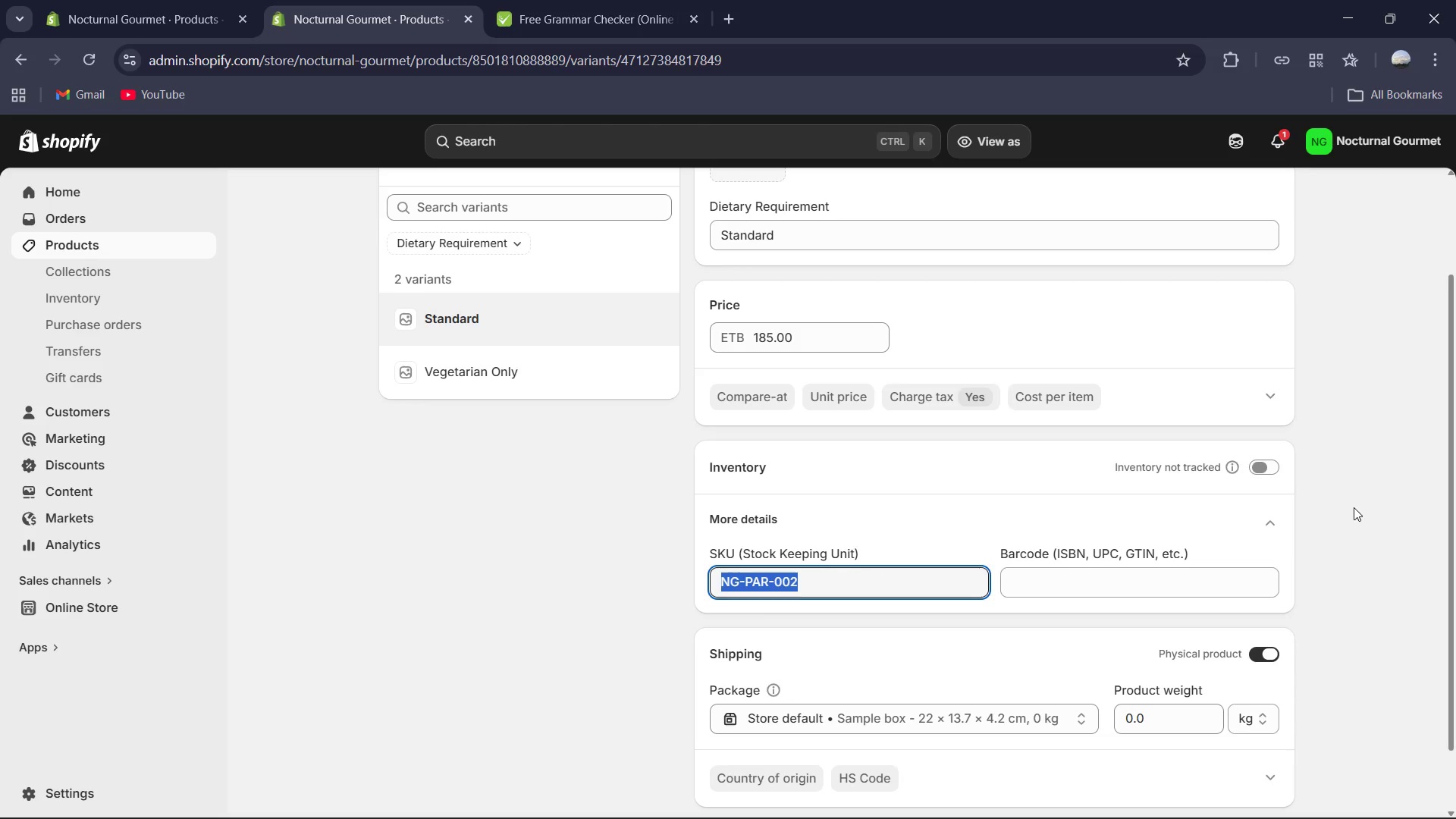 
left_click_drag(start_coordinate=[1329, 501], to_coordinate=[1336, 502])
 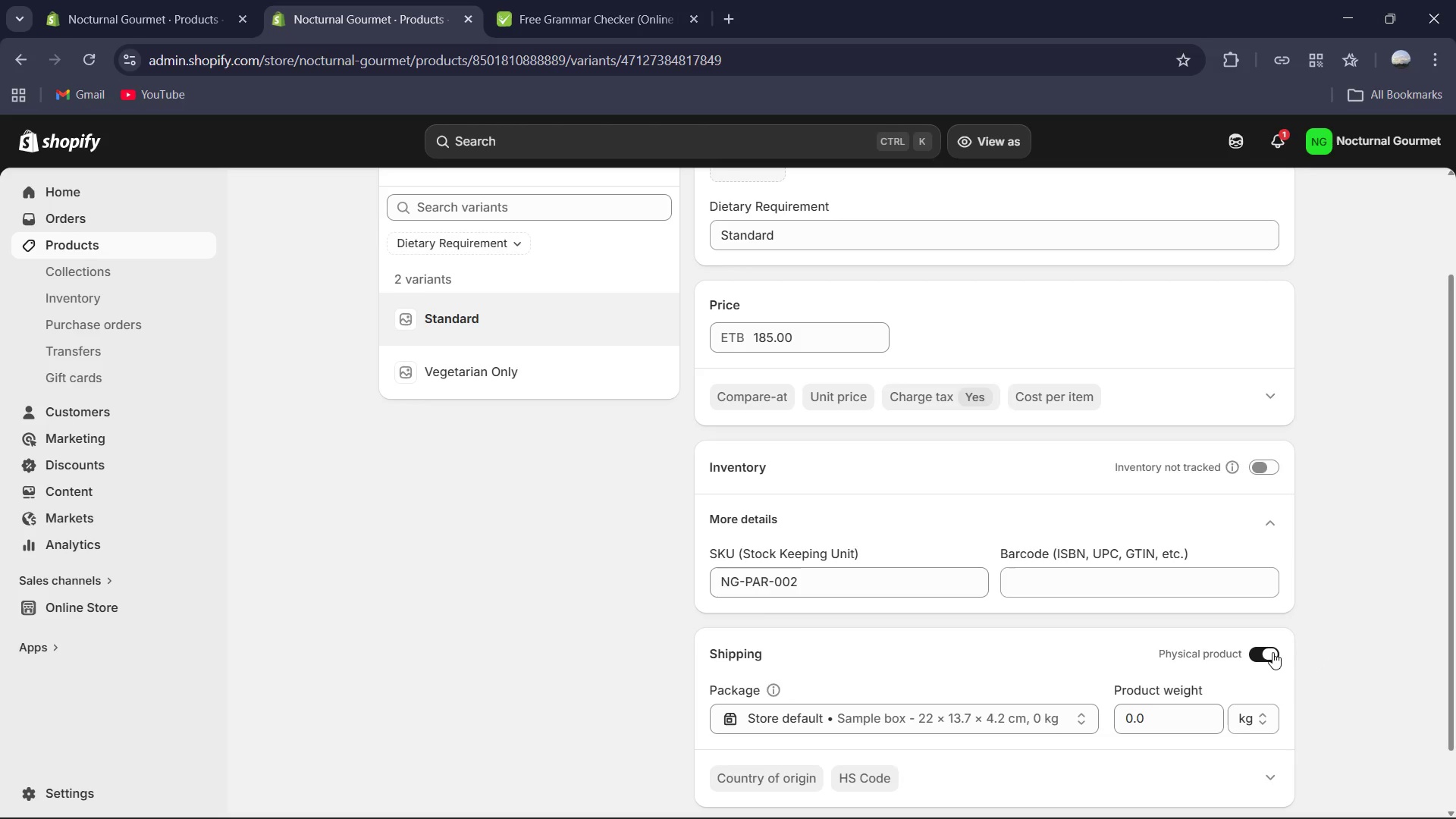 
left_click([1265, 651])
 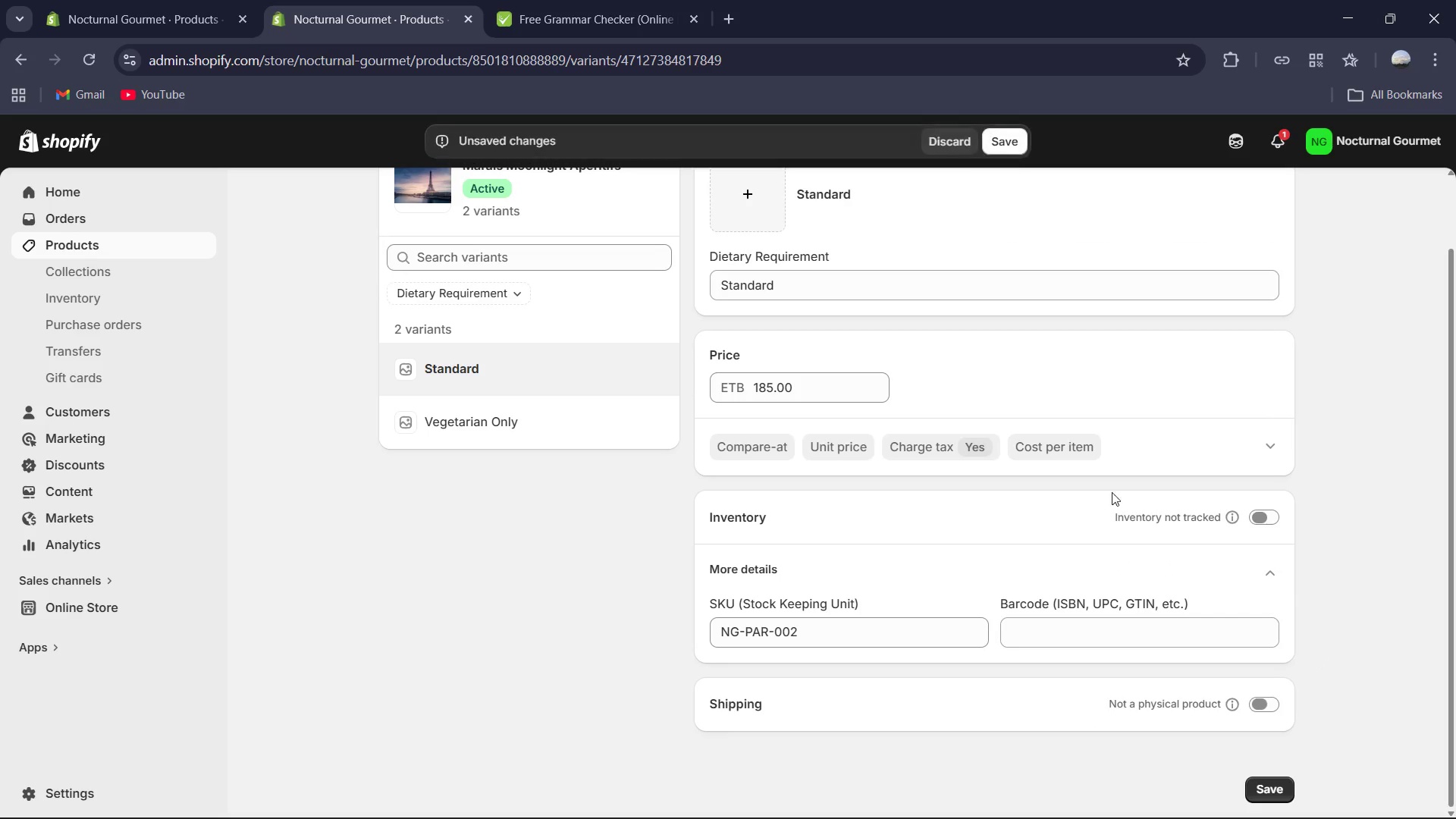 
scroll: coordinate [1062, 431], scroll_direction: up, amount: 3.0
 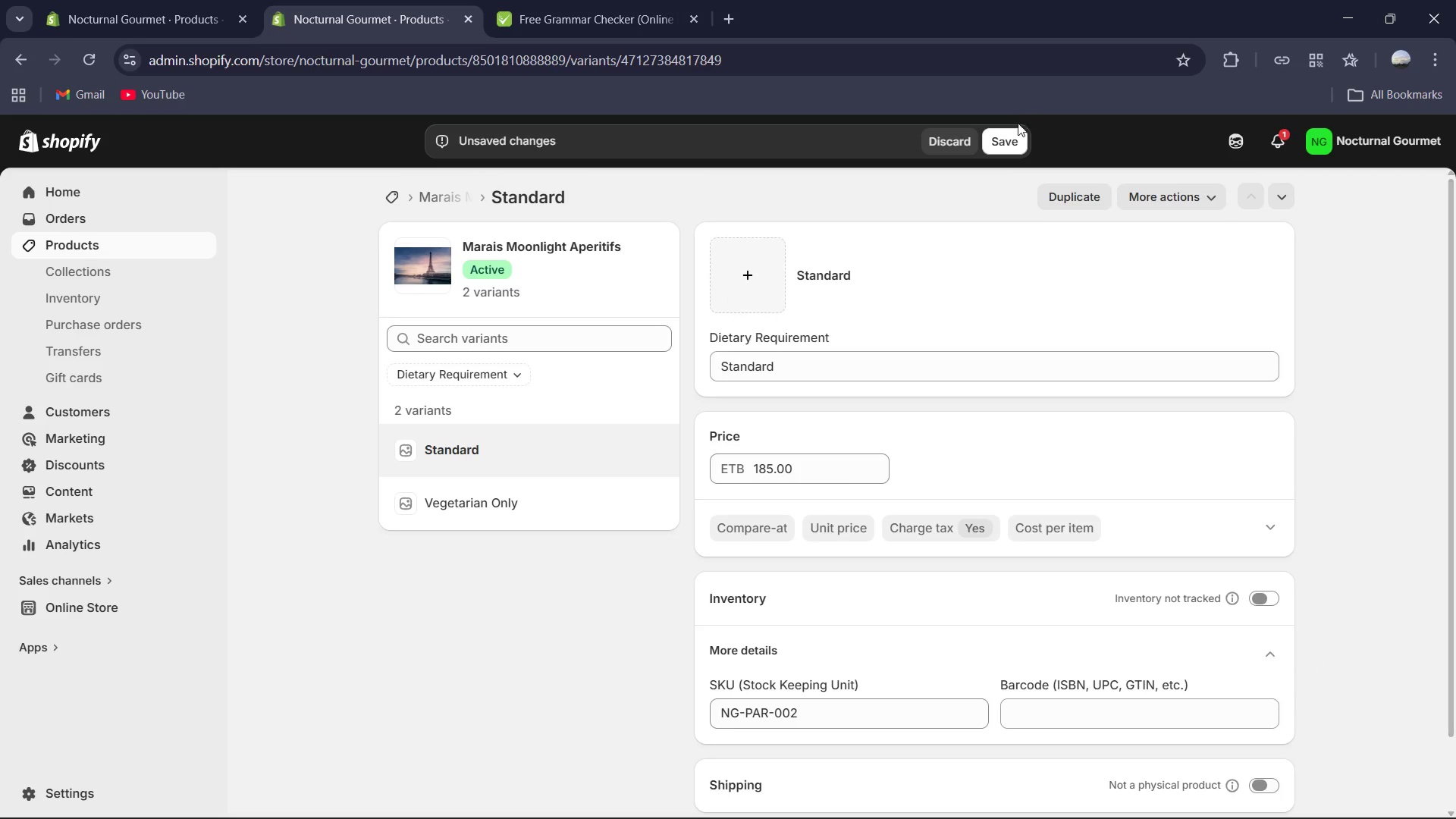 
left_click([1009, 133])
 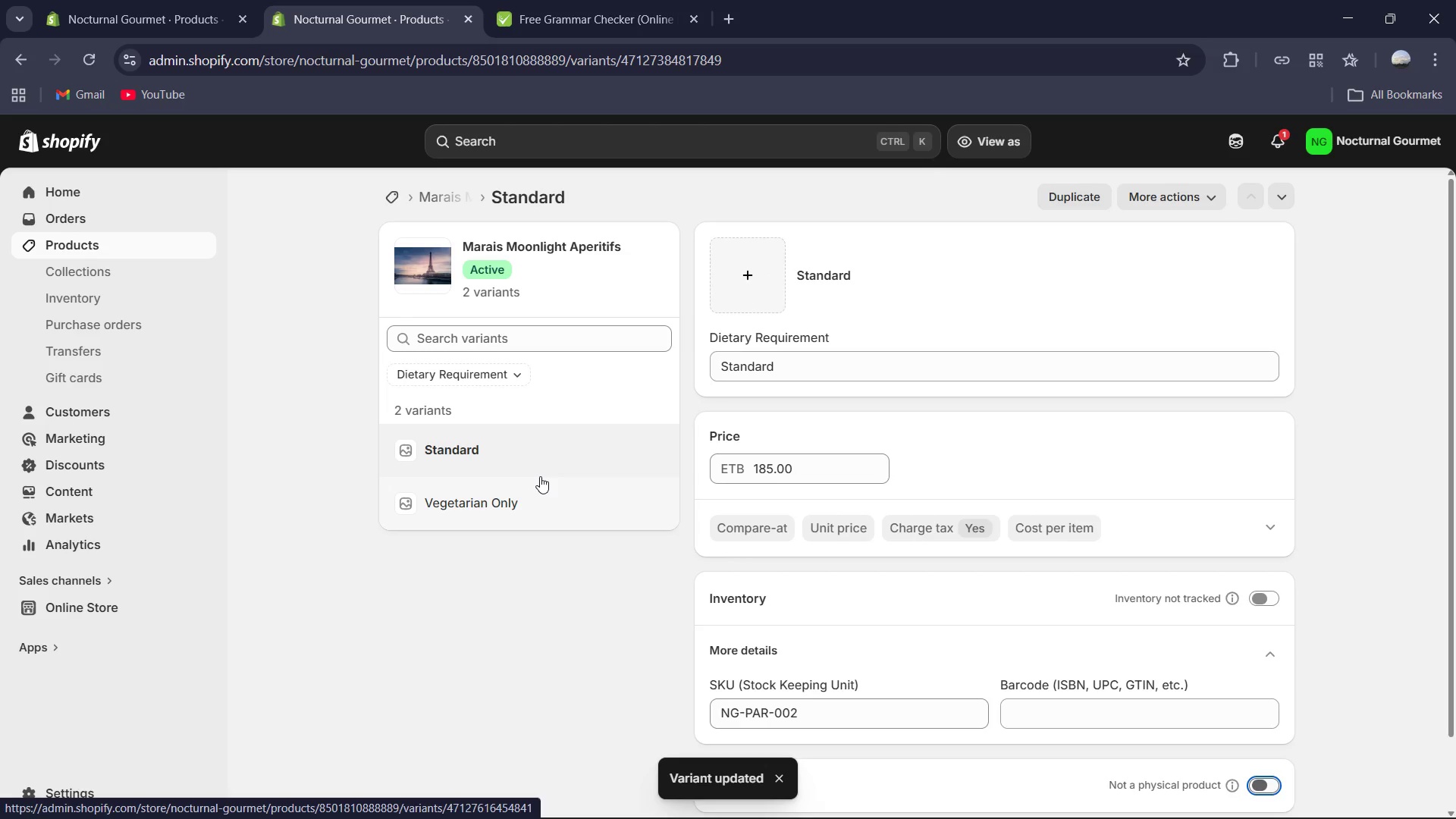 
wait(5.53)
 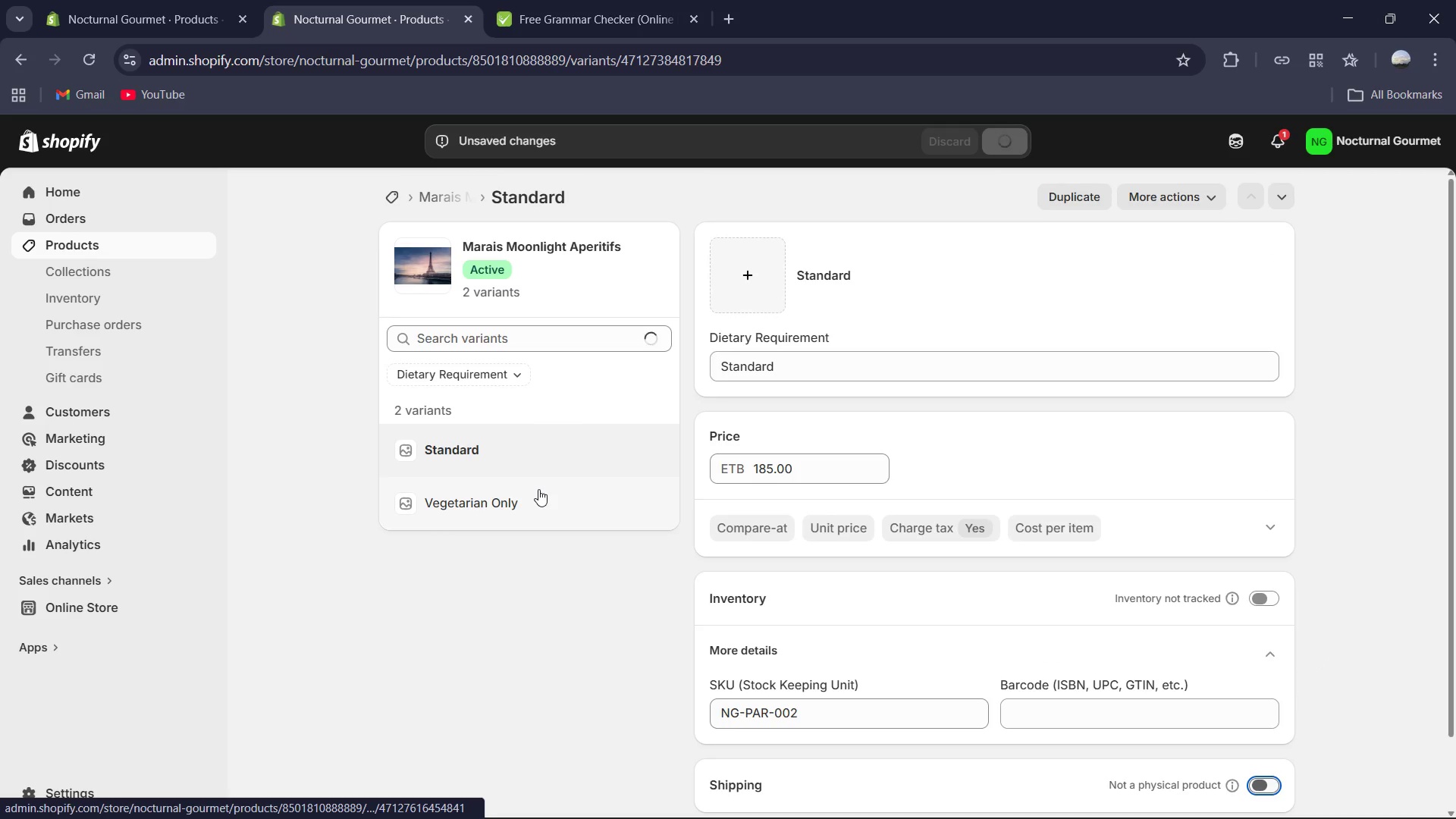 
left_click([540, 476])
 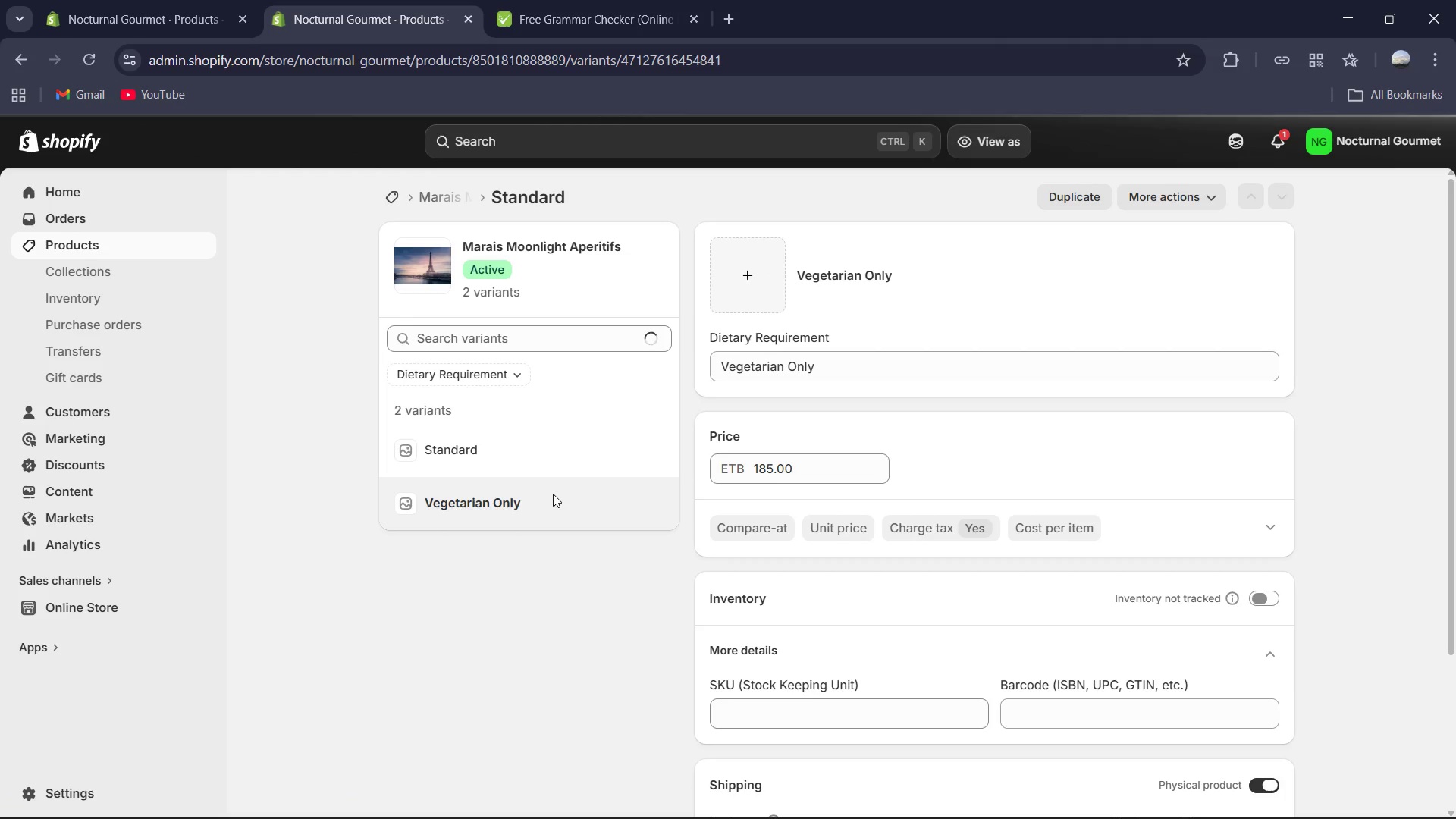 
scroll: coordinate [1083, 571], scroll_direction: down, amount: 3.0
 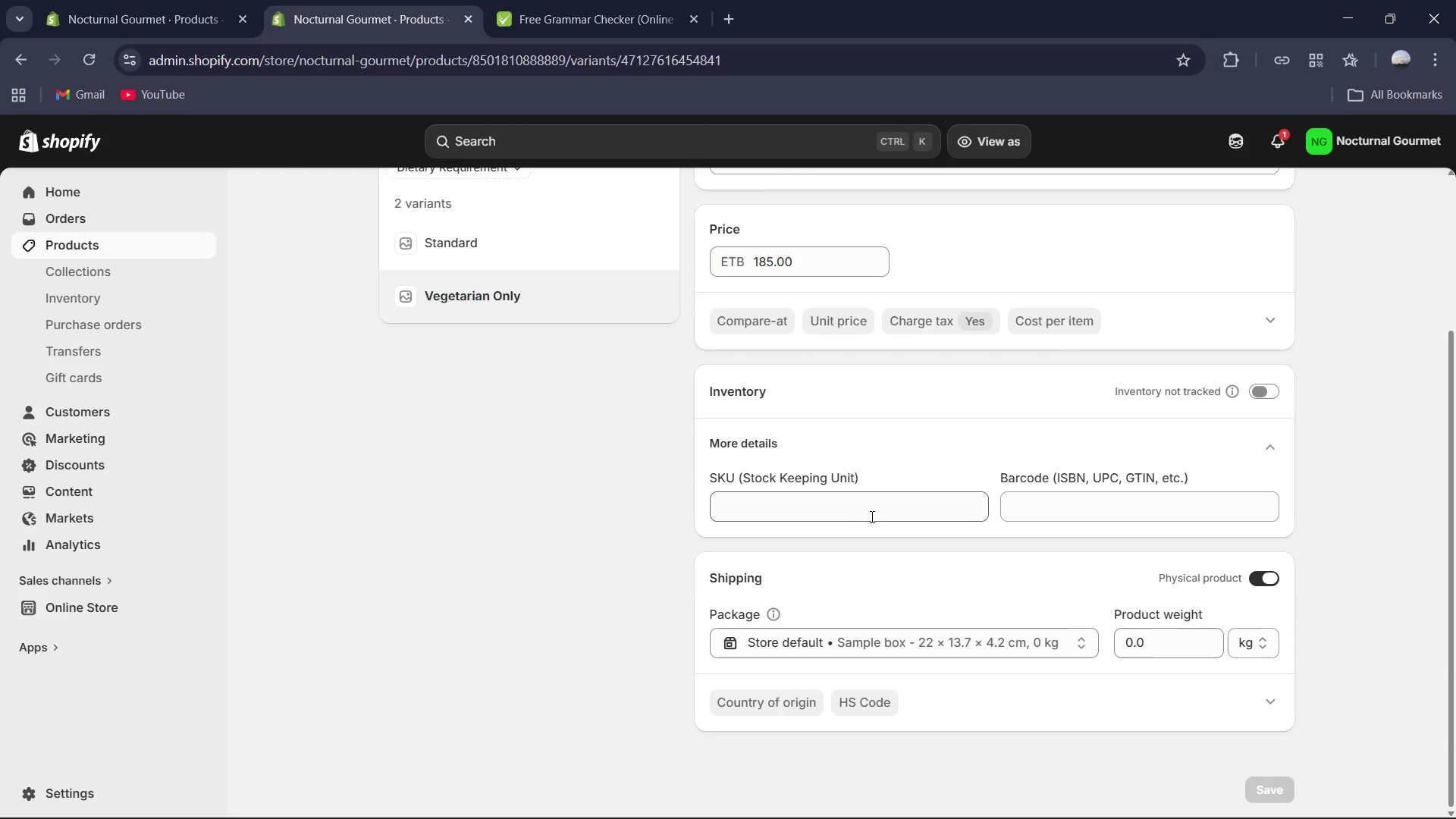 
key(Control+V)
 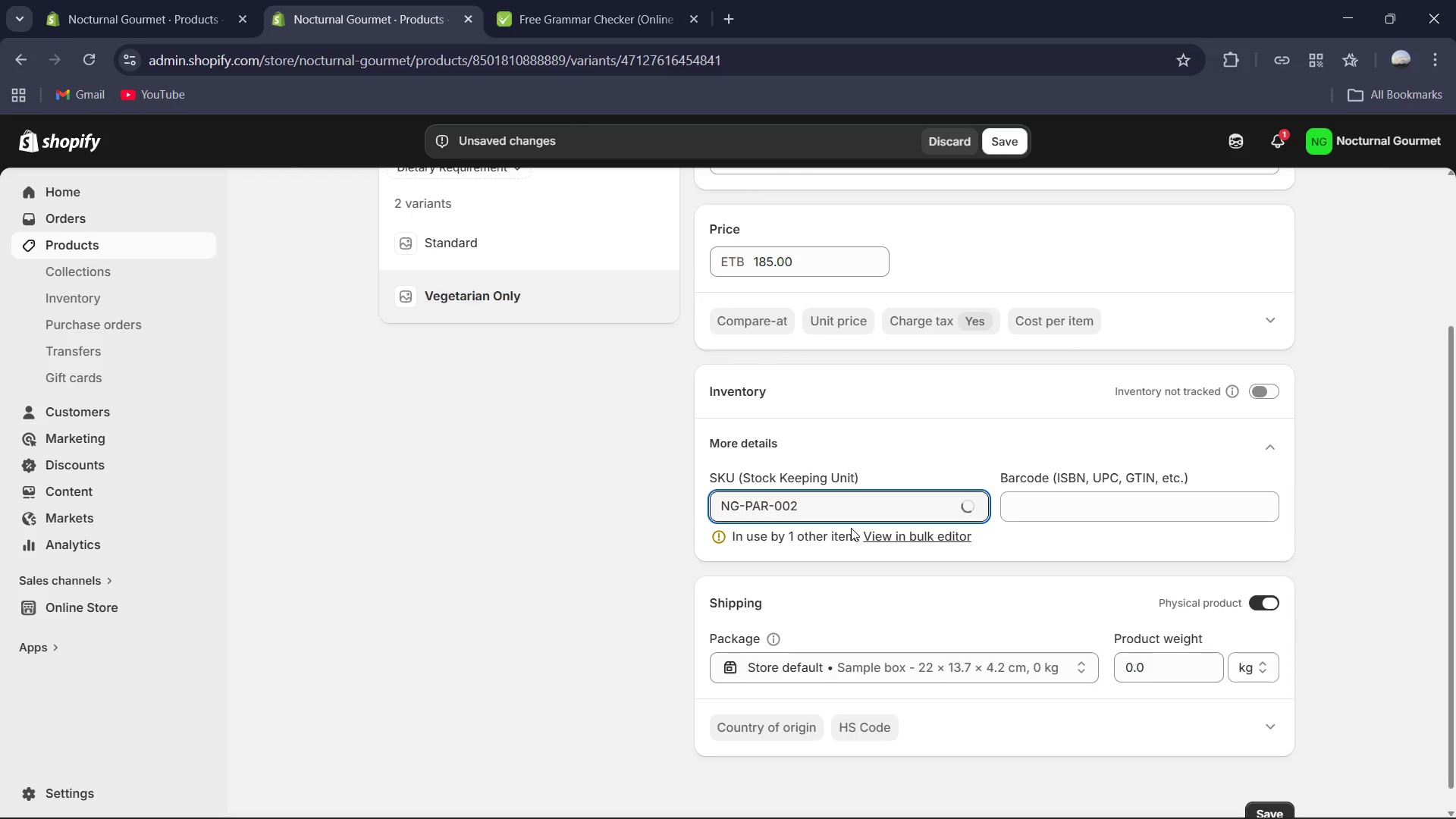 
key(Minus)
 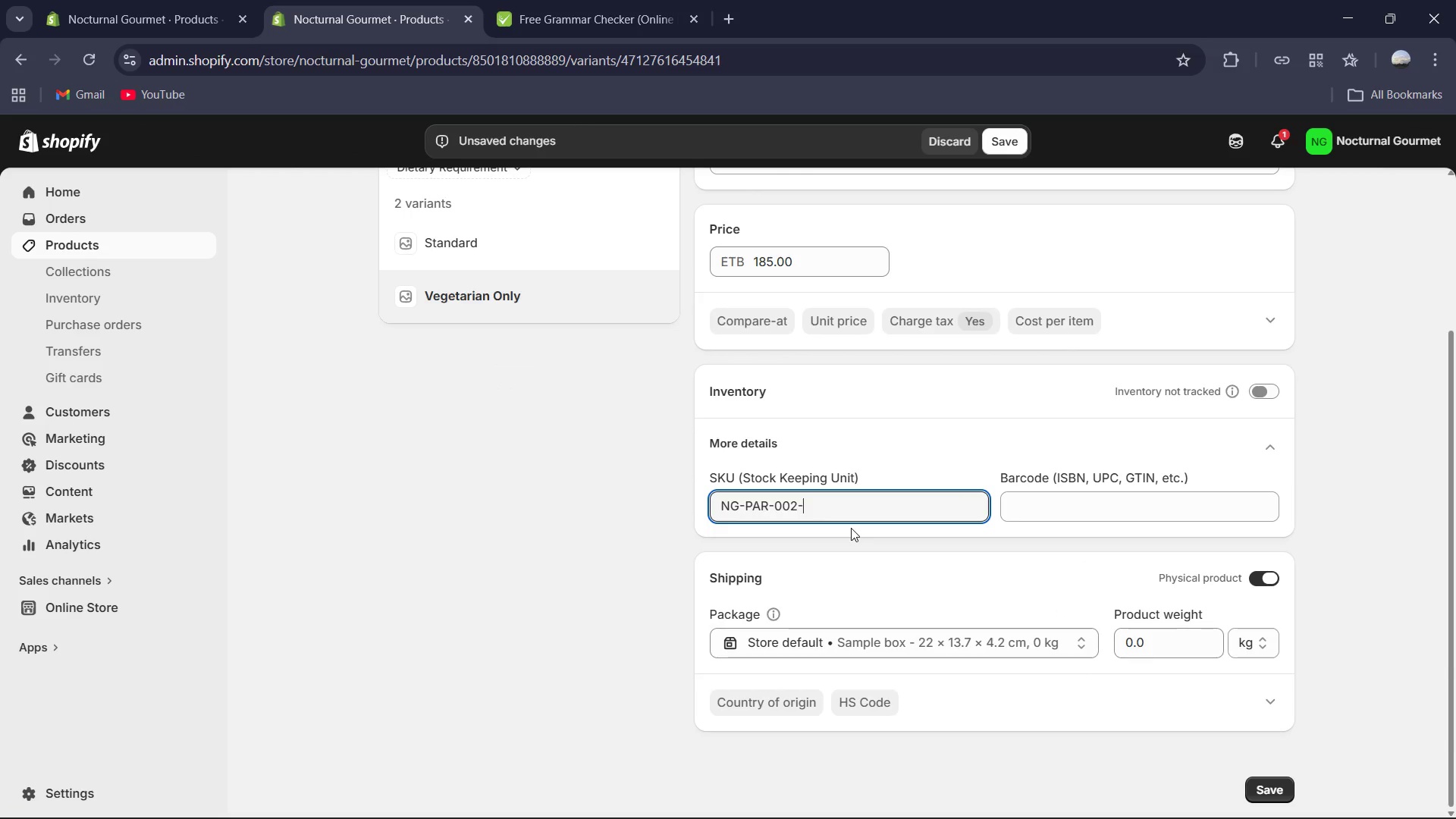 
key(Shift+ShiftRight)
 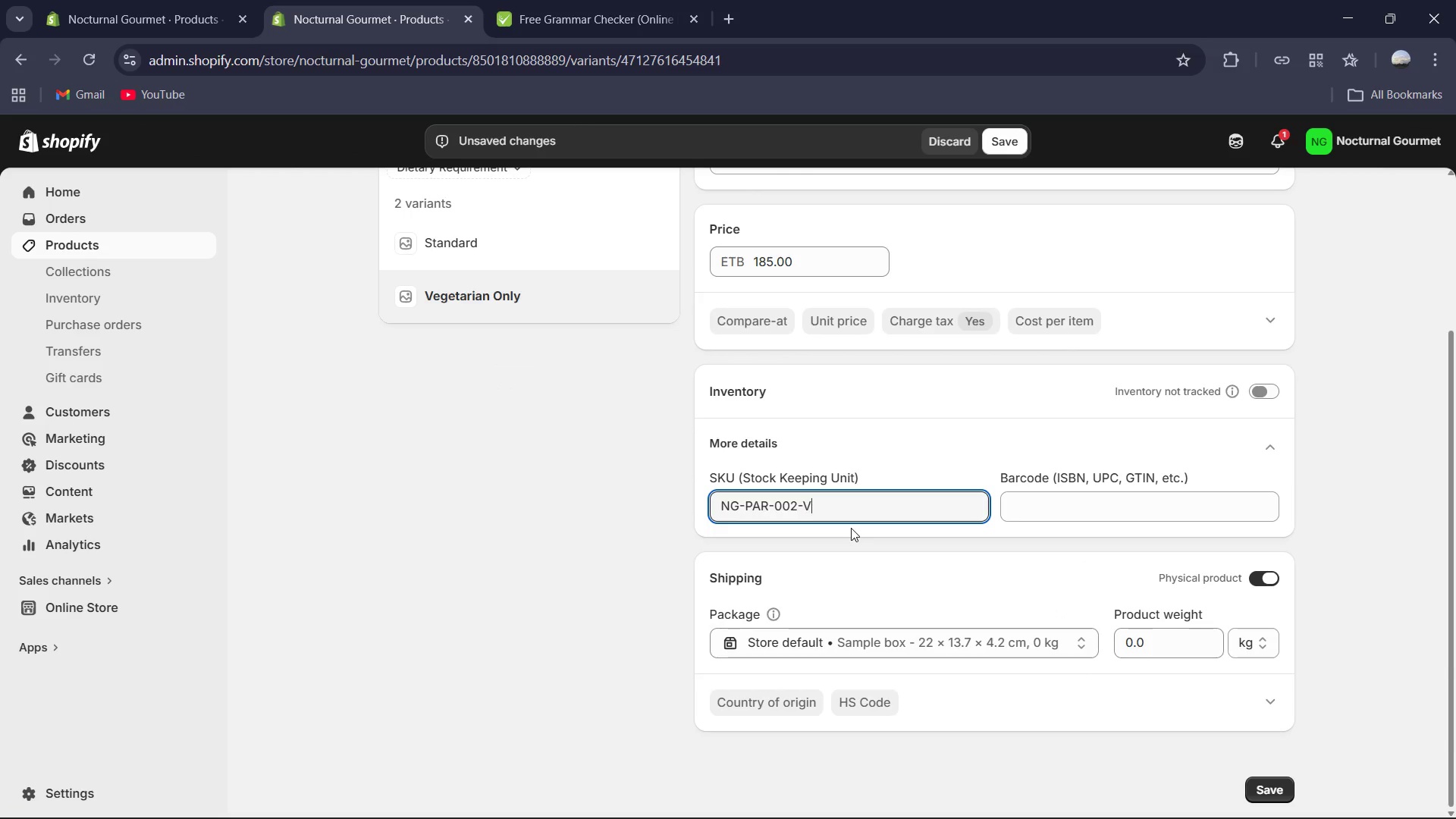 
key(Shift+V)
 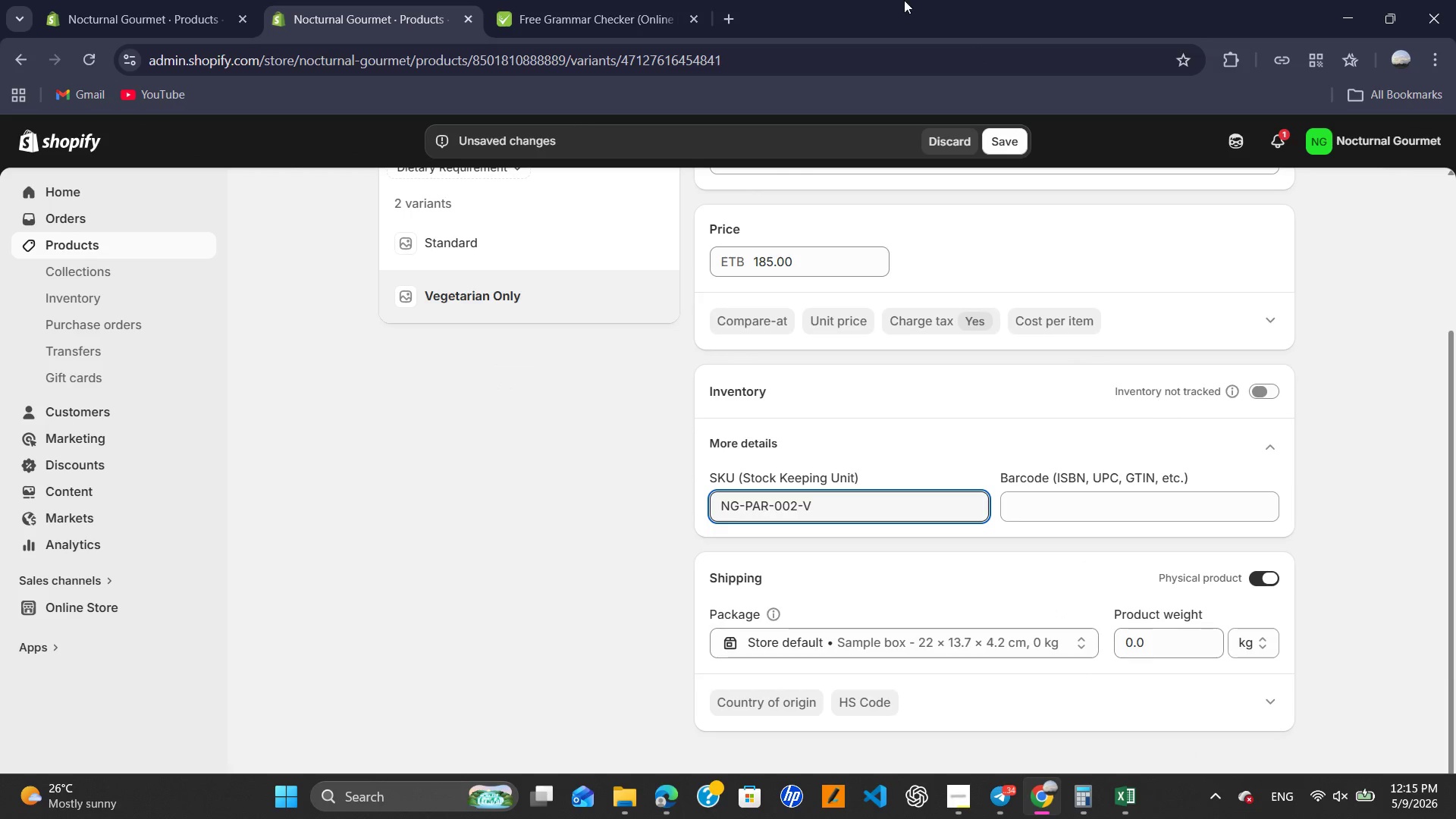 
left_click([1014, 147])
 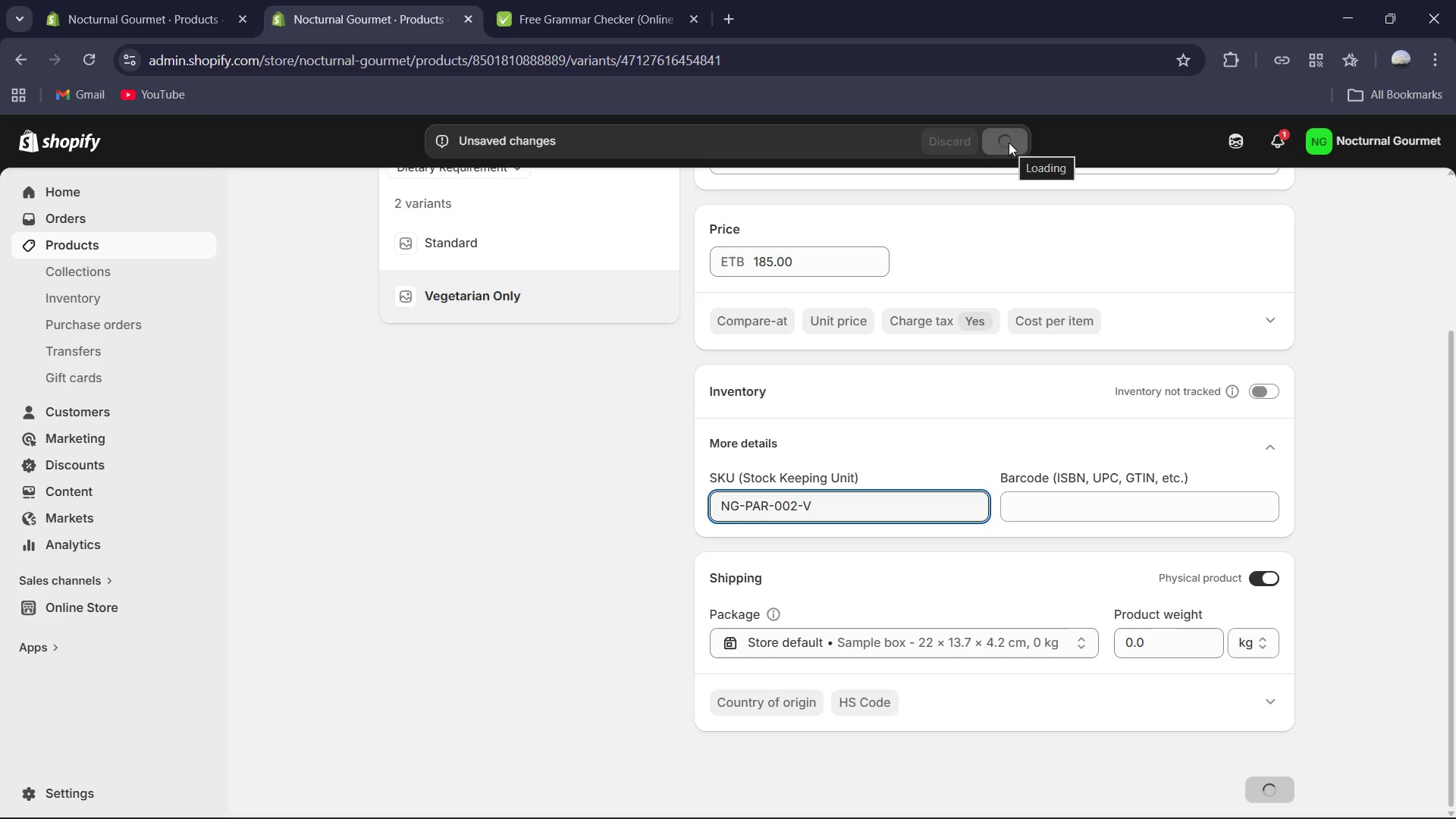 
scroll: coordinate [732, 363], scroll_direction: up, amount: 6.0
 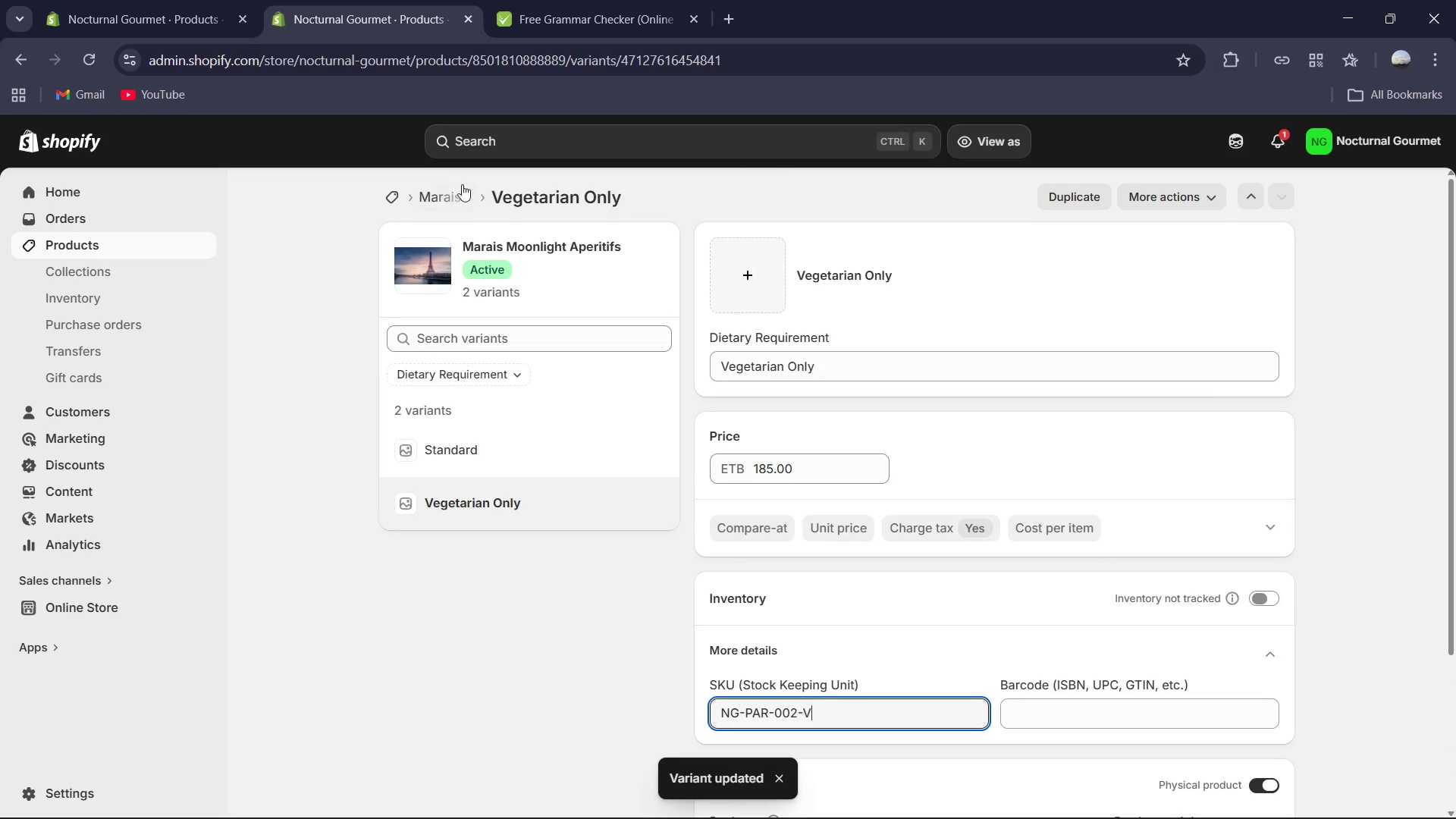 
left_click([457, 188])
 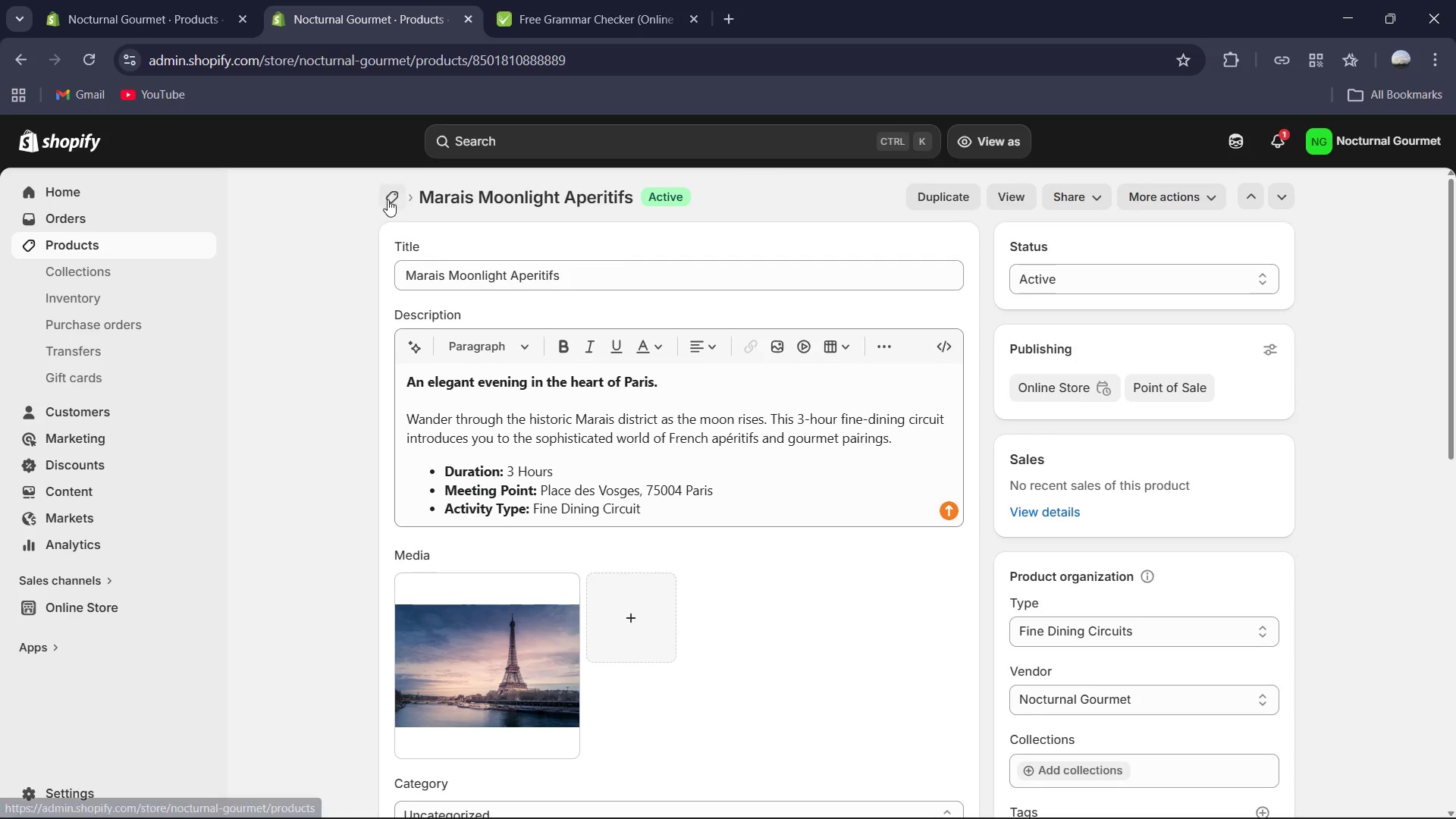 
wait(7.14)
 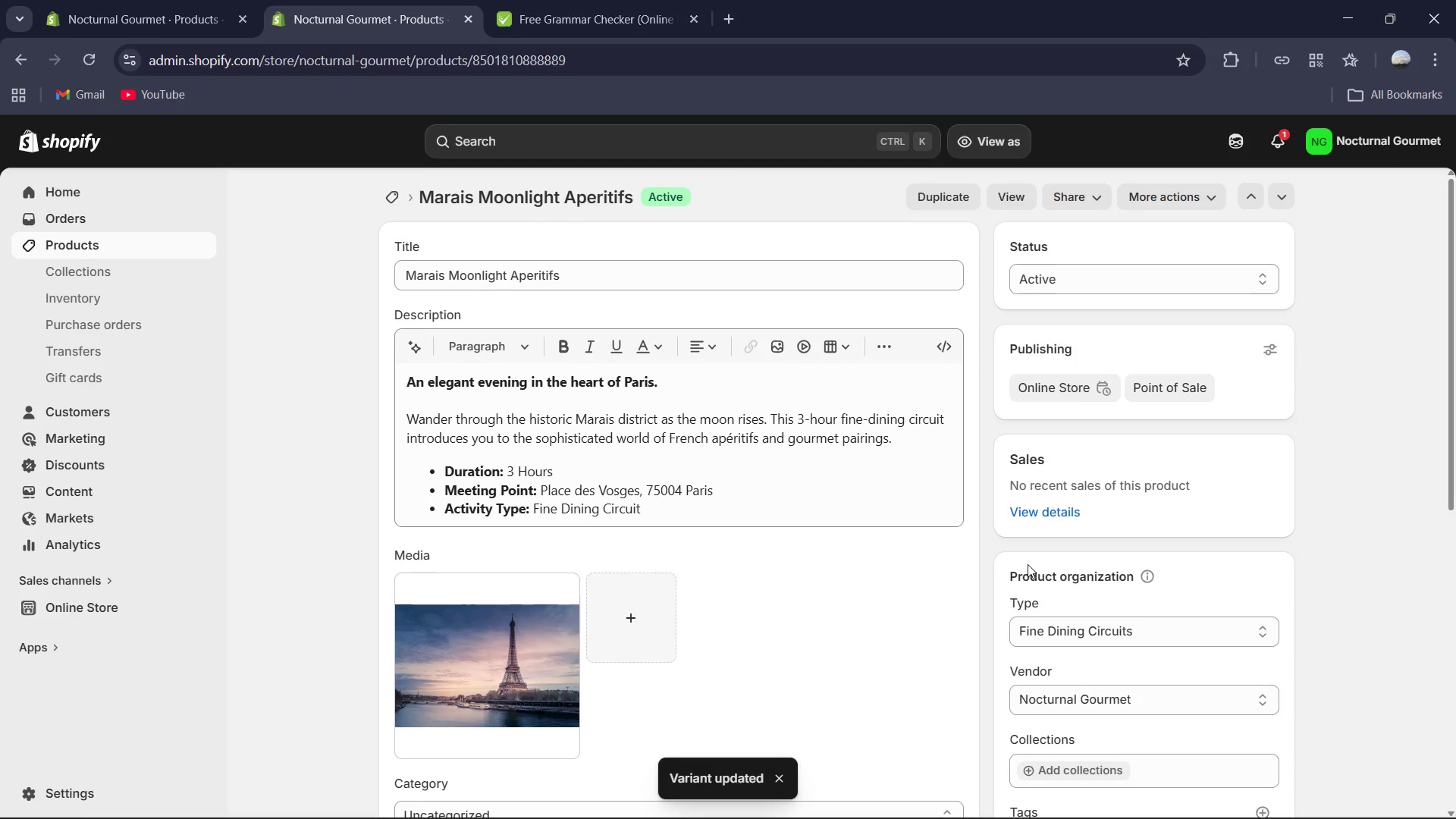 
scroll: coordinate [636, 535], scroll_direction: down, amount: 7.0
 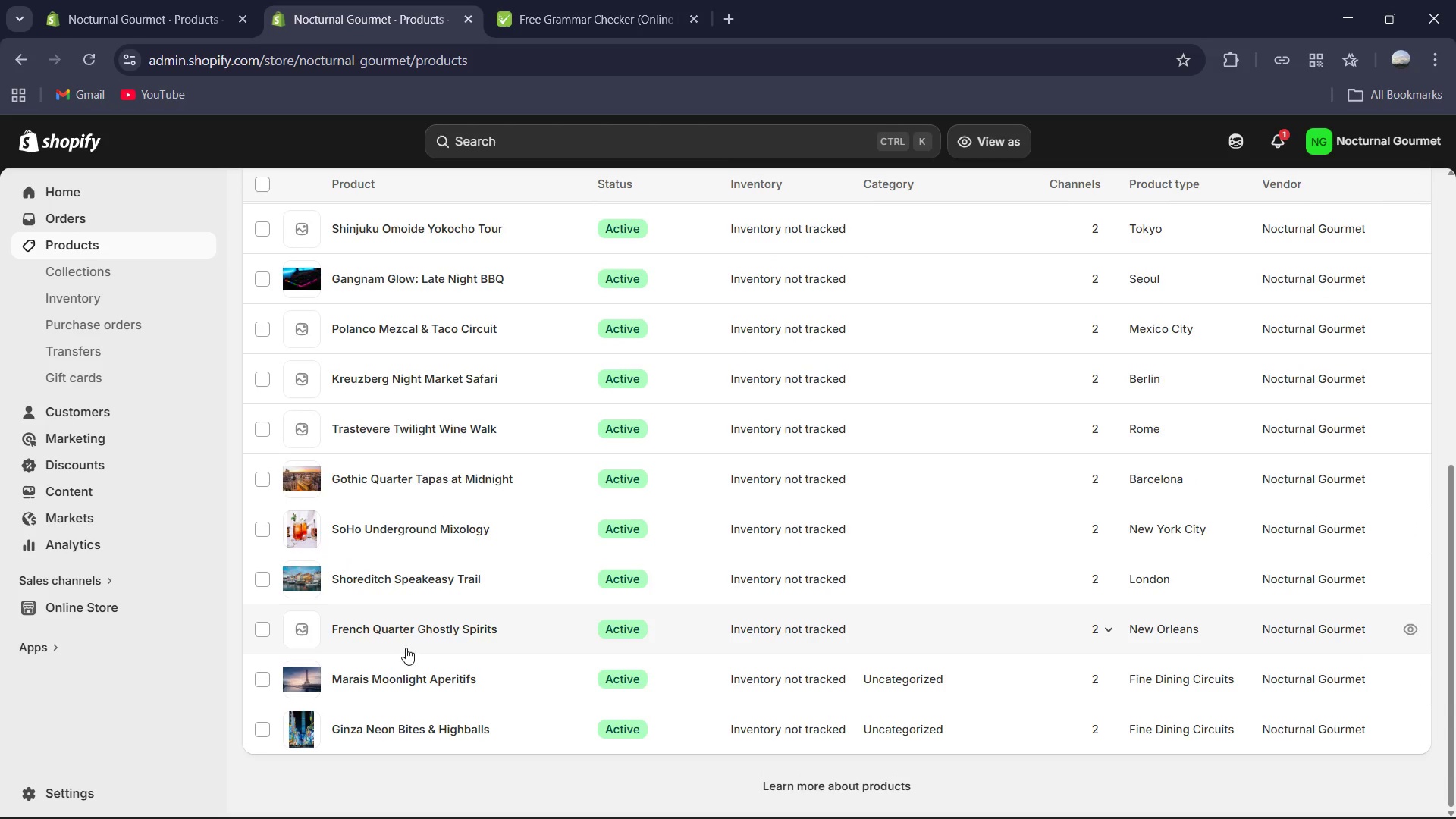 
left_click([410, 626])
 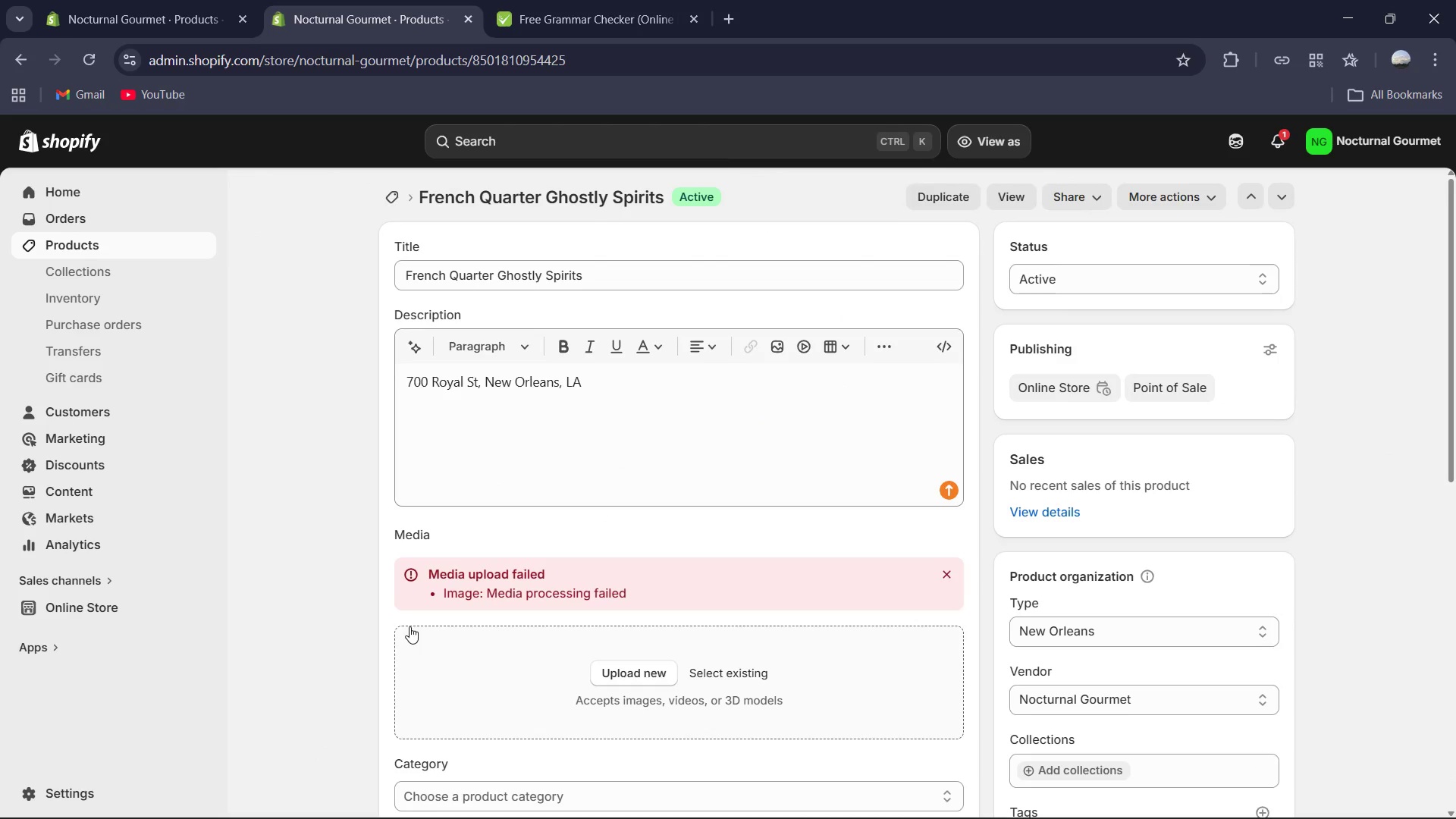 
wait(13.05)
 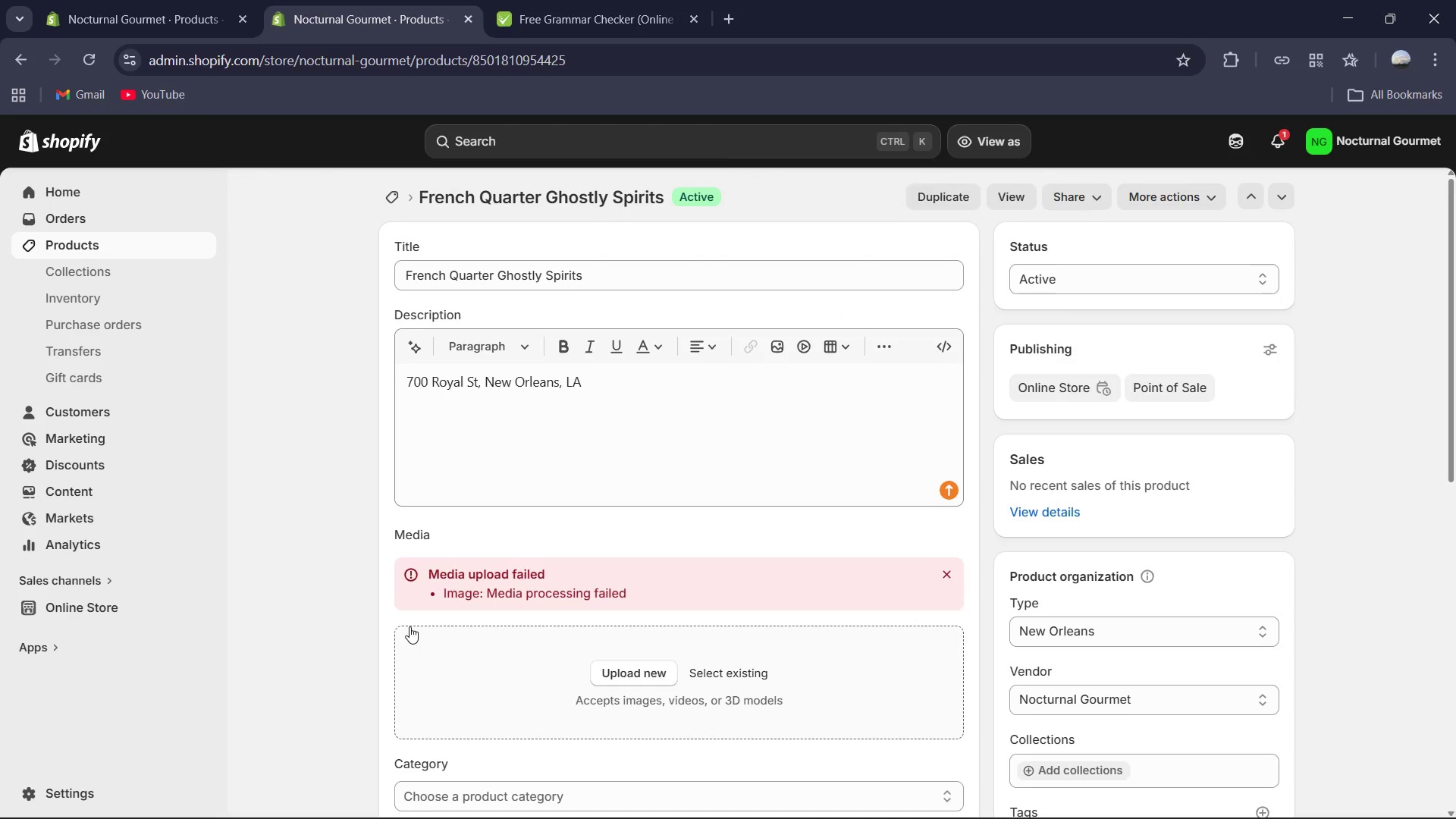 
left_click([413, 376])
 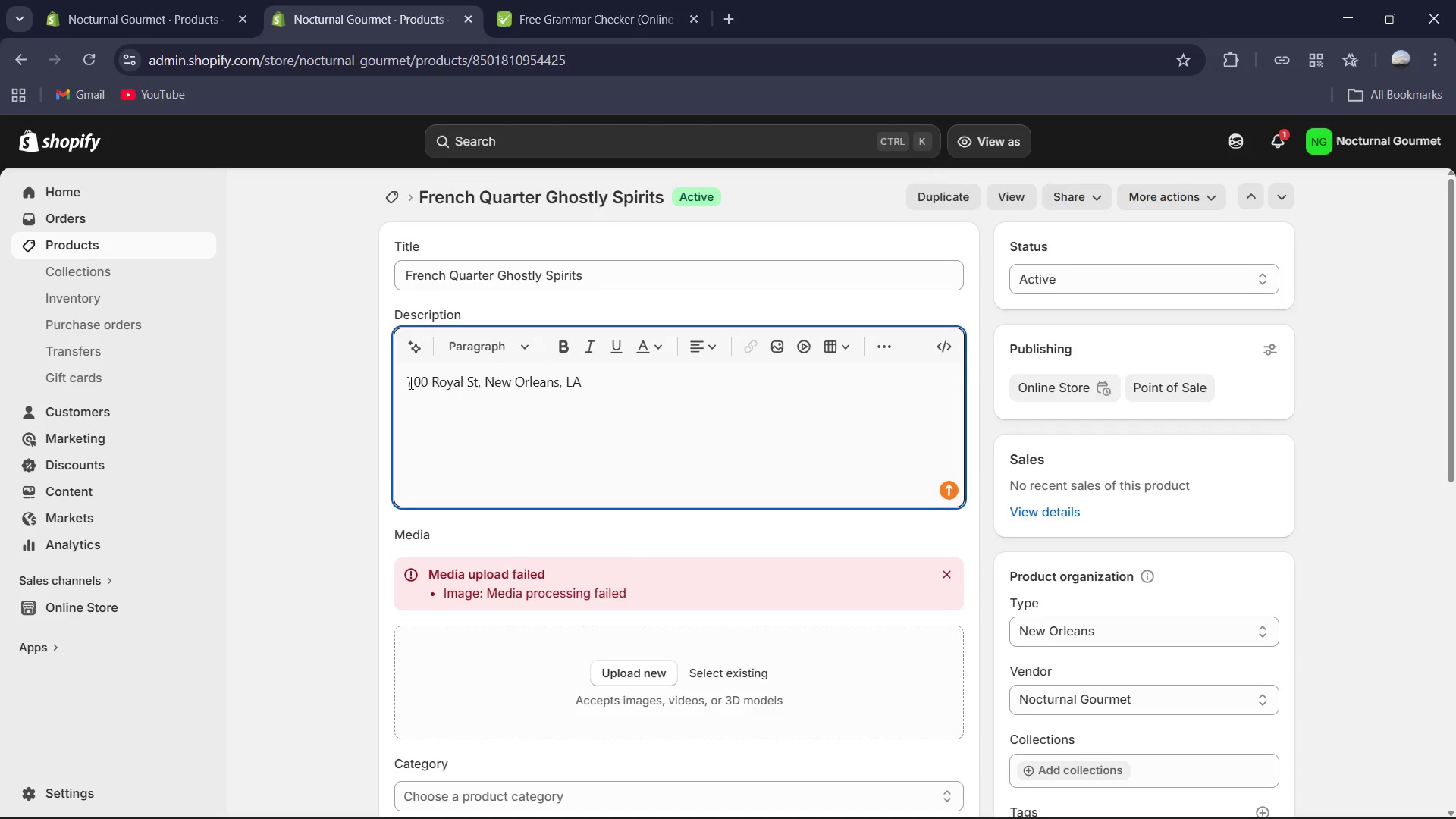 
left_click([406, 384])
 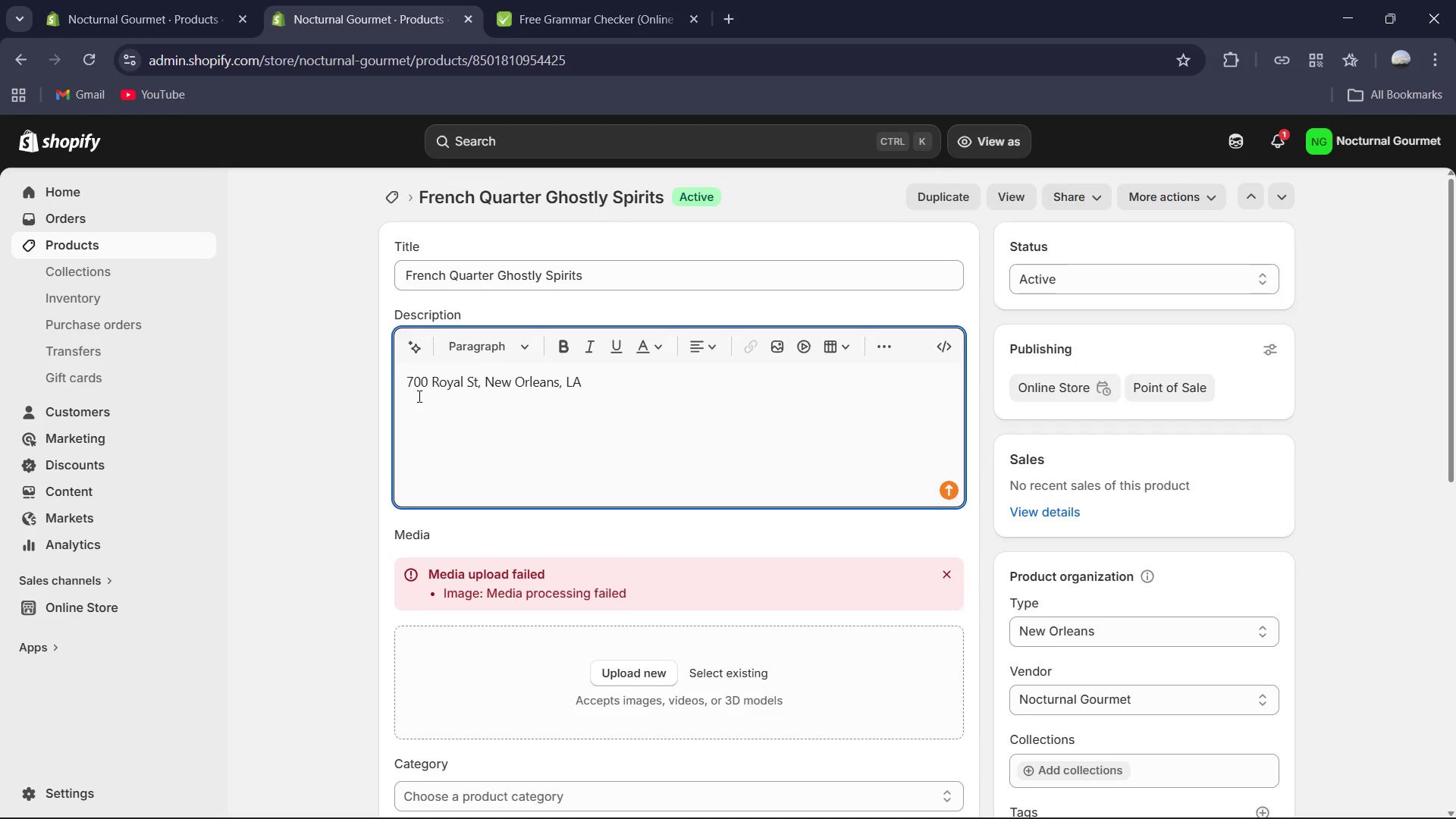 
key(Enter)
 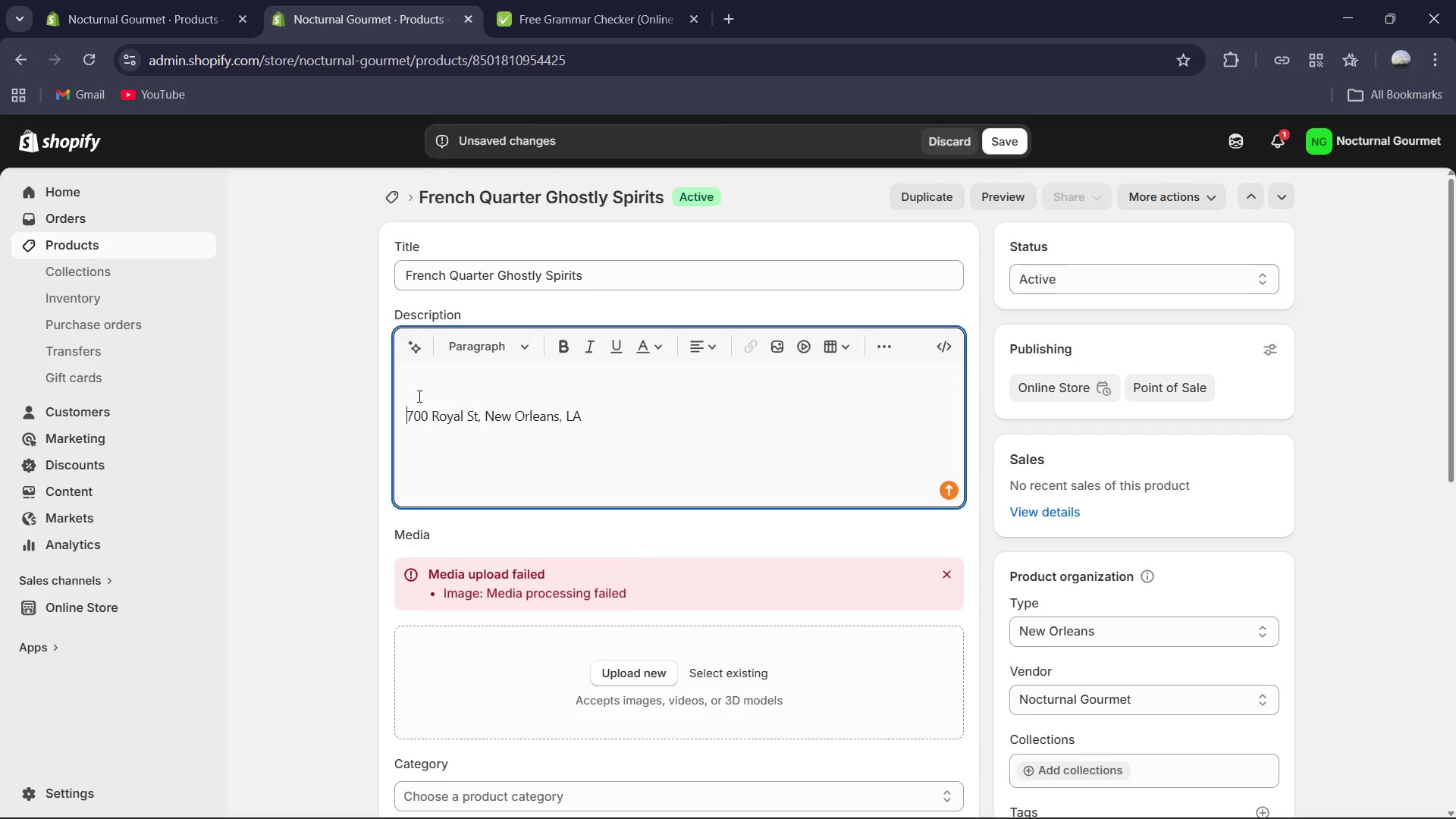 
key(ArrowUp)
 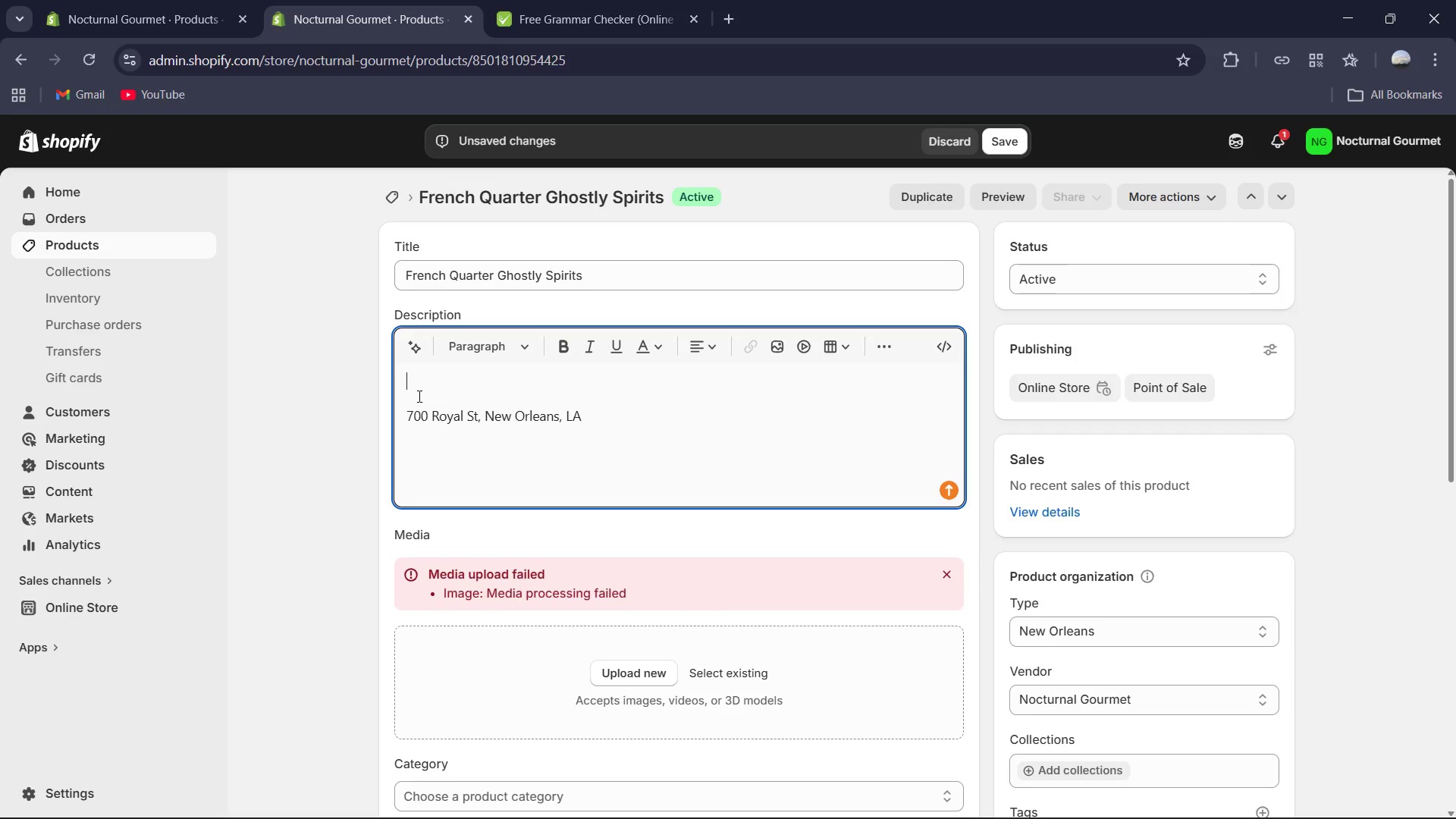 
type(Uncover the haunted elegance)
 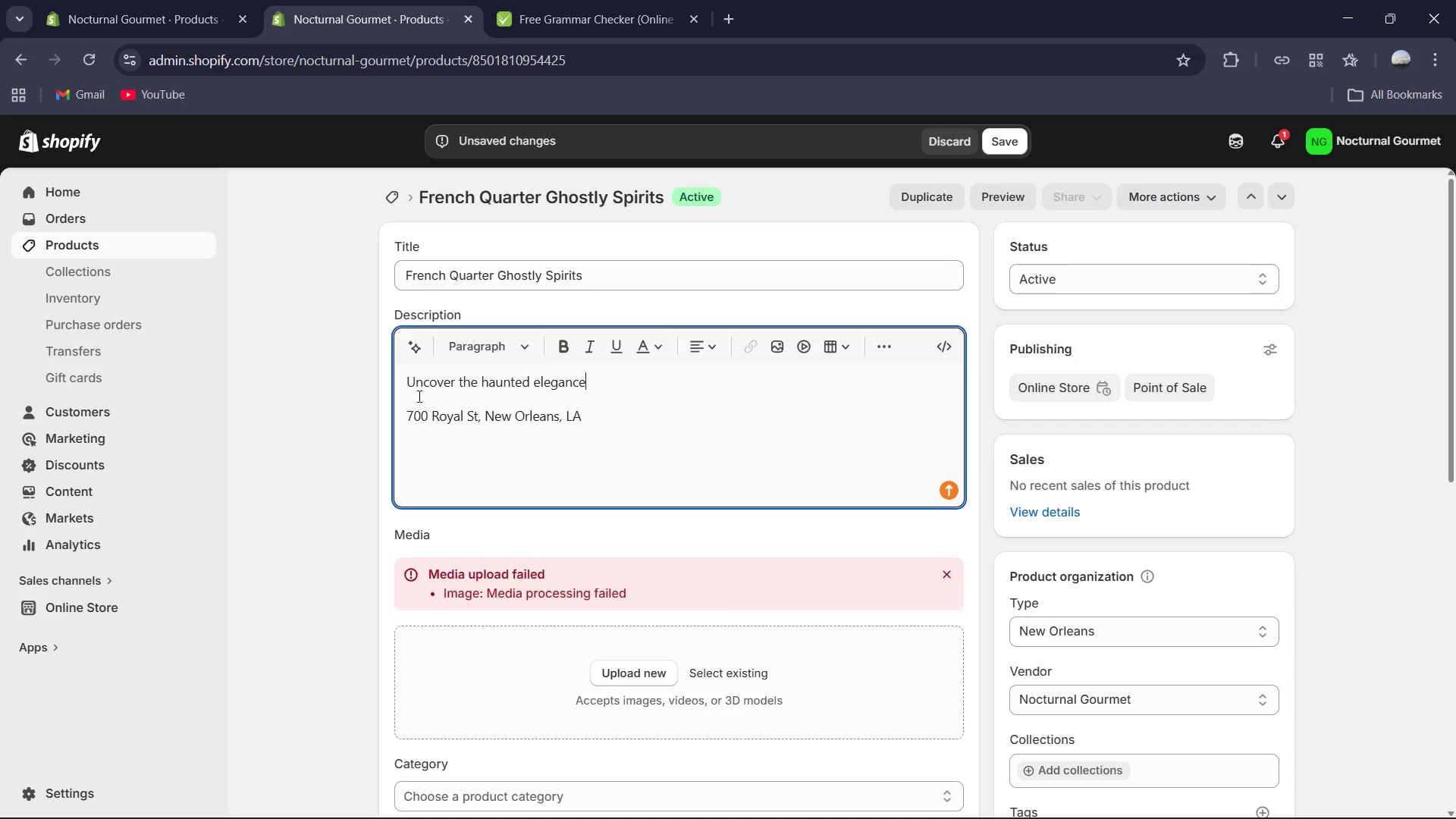 
type(of the )
 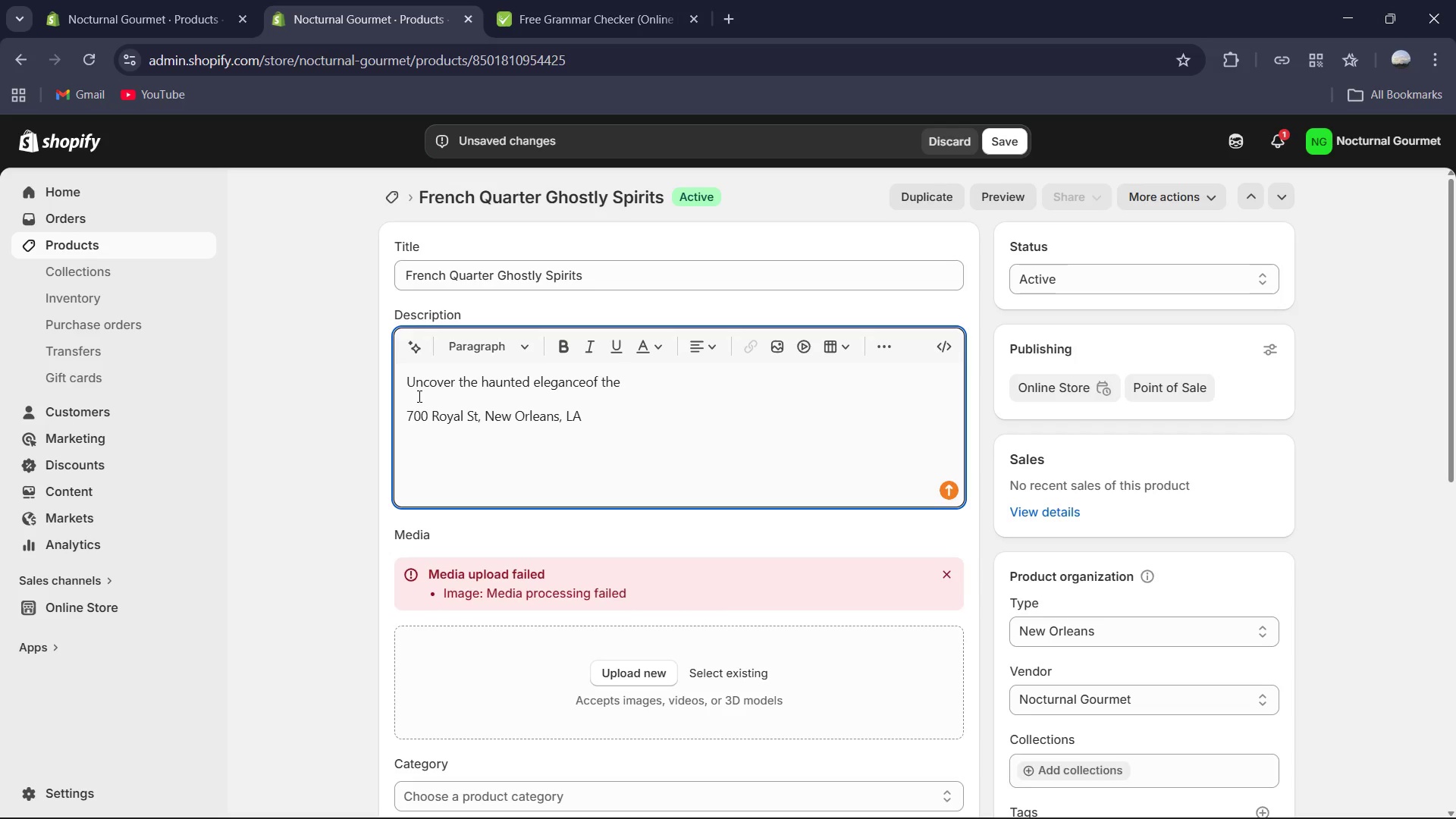 
key(ArrowLeft)
 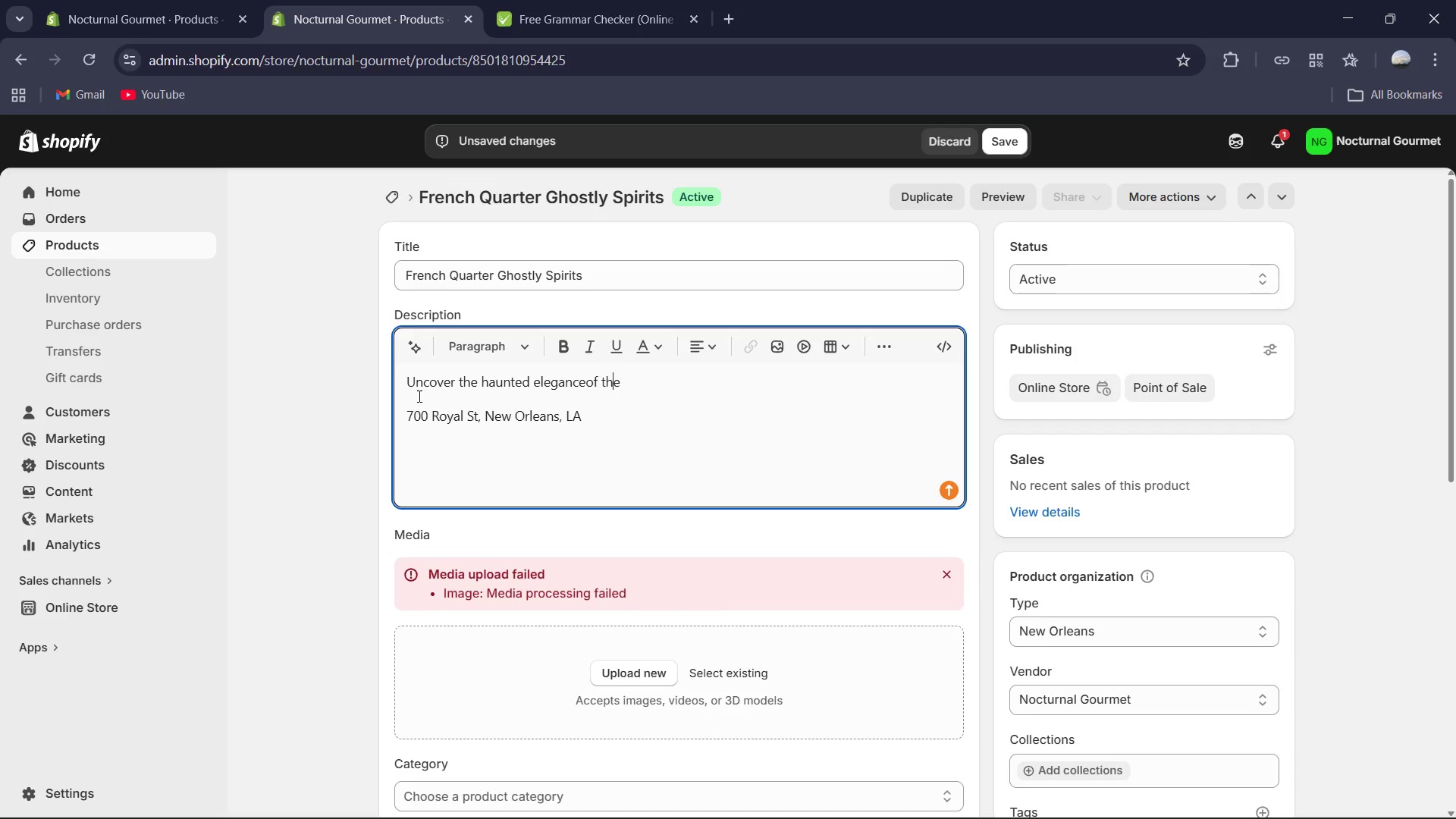 
key(ArrowLeft)
 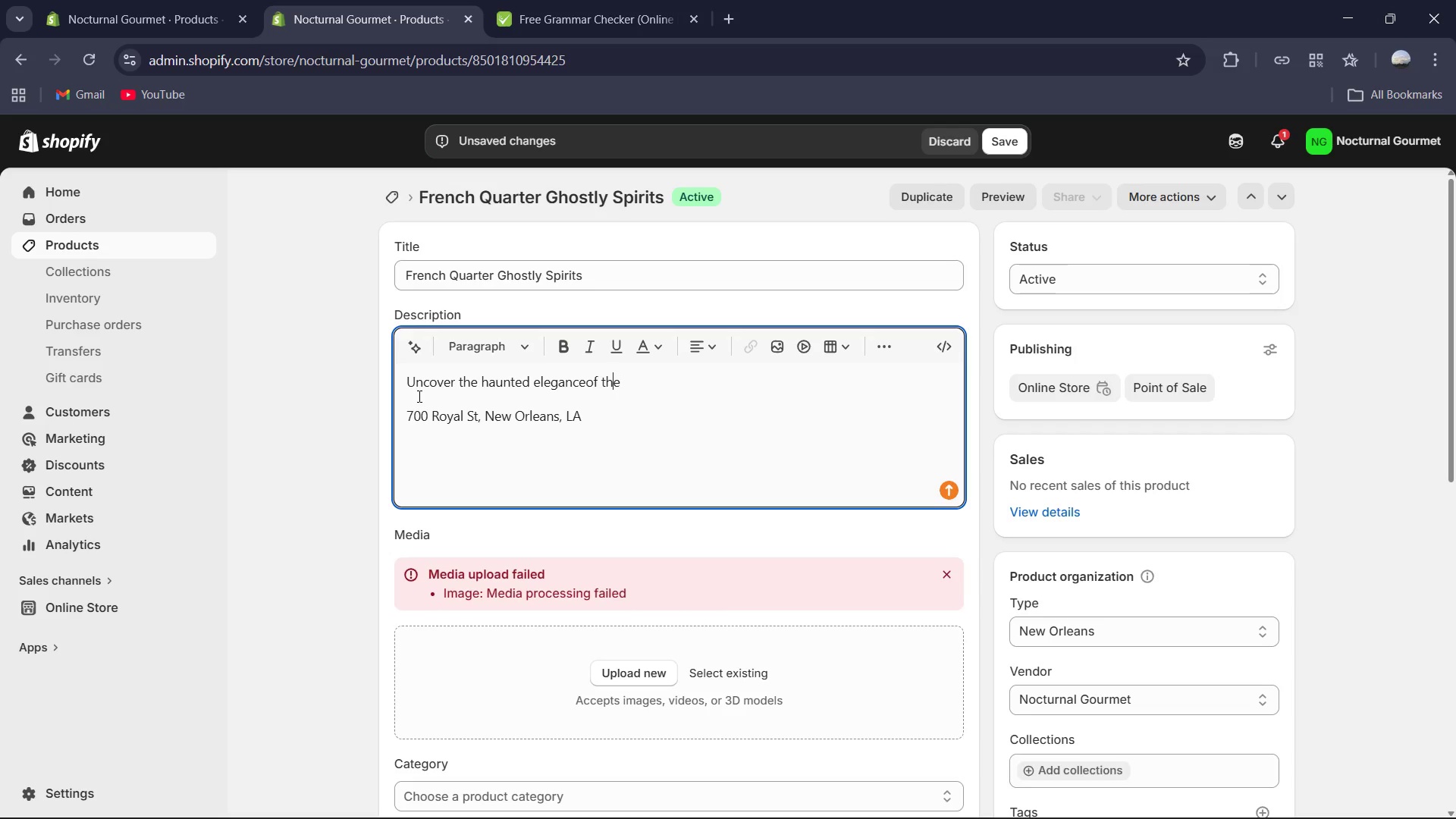 
key(ArrowLeft)
 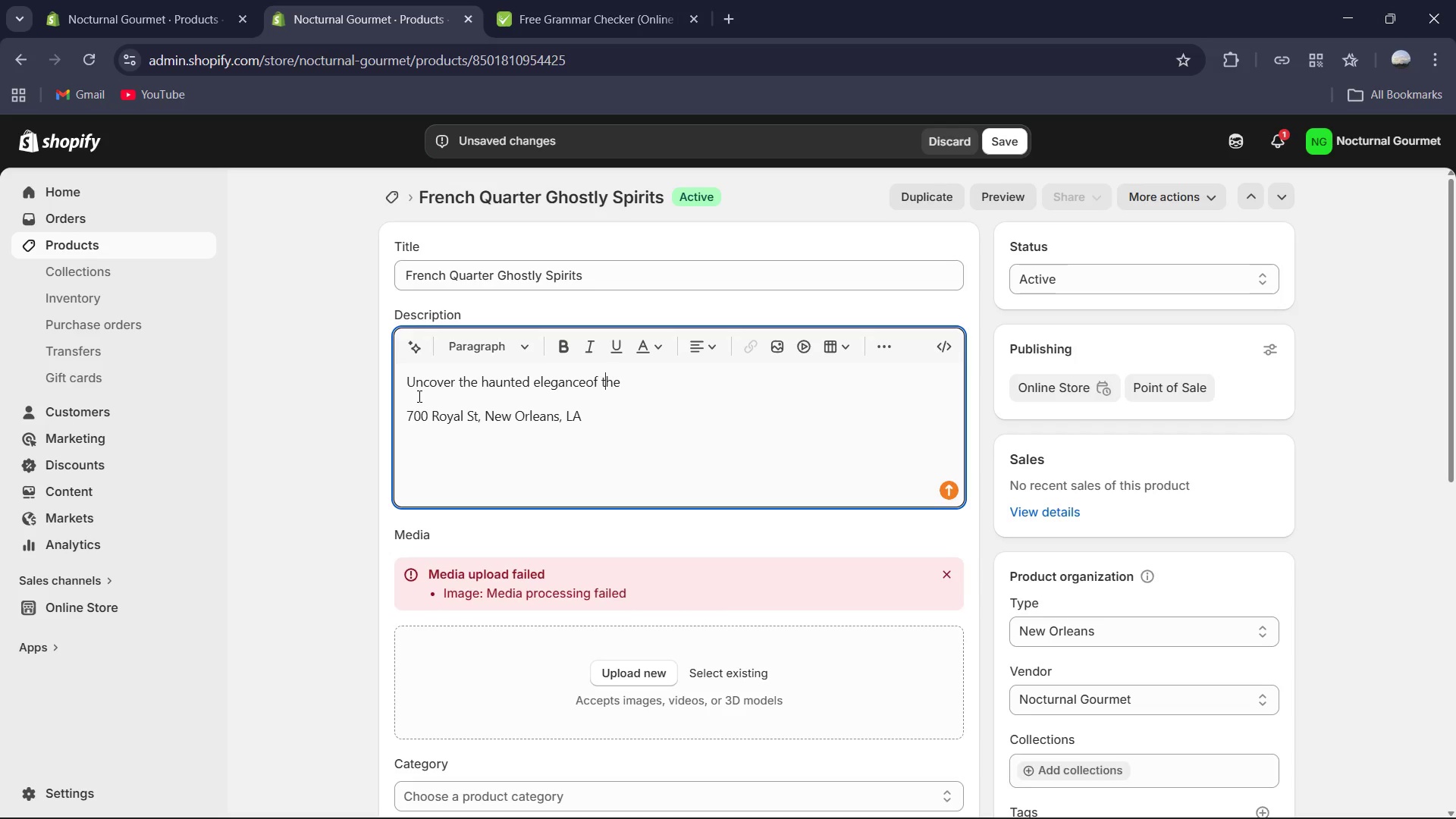 
key(ArrowLeft)
 